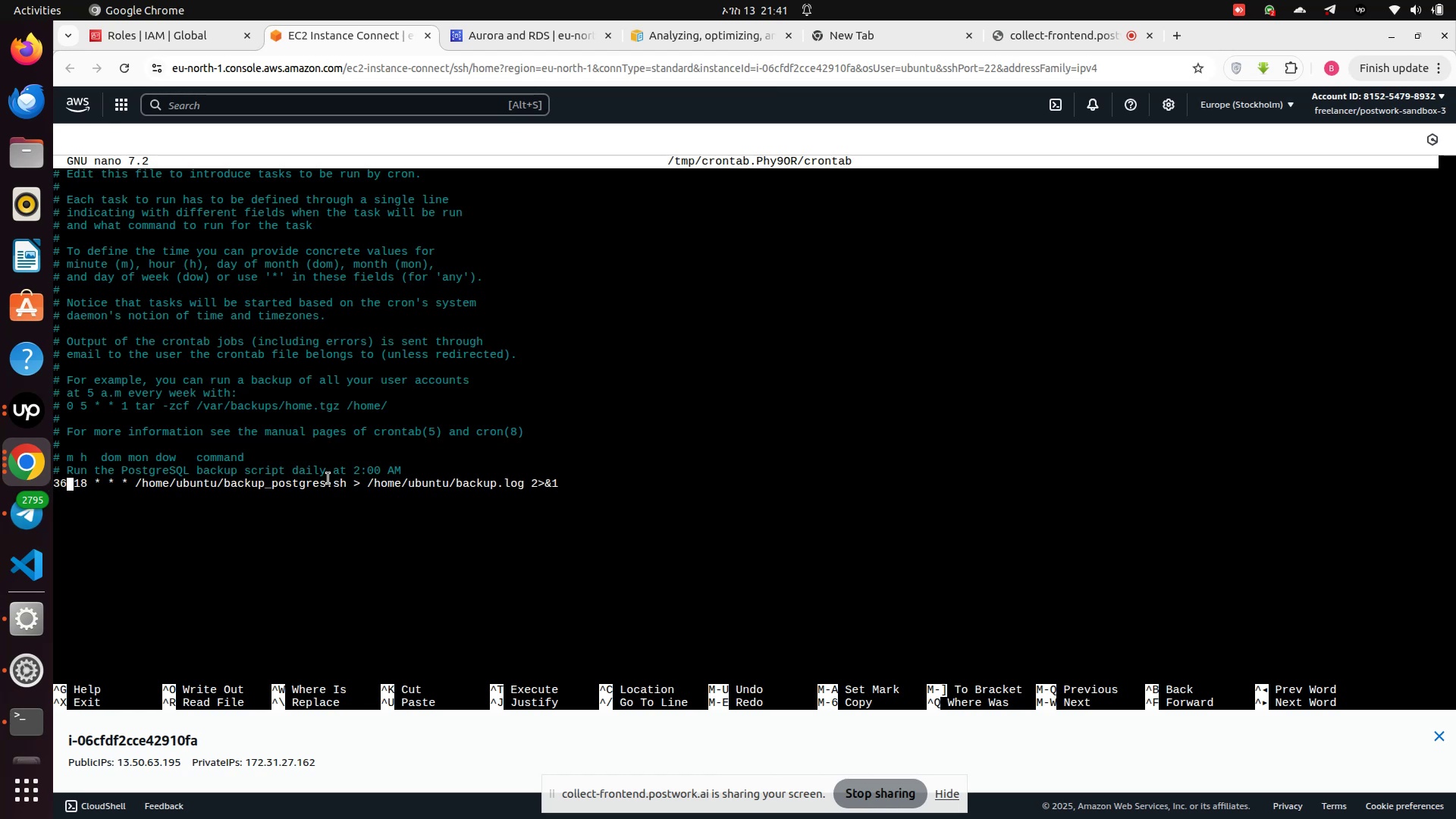 
key(Backspace)
key(Backspace)
type(42)
 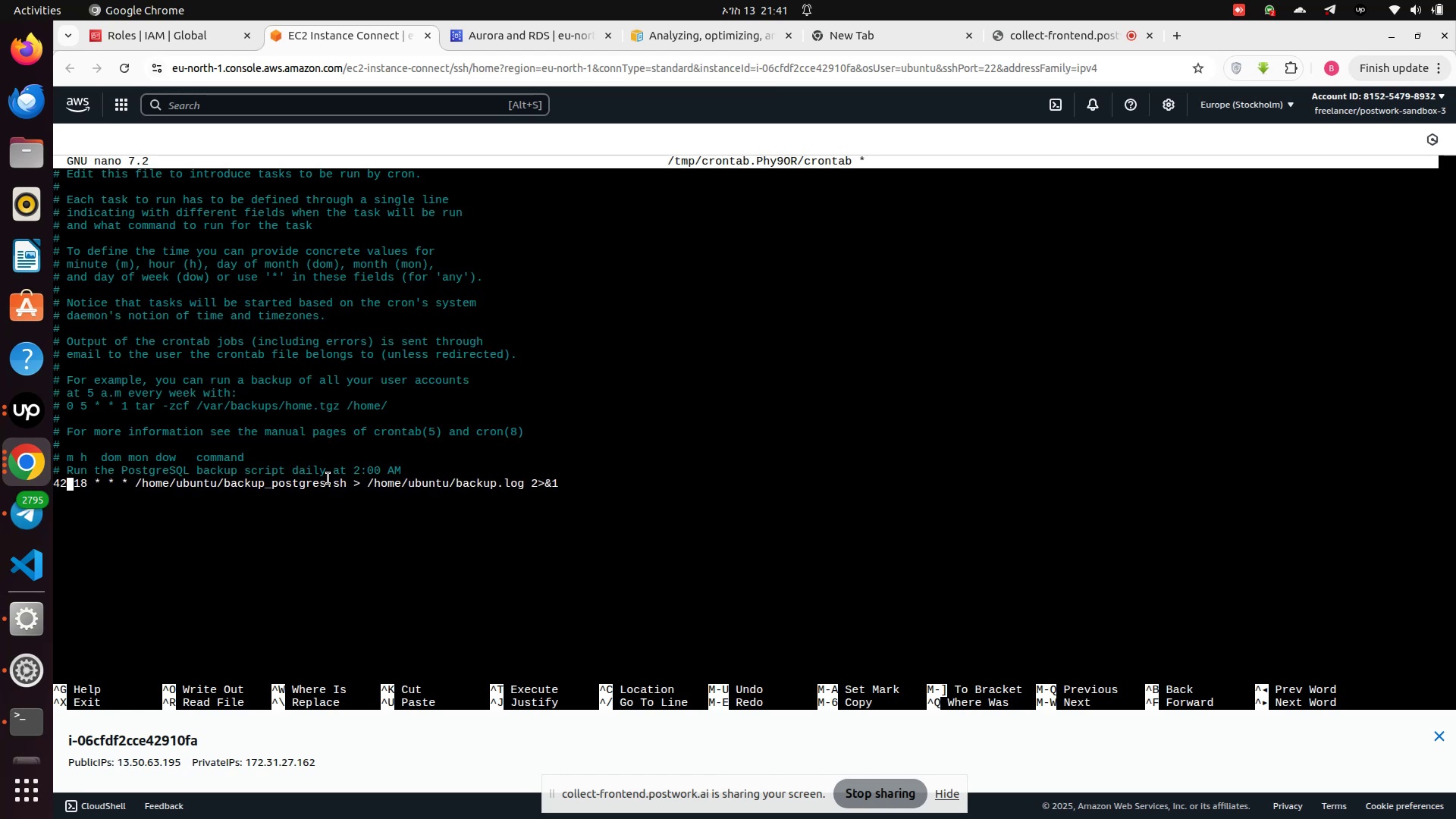 
key(Control+S)
 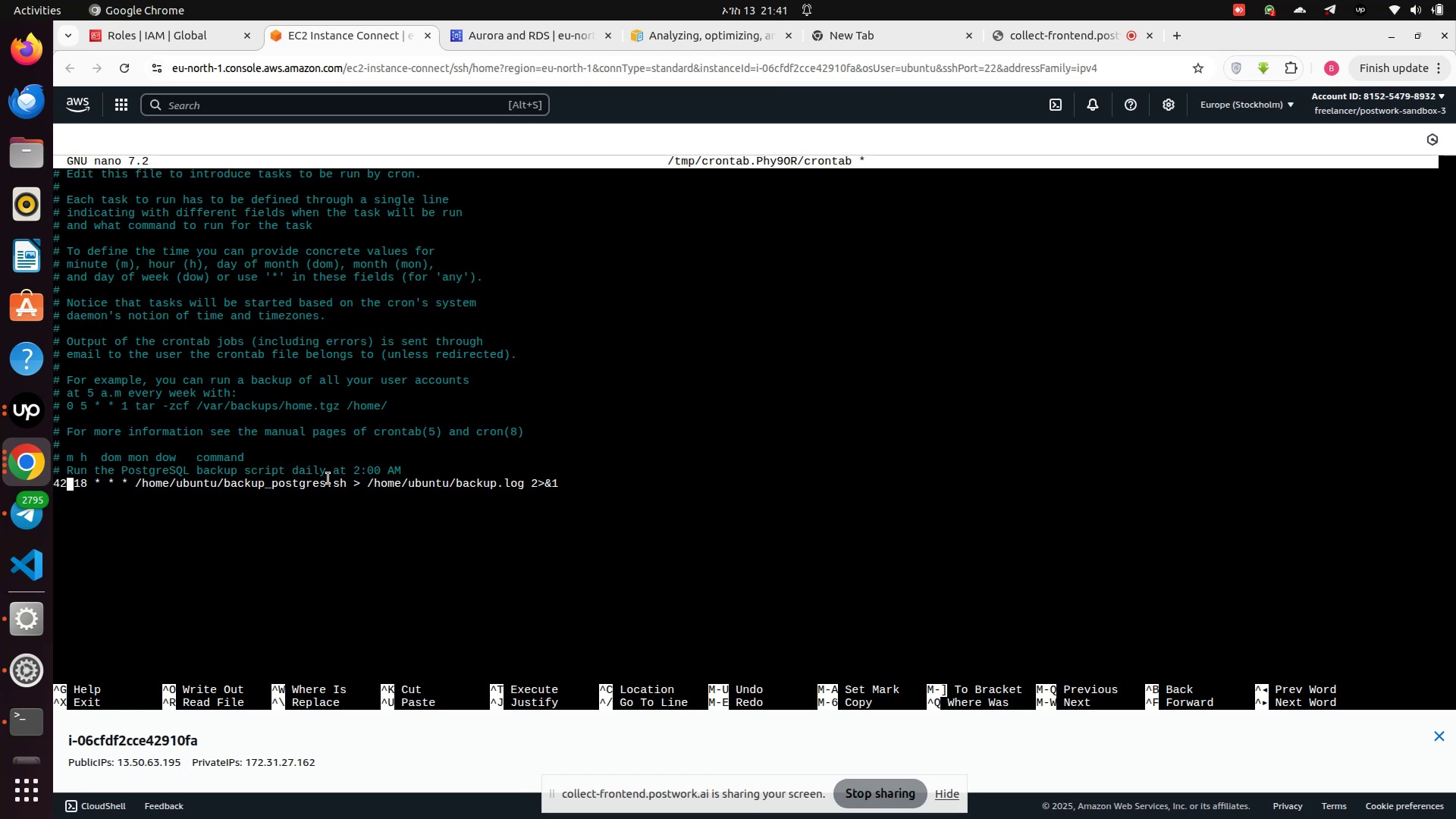 
key(Control+X)
 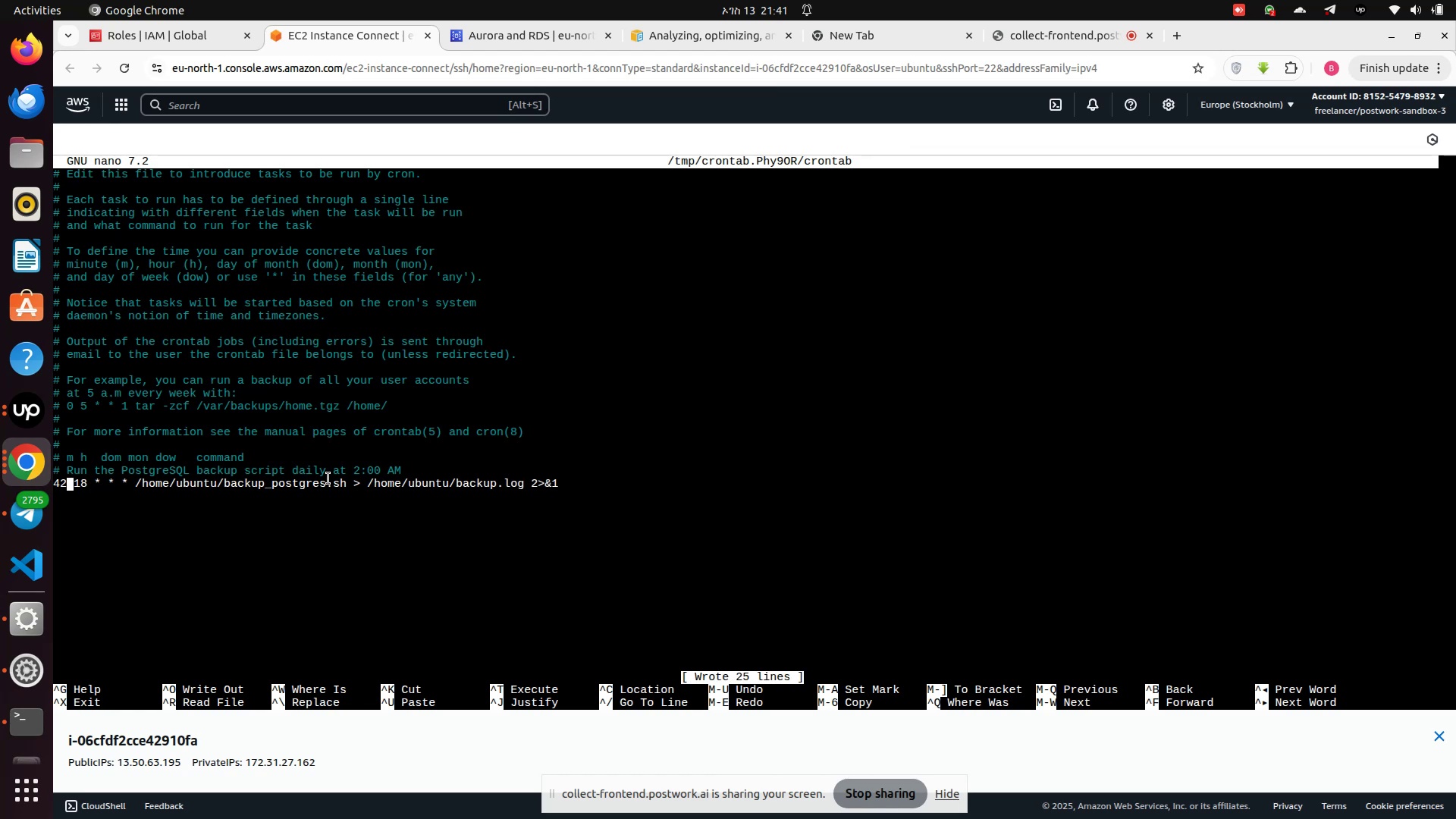 
key(Enter)
 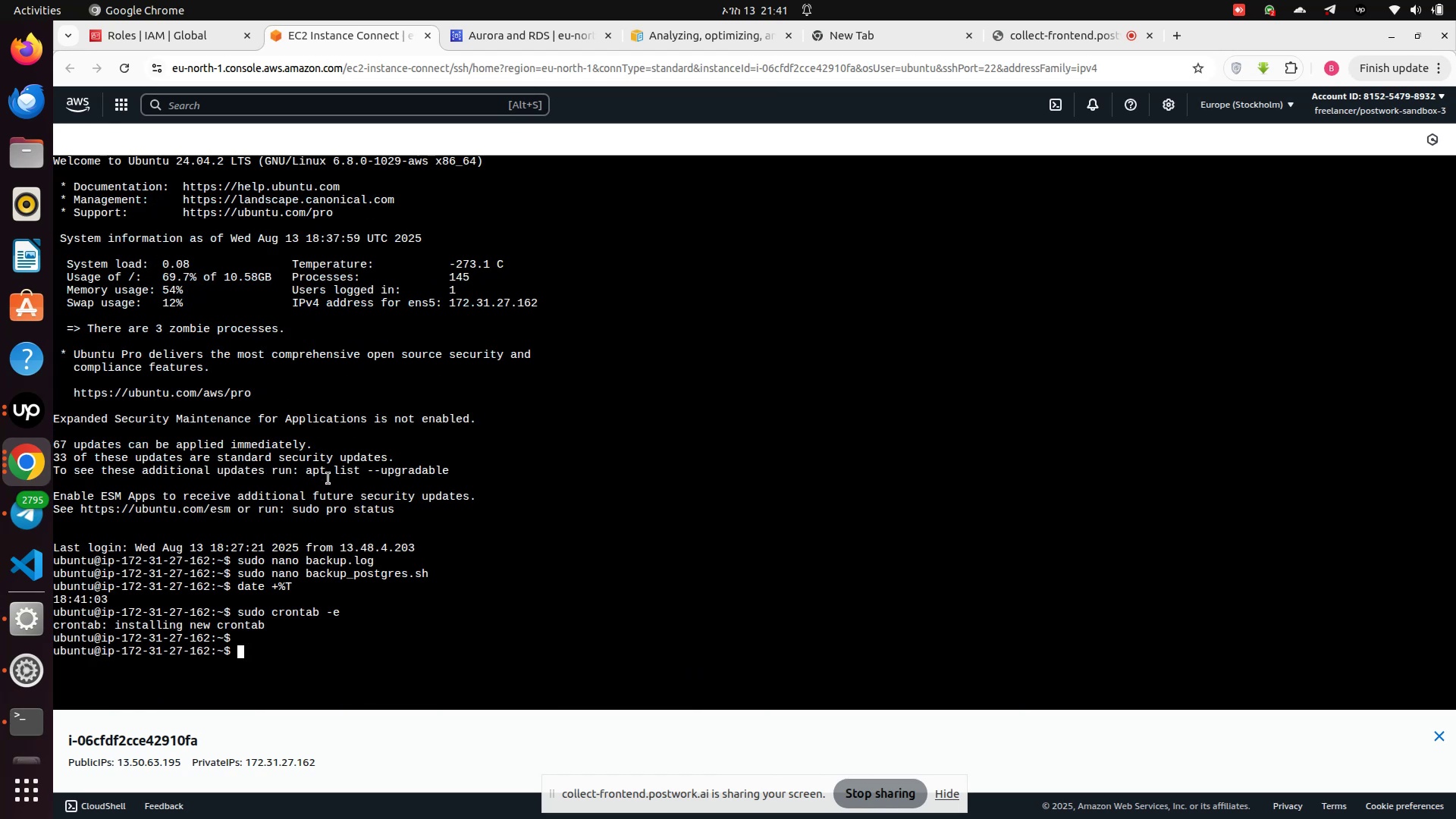 
key(ArrowUp)
 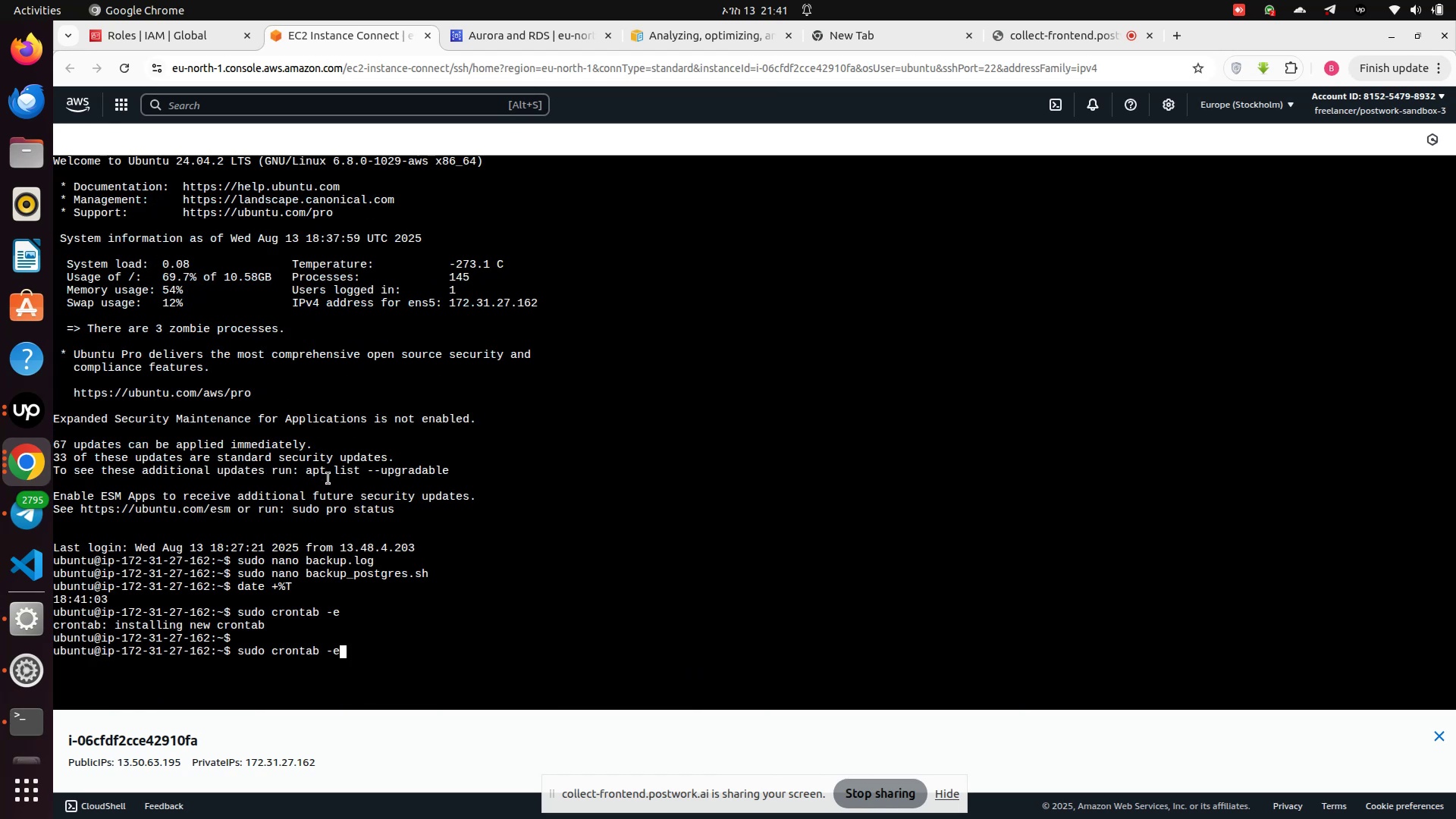 
key(ArrowUp)
 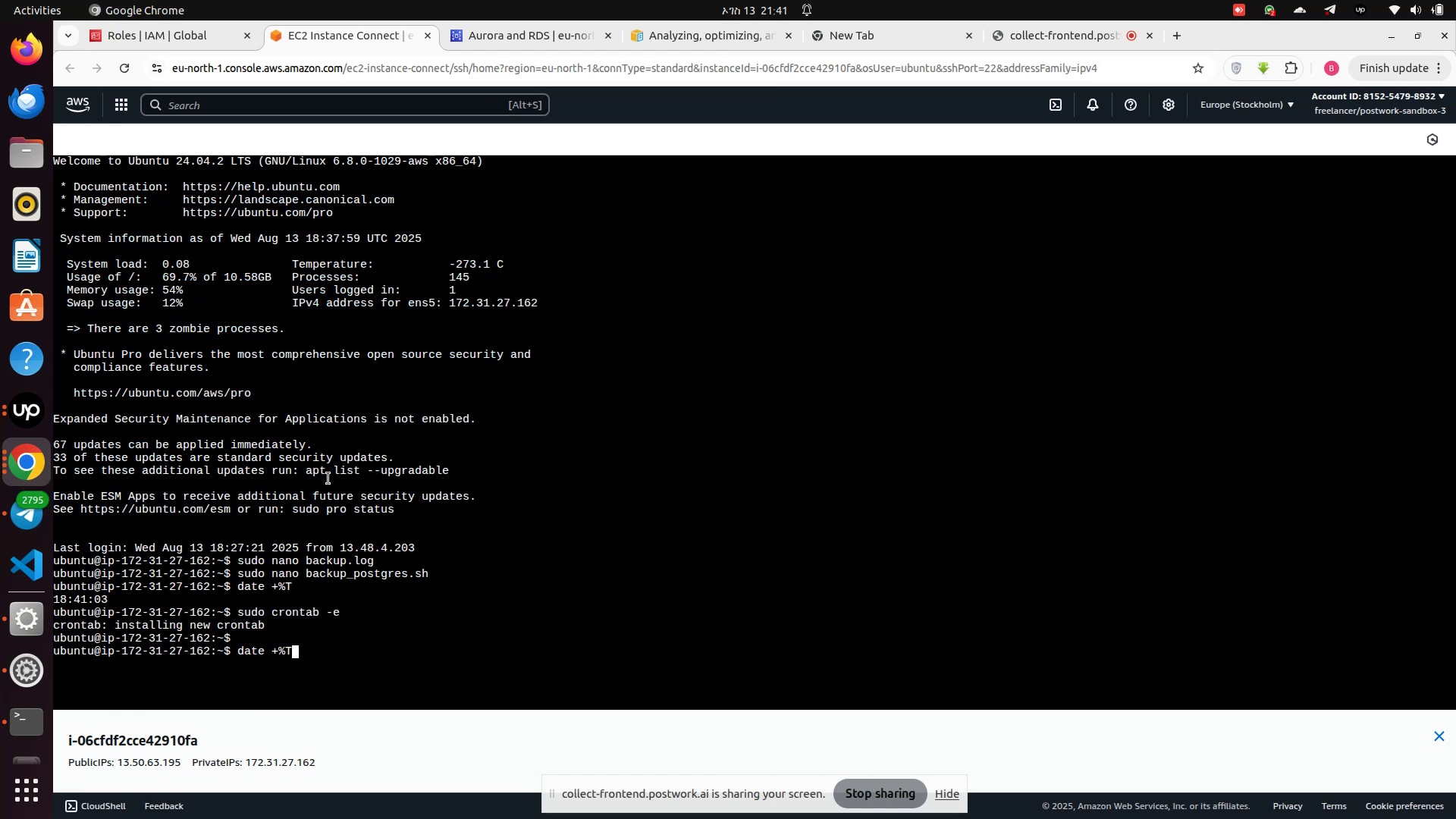 
key(Enter)
 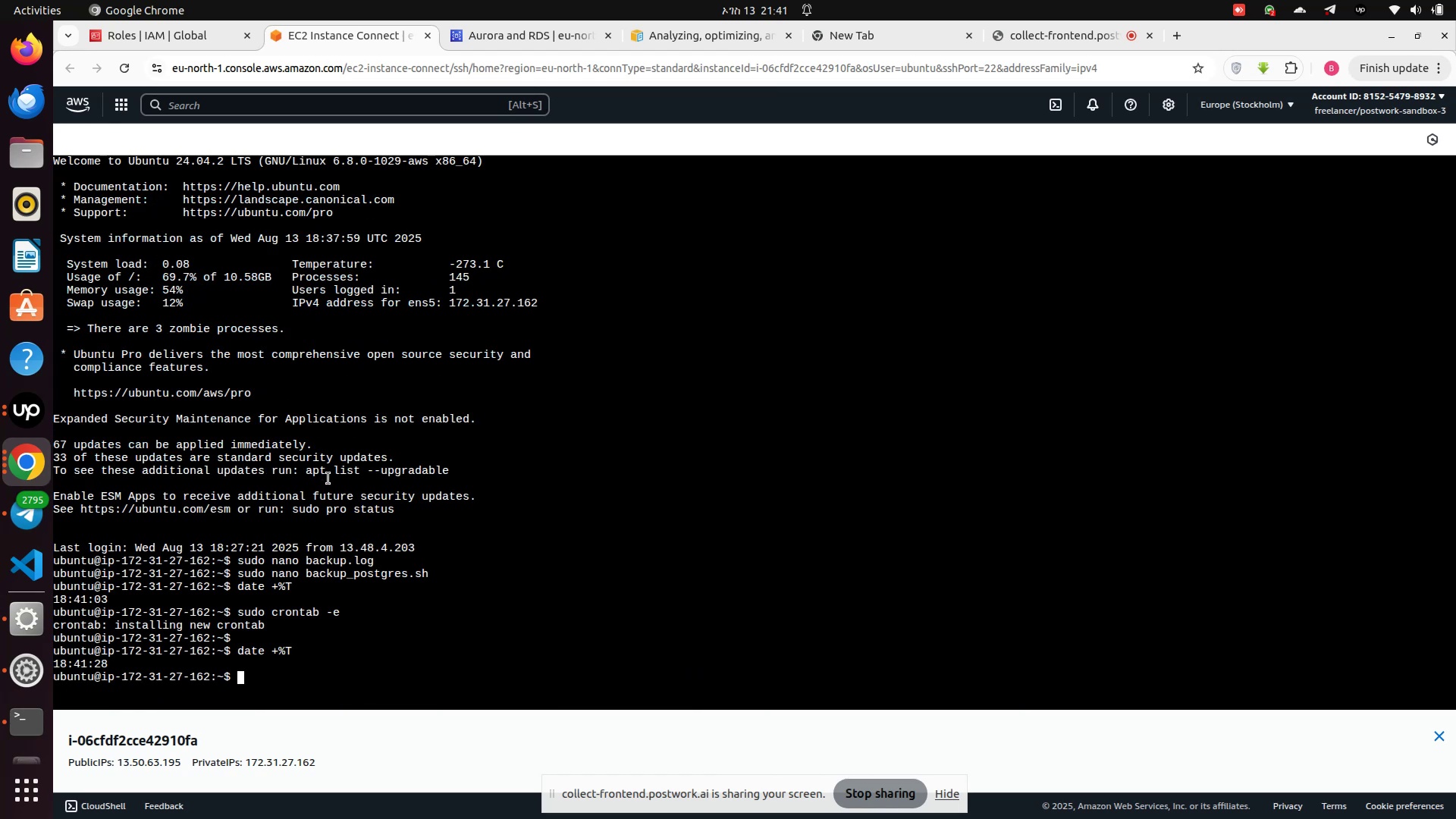 
key(ArrowUp)
 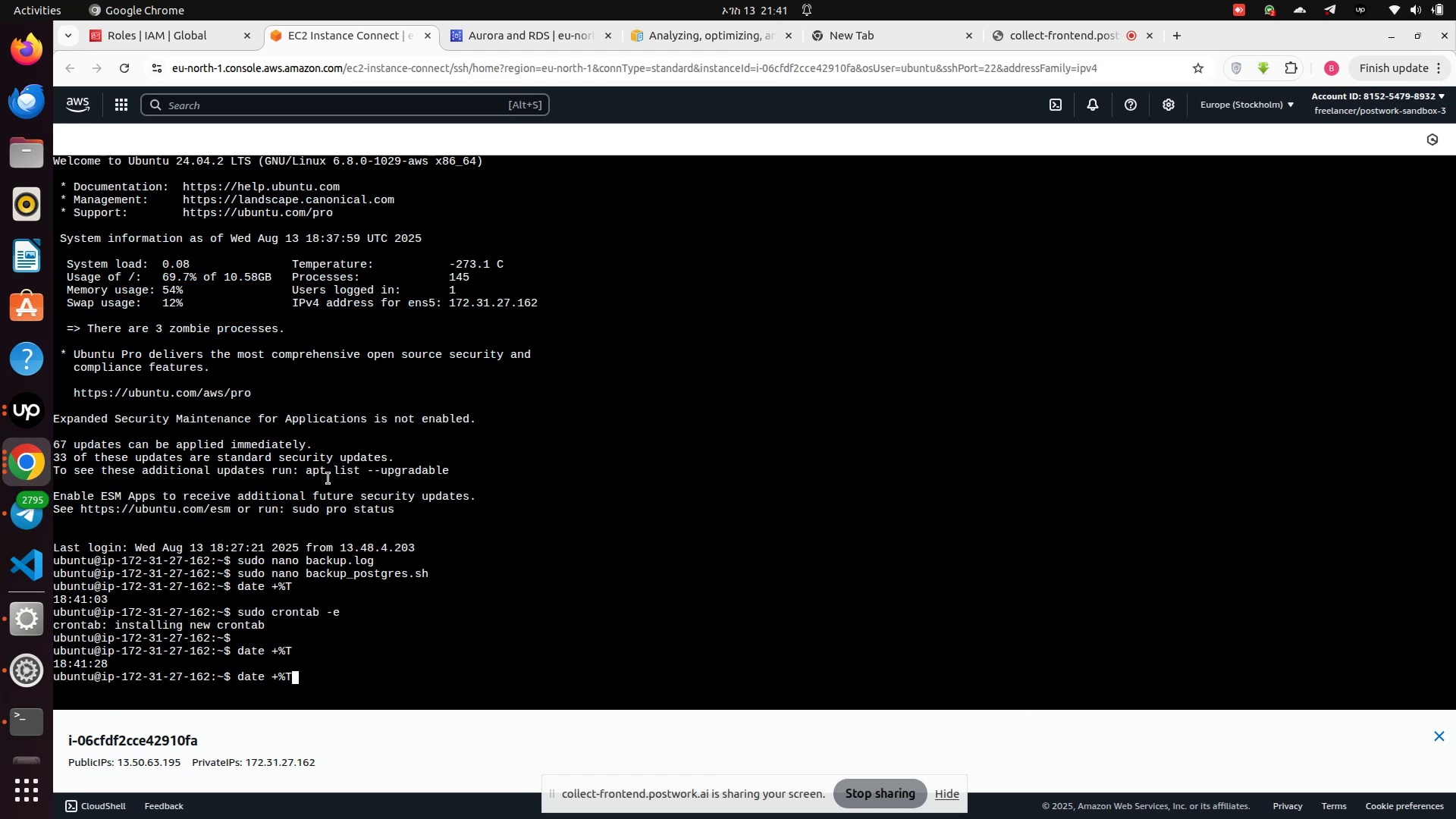 
key(ArrowUp)
 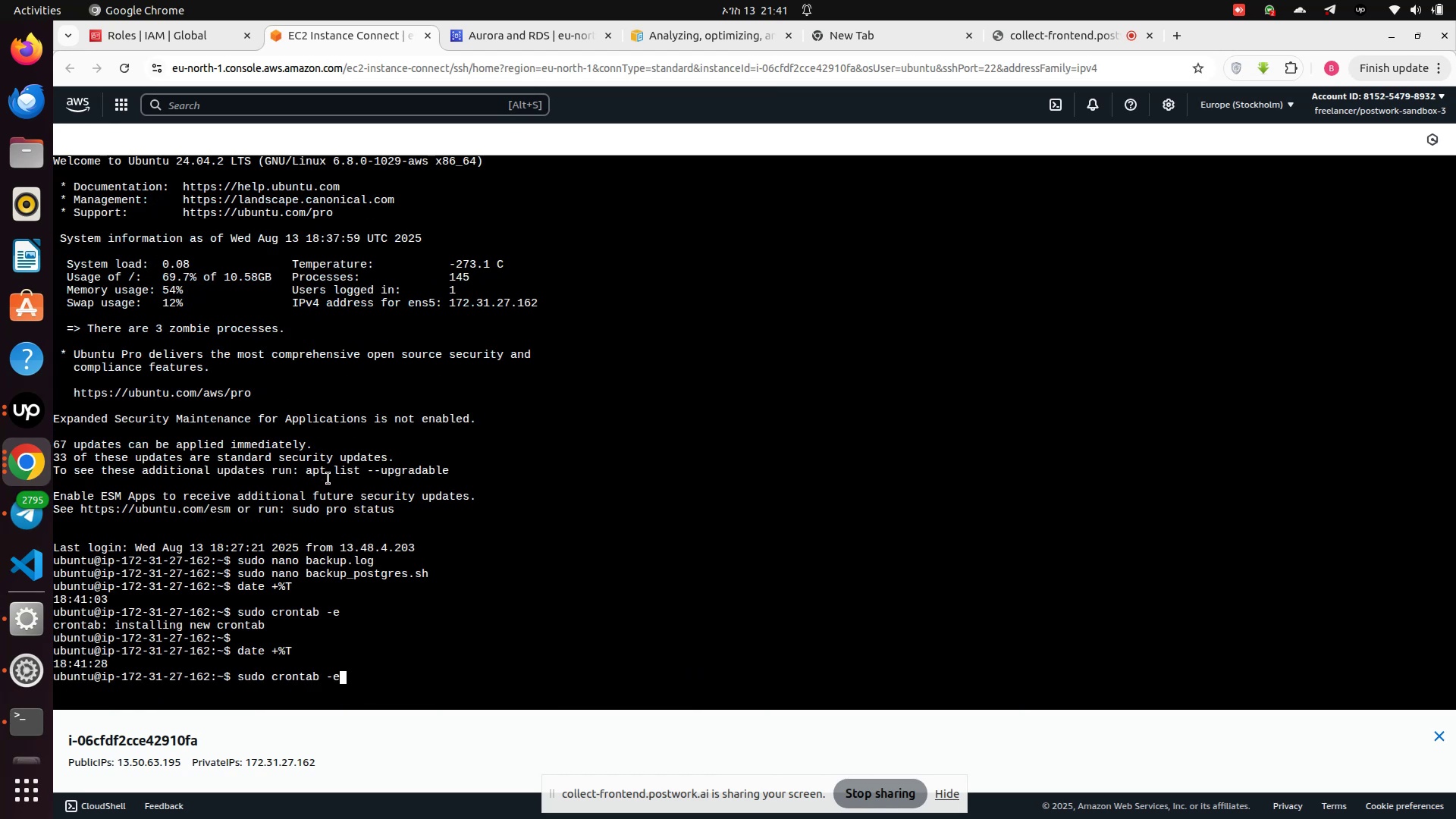 
key(Enter)
 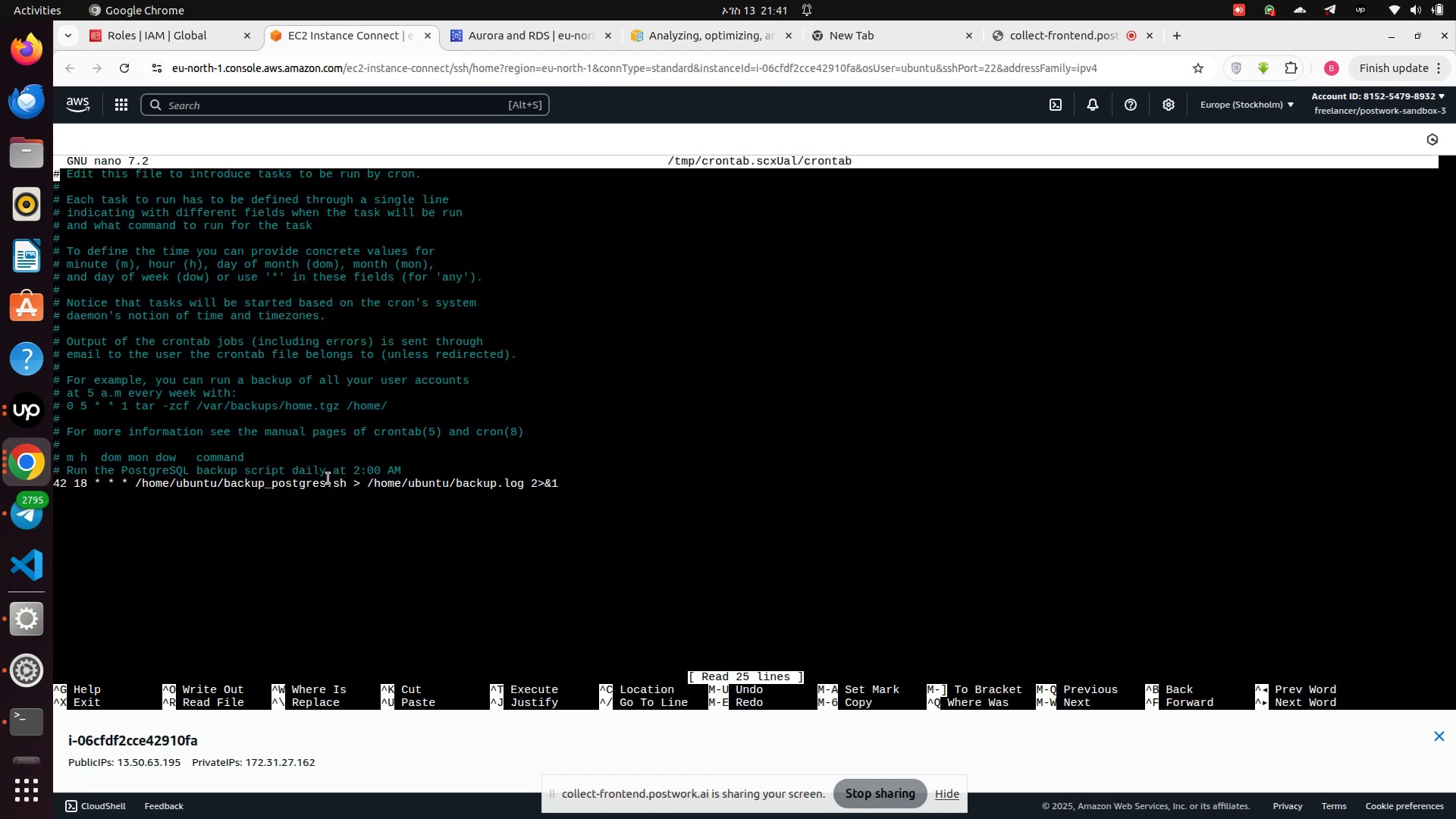 
key(Control+X)
 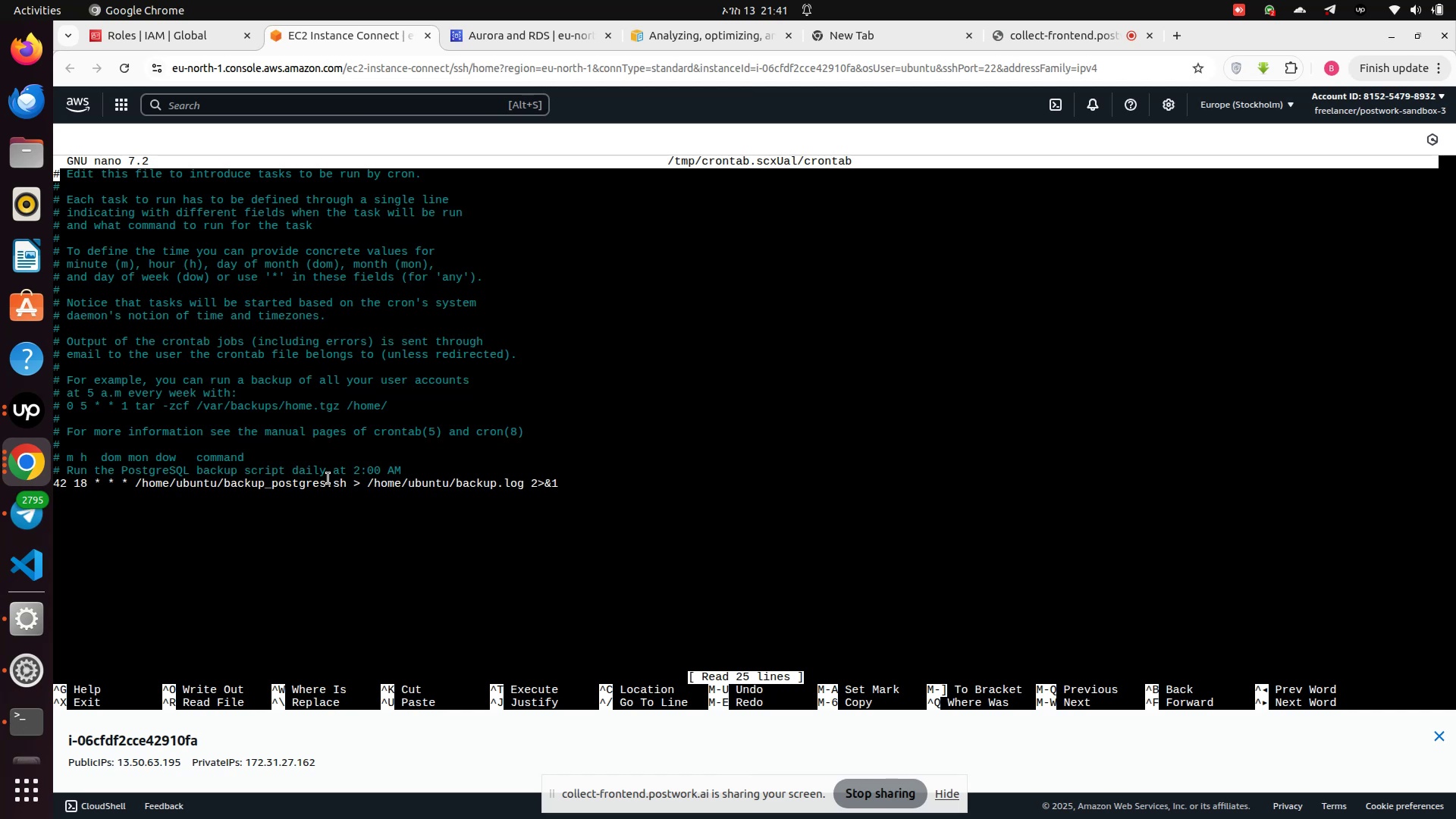 
key(Control+S)
 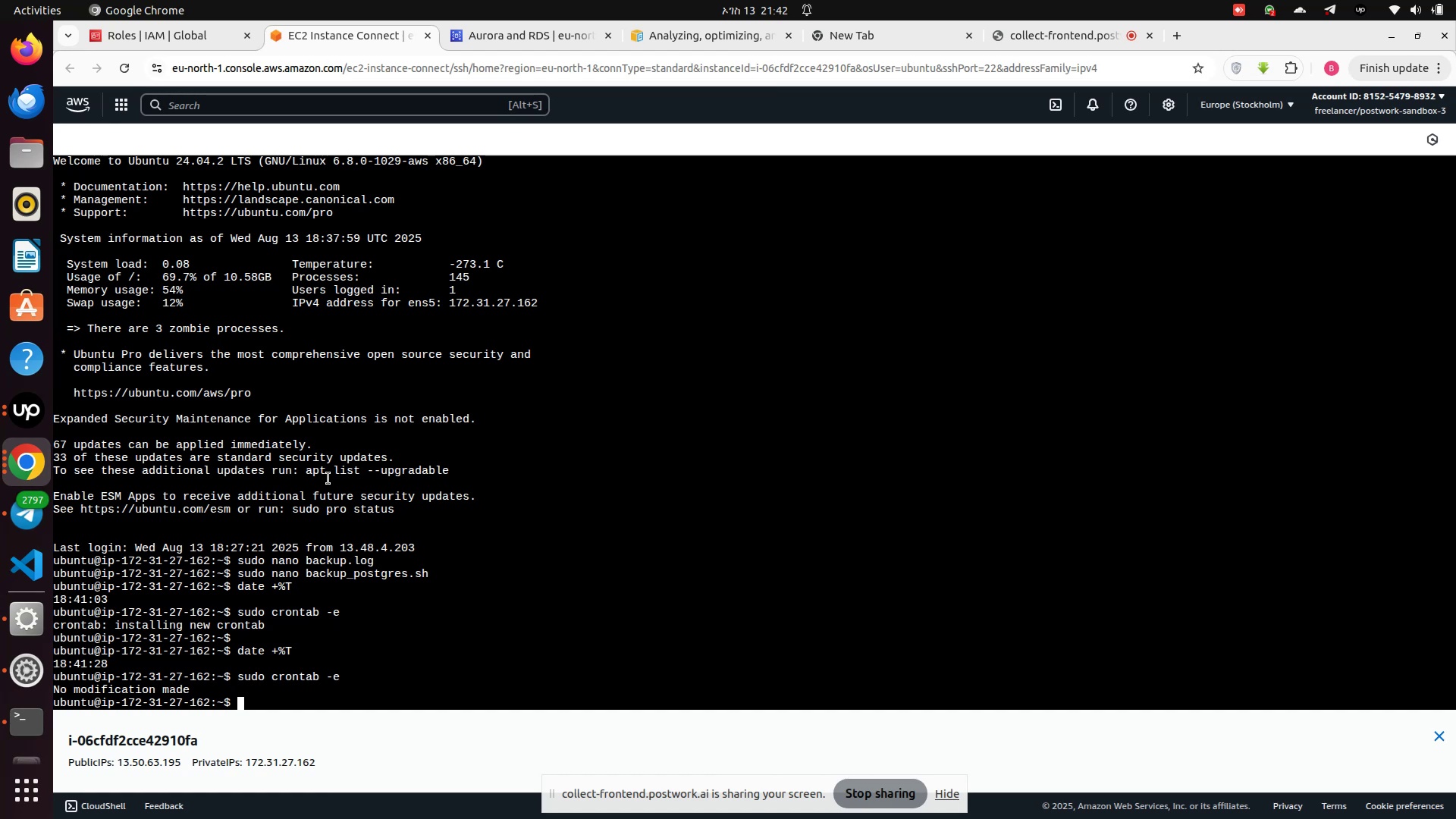 
wait(30.44)
 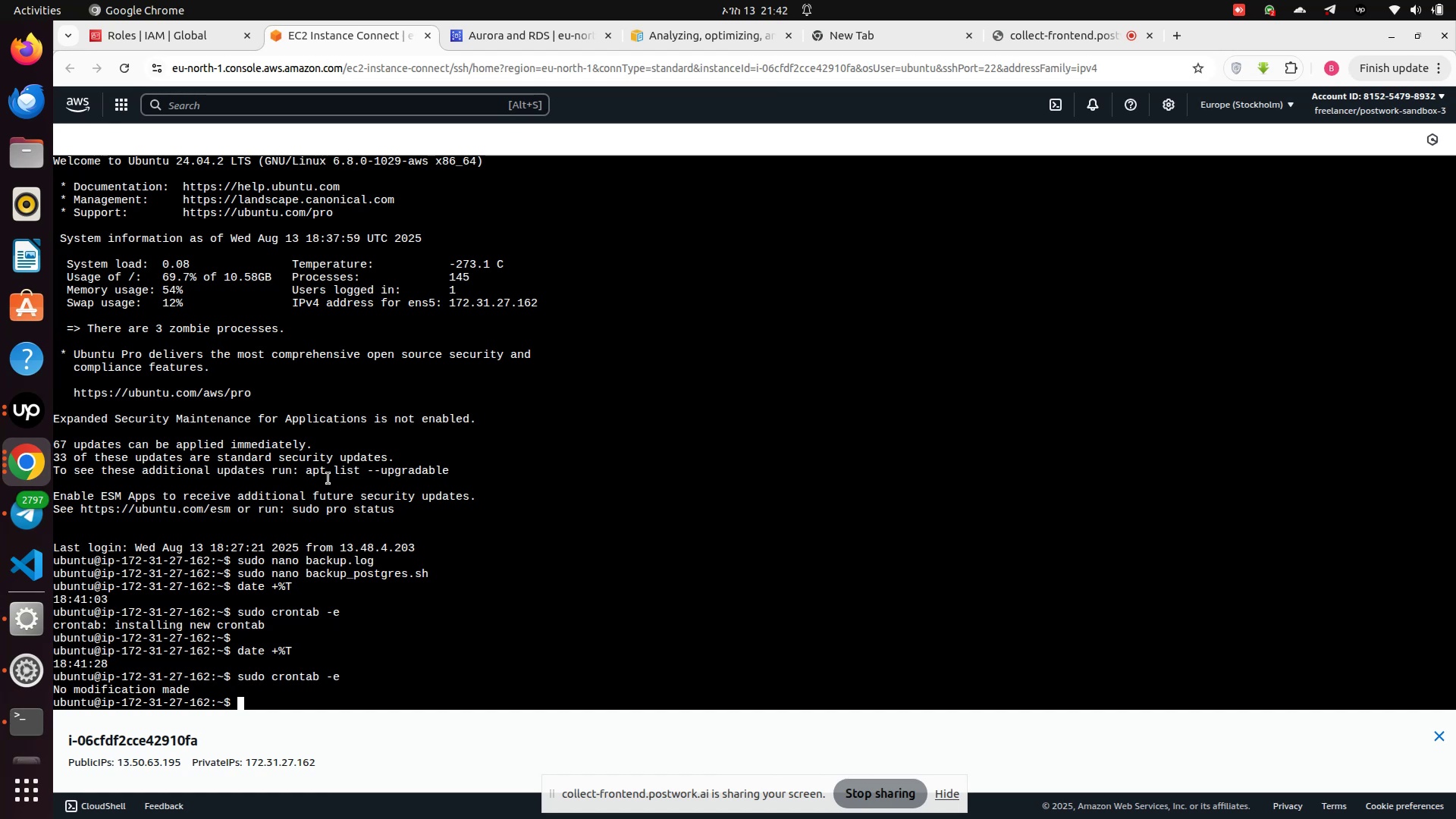 
type(clear)
 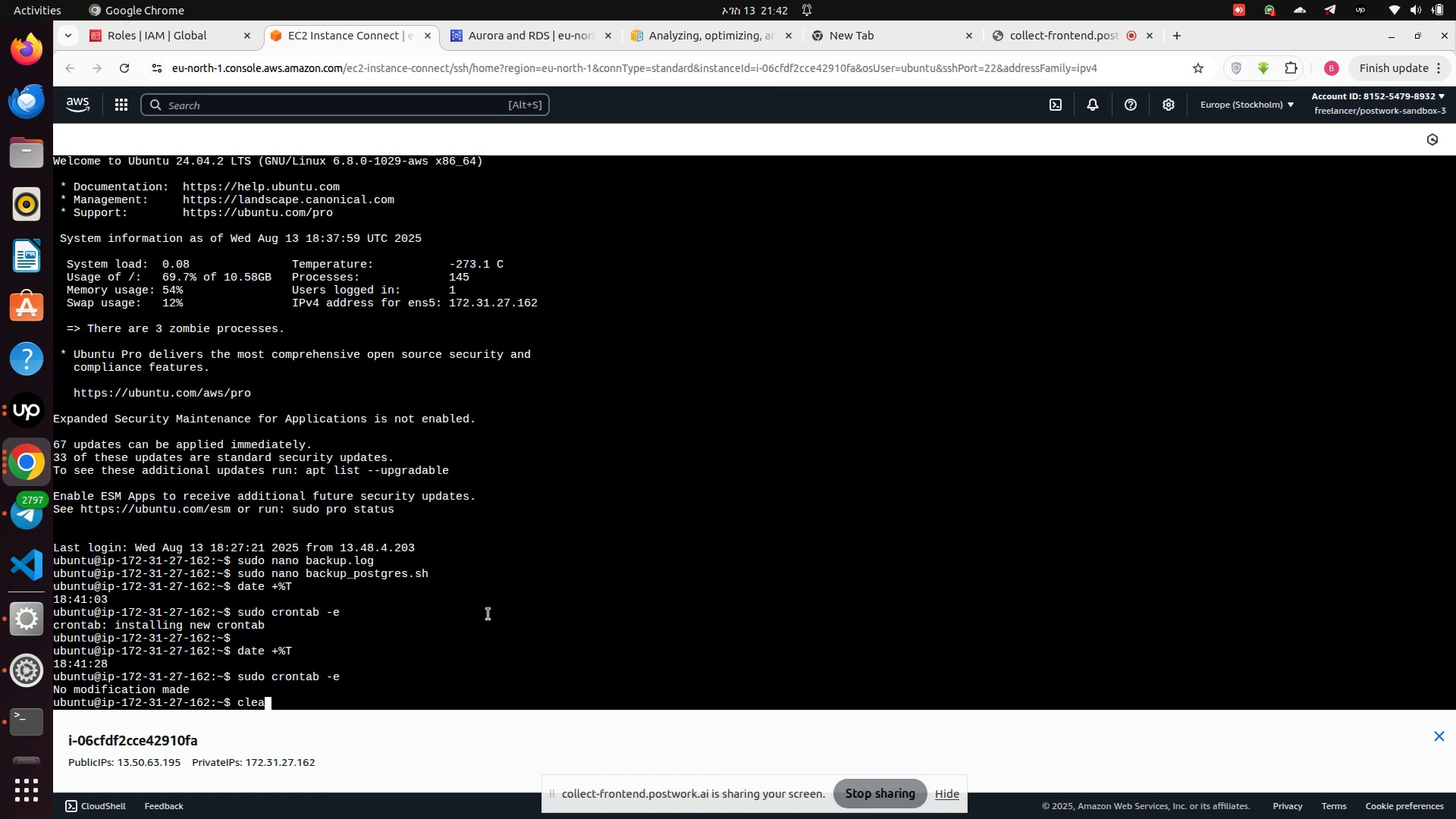 
key(Enter)
 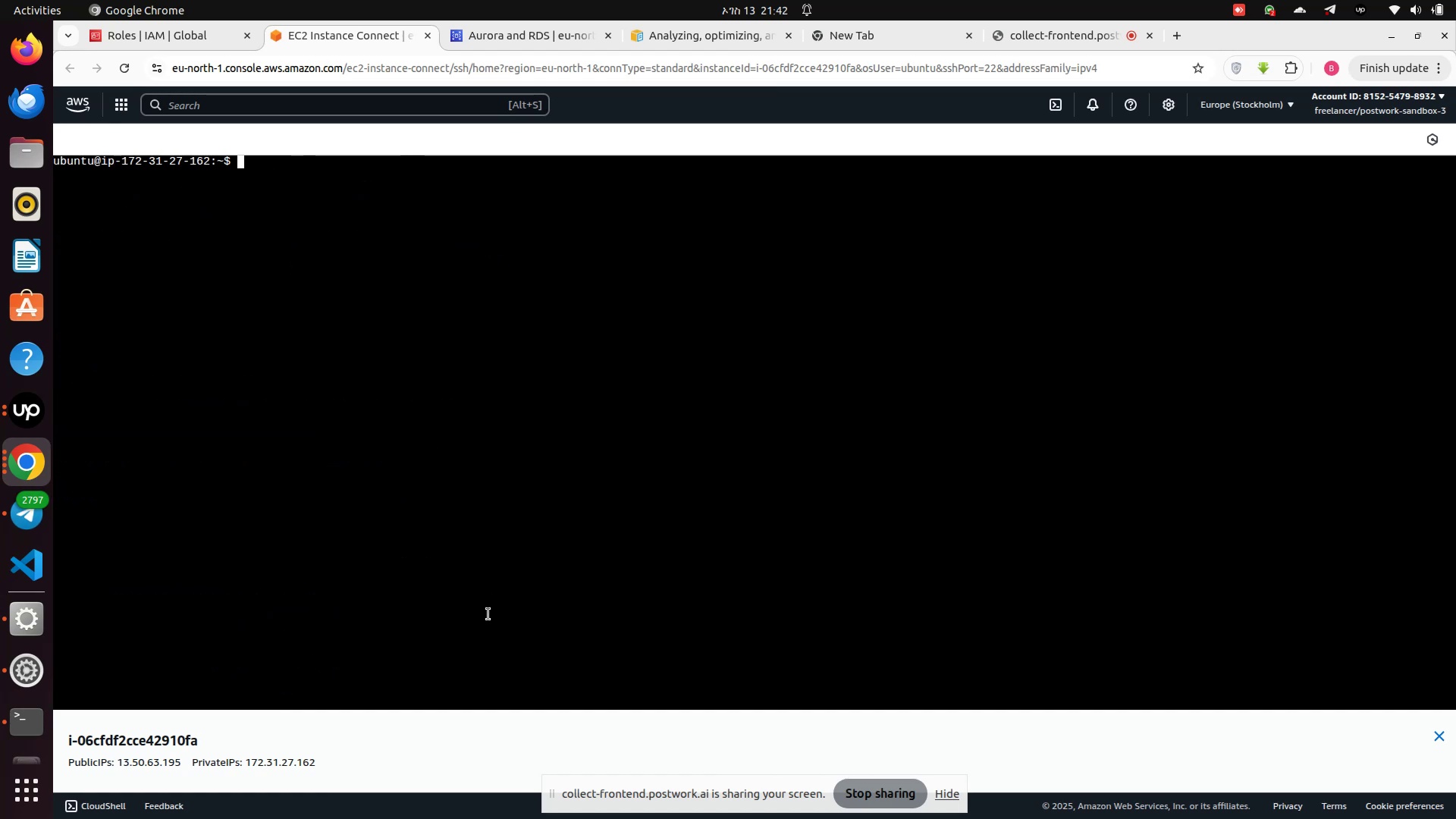 
type(ll)
 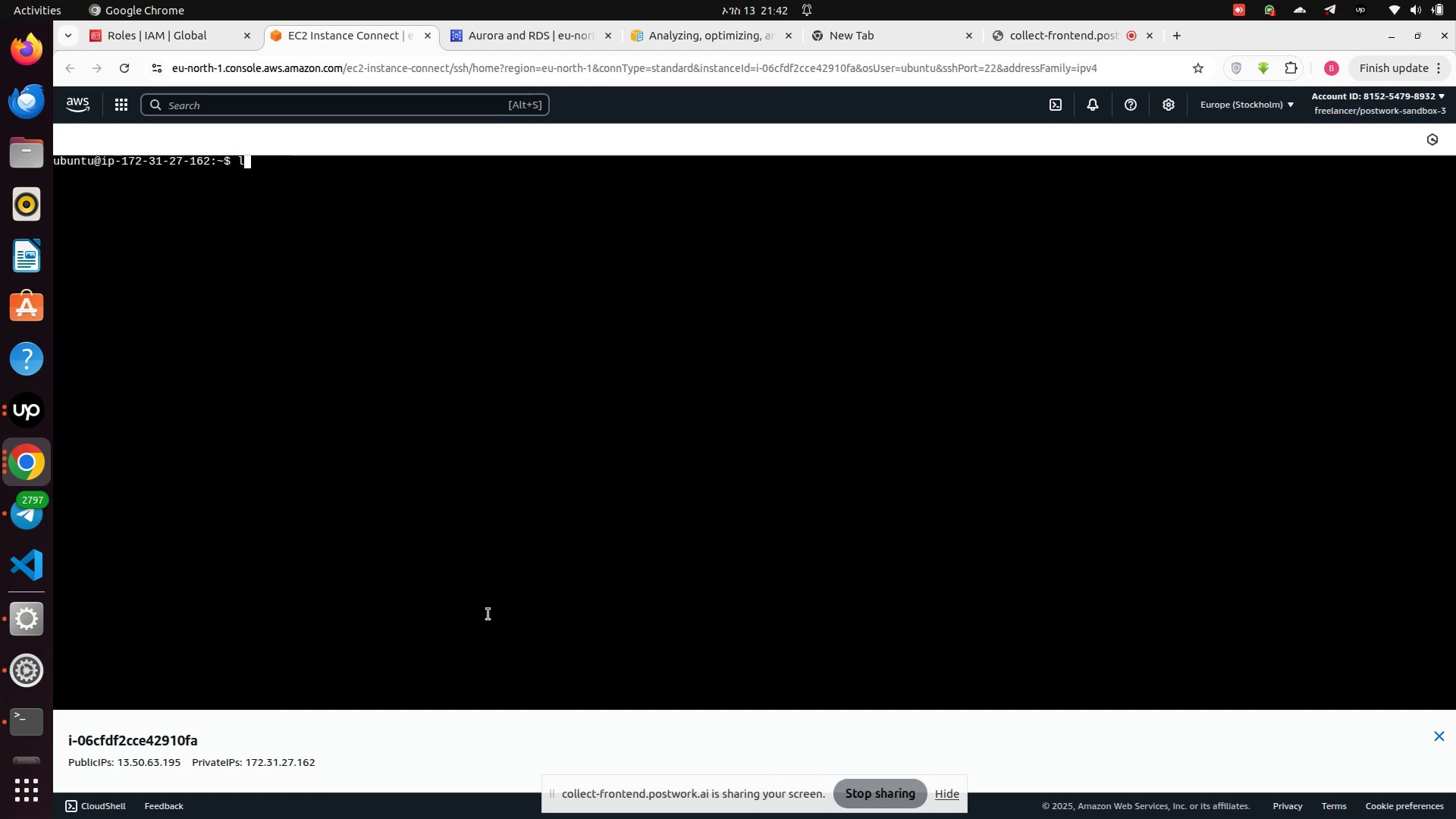 
key(Enter)
 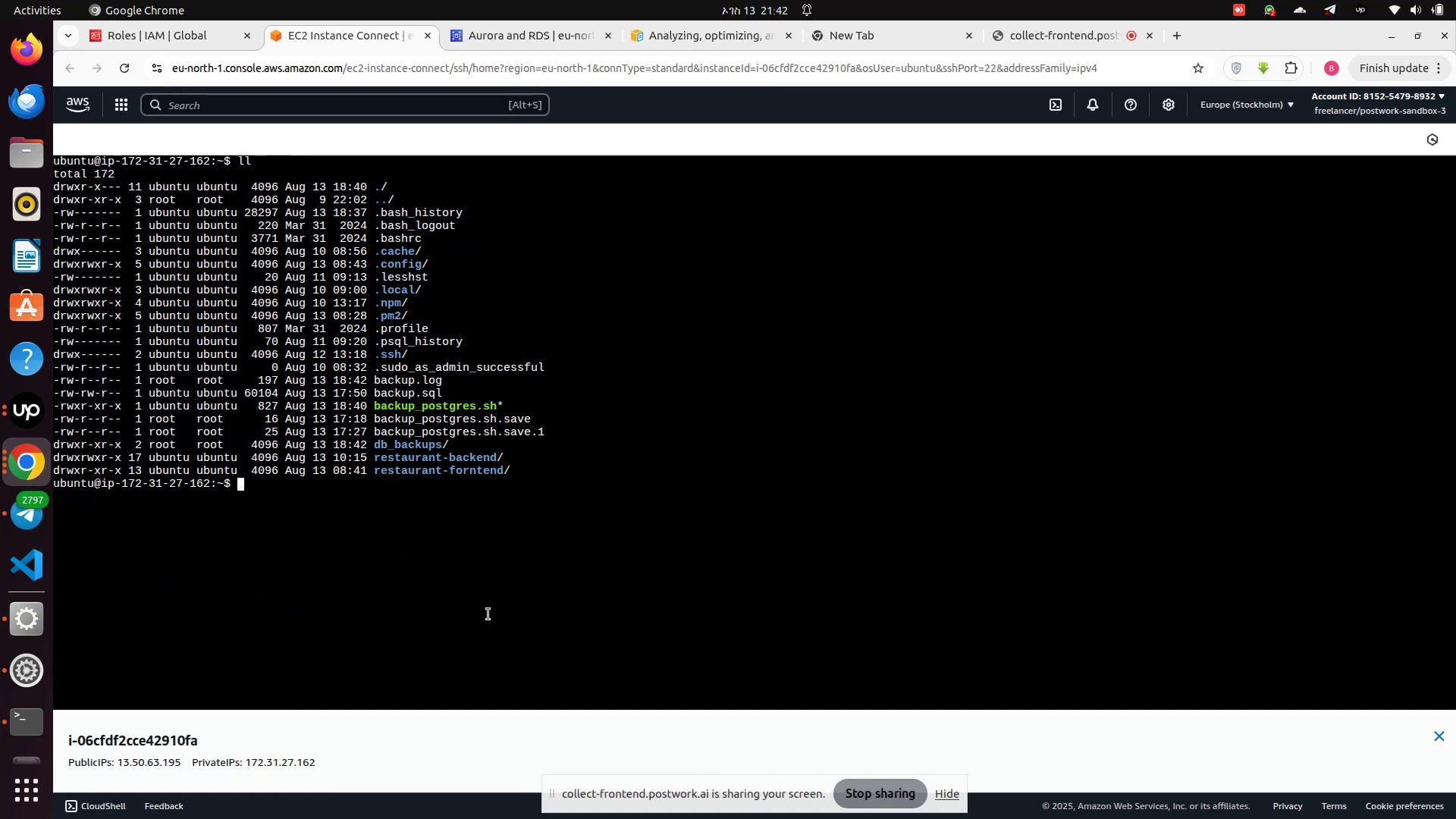 
type(sudo nano)
key(Tab)
type(b)
key(Tab)
type(.)
key(Tab)
type(lo)
key(Tab)
 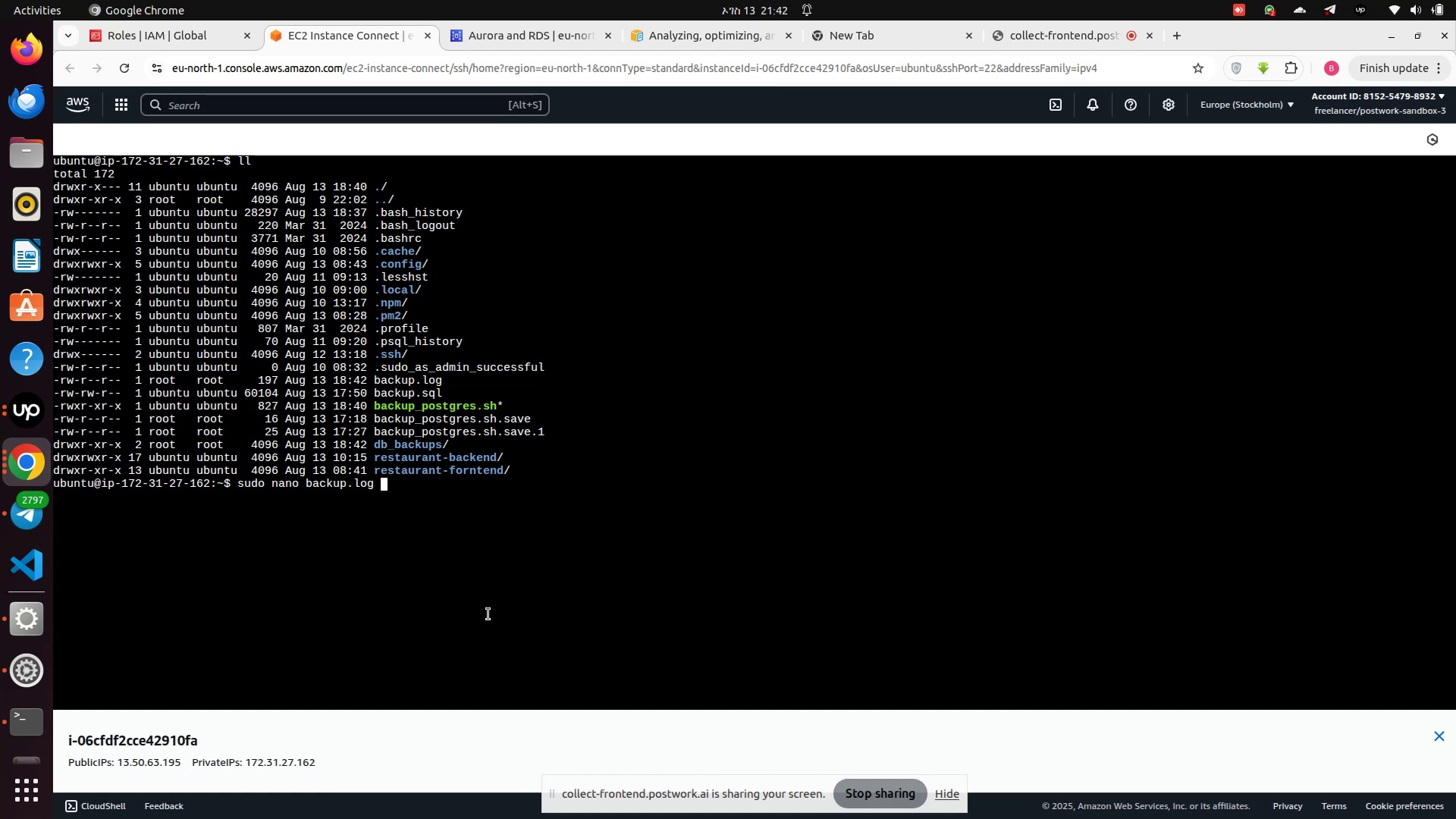 
key(Enter)
 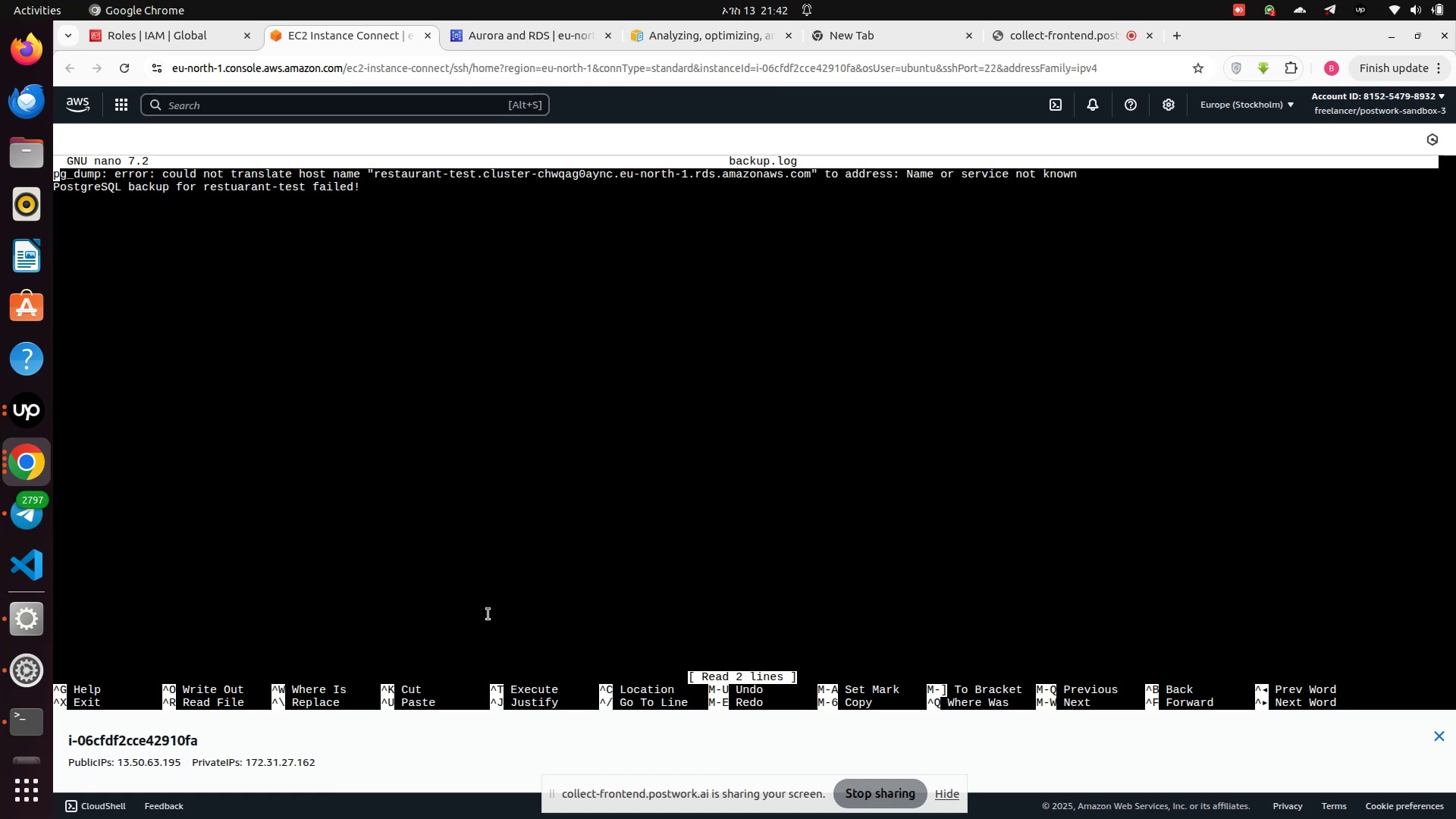 
wait(7.55)
 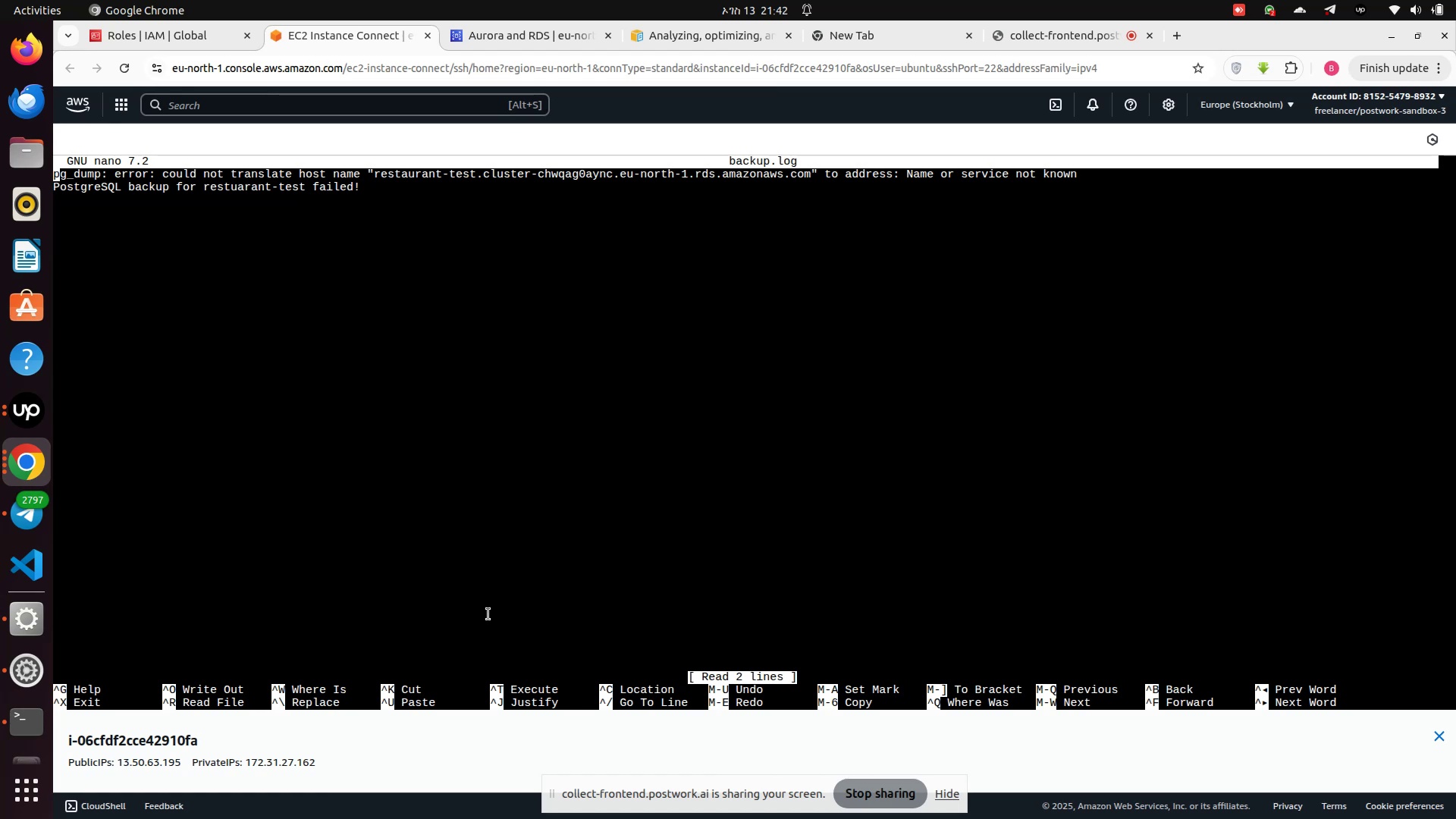 
left_click_drag(start_coordinate=[406, 218], to_coordinate=[59, 177])
 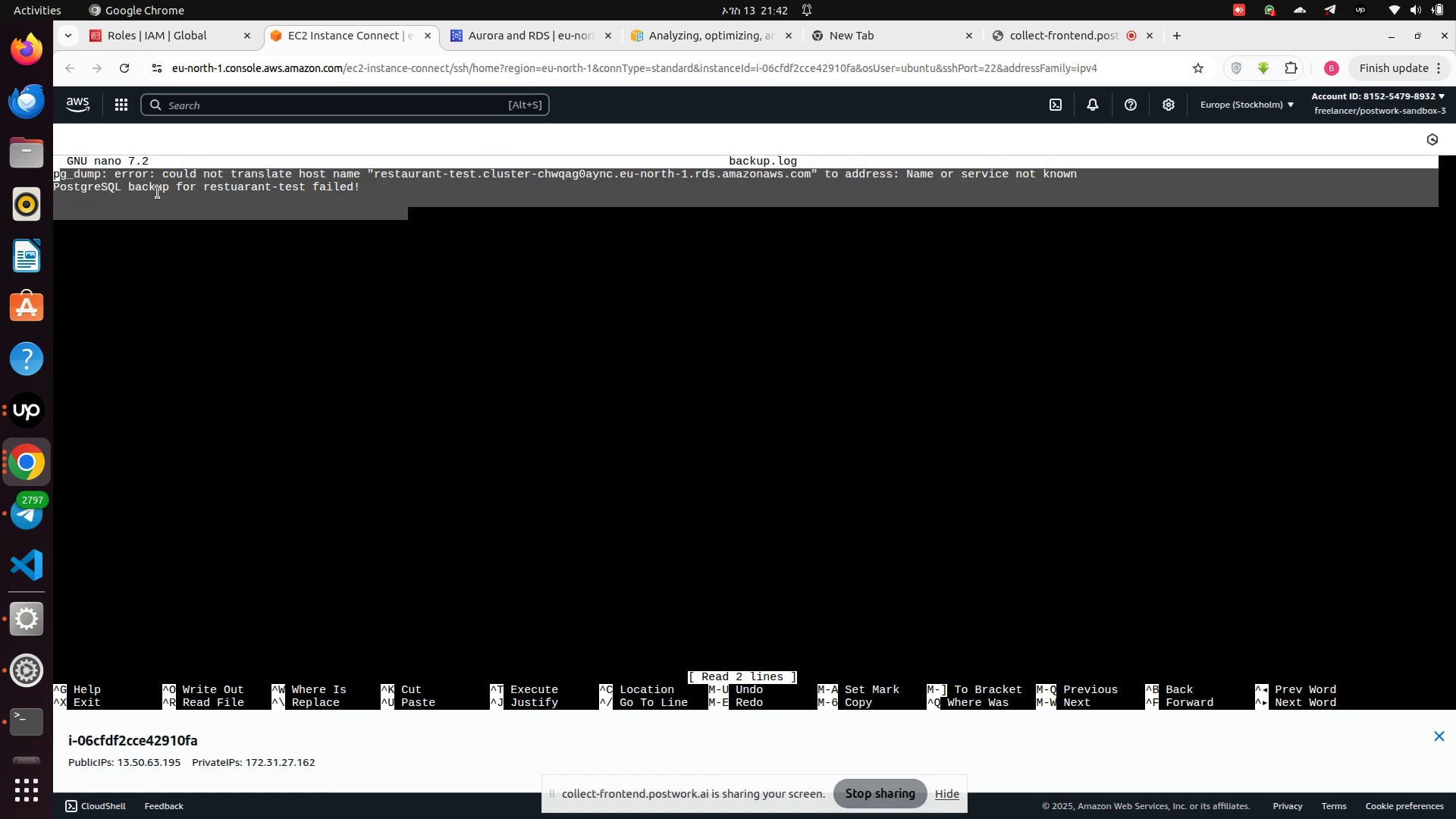 
right_click([158, 193])
 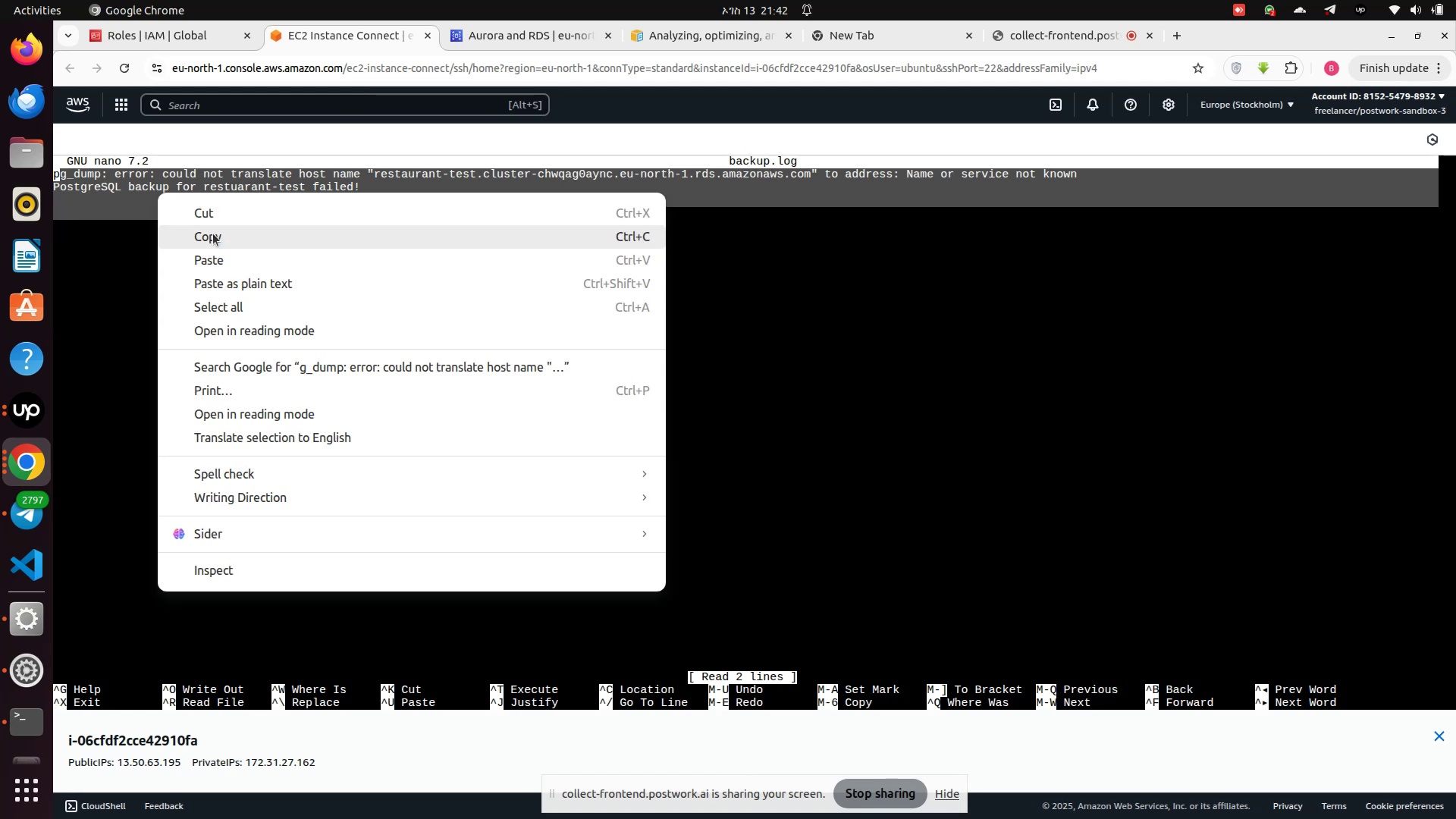 
left_click([215, 237])
 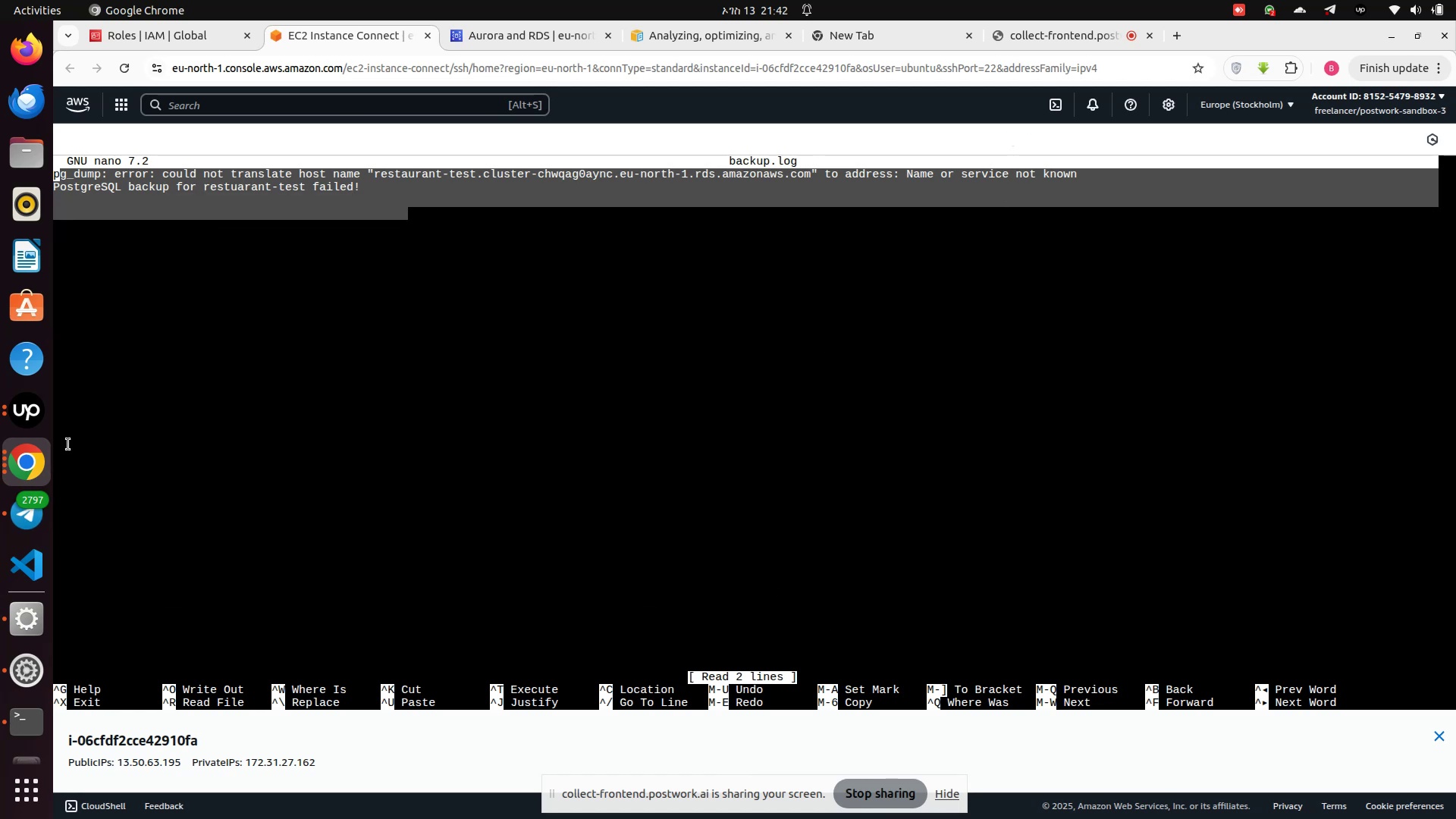 
left_click([30, 469])
 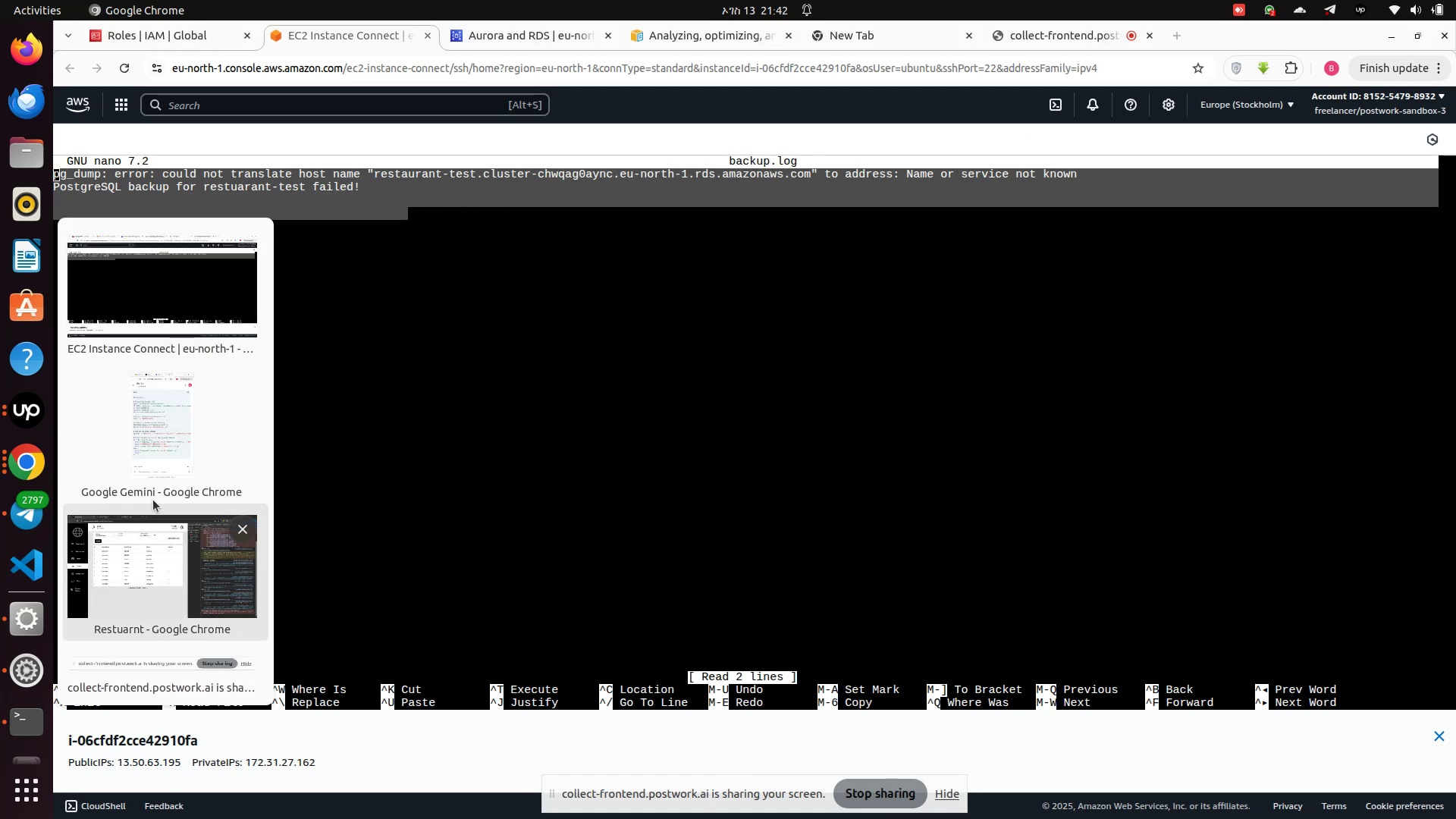 
left_click([143, 449])
 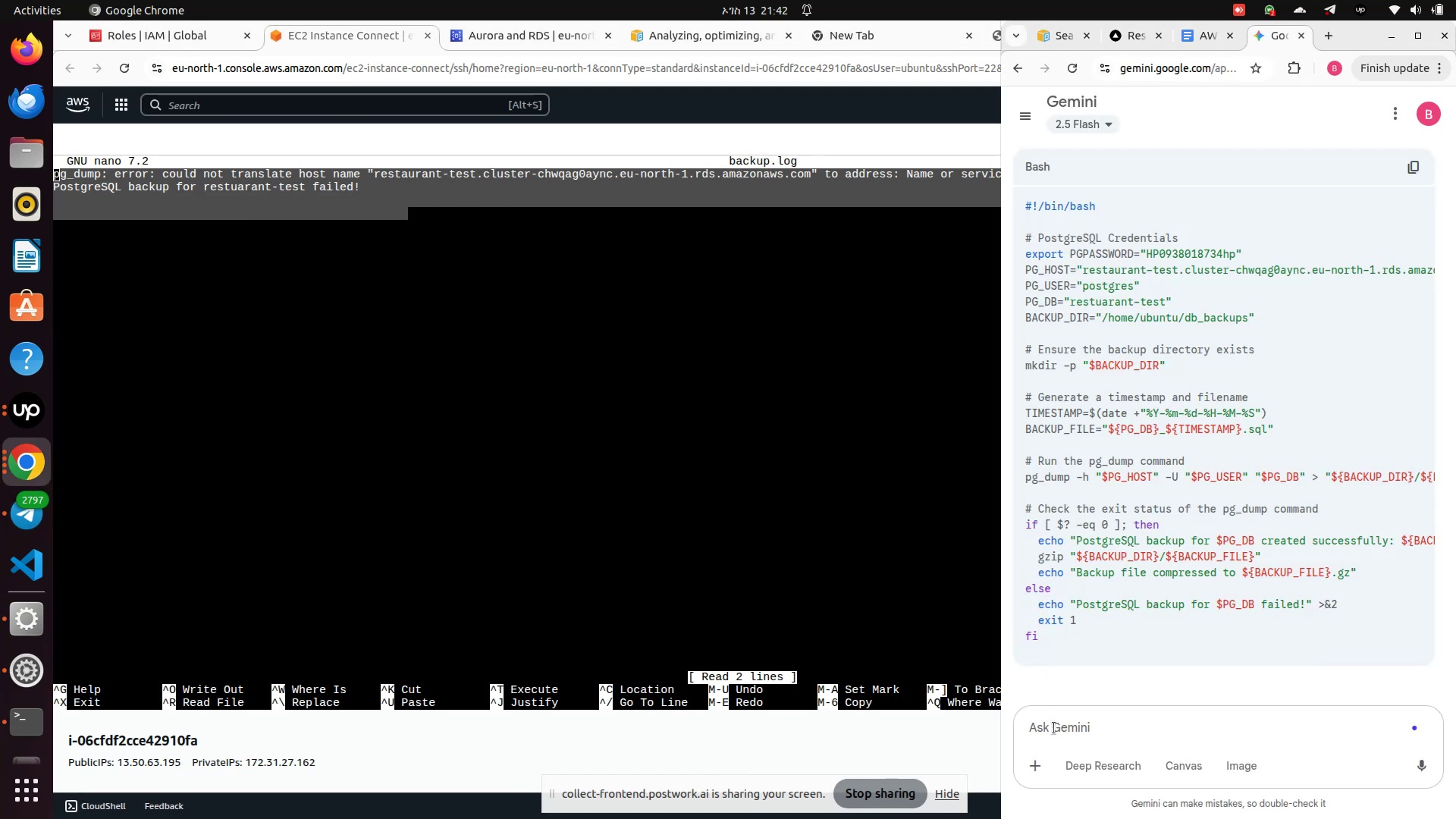 
left_click([1055, 730])
 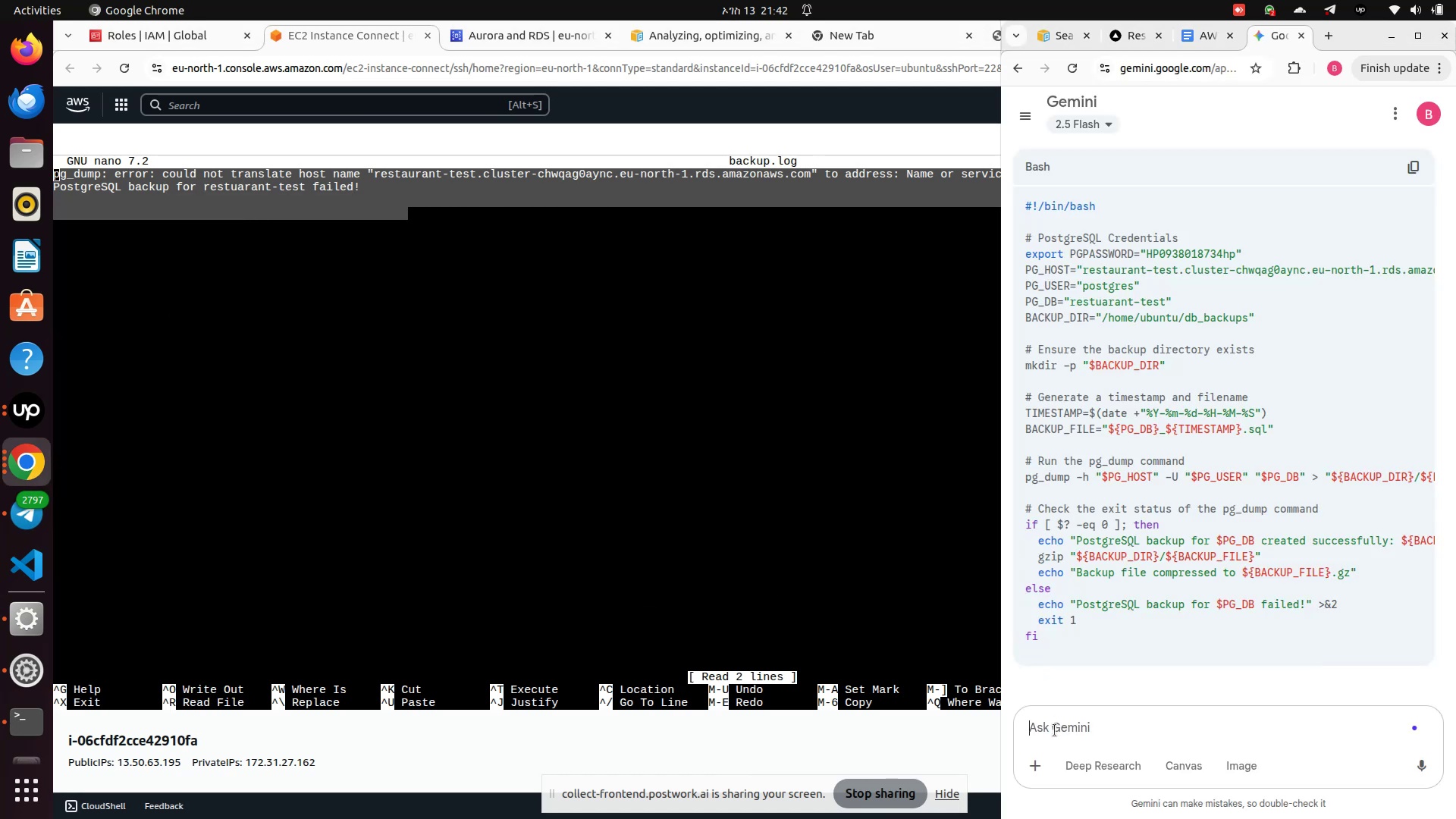 
key(Control+V)
 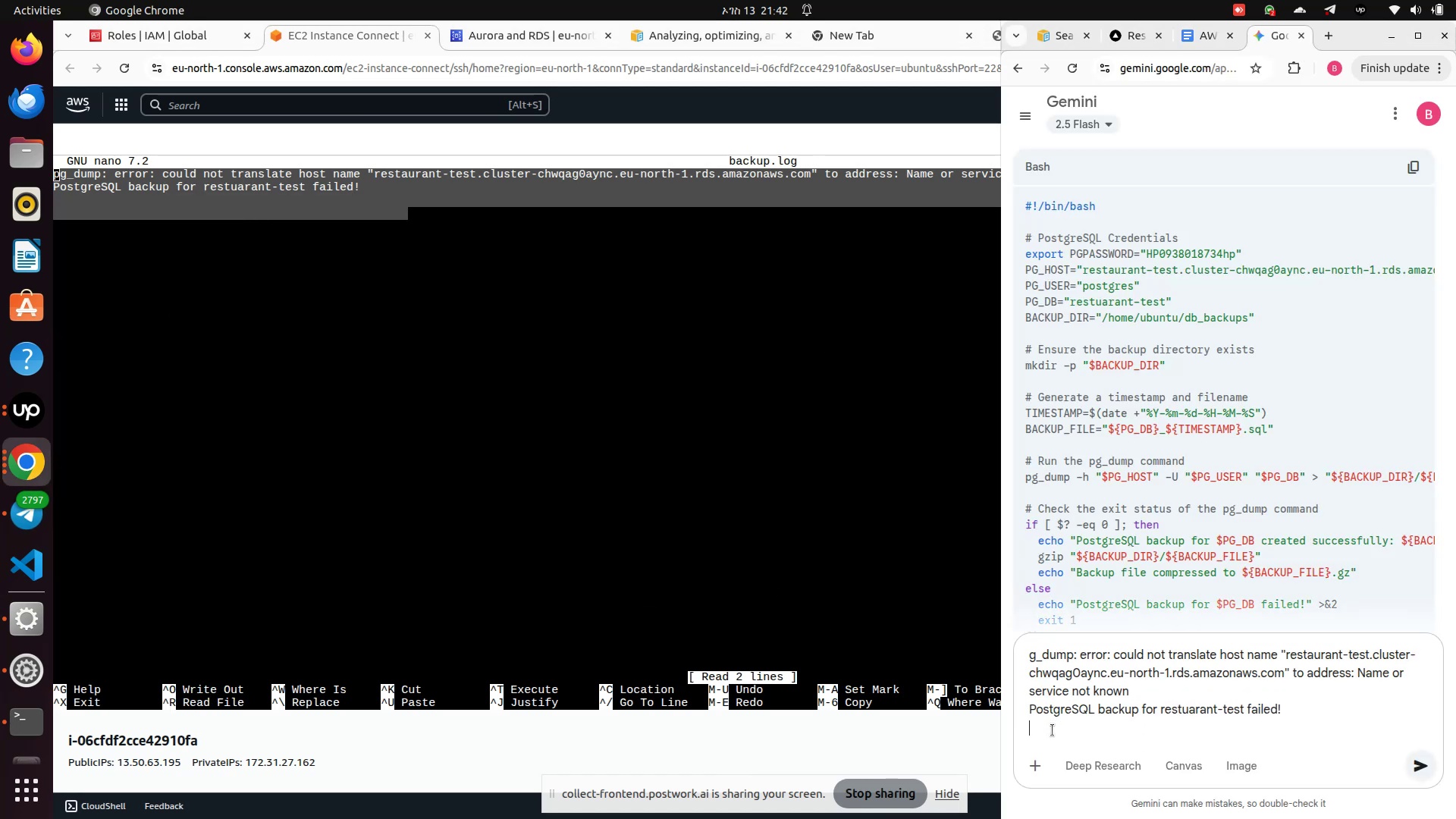 
key(Enter)
 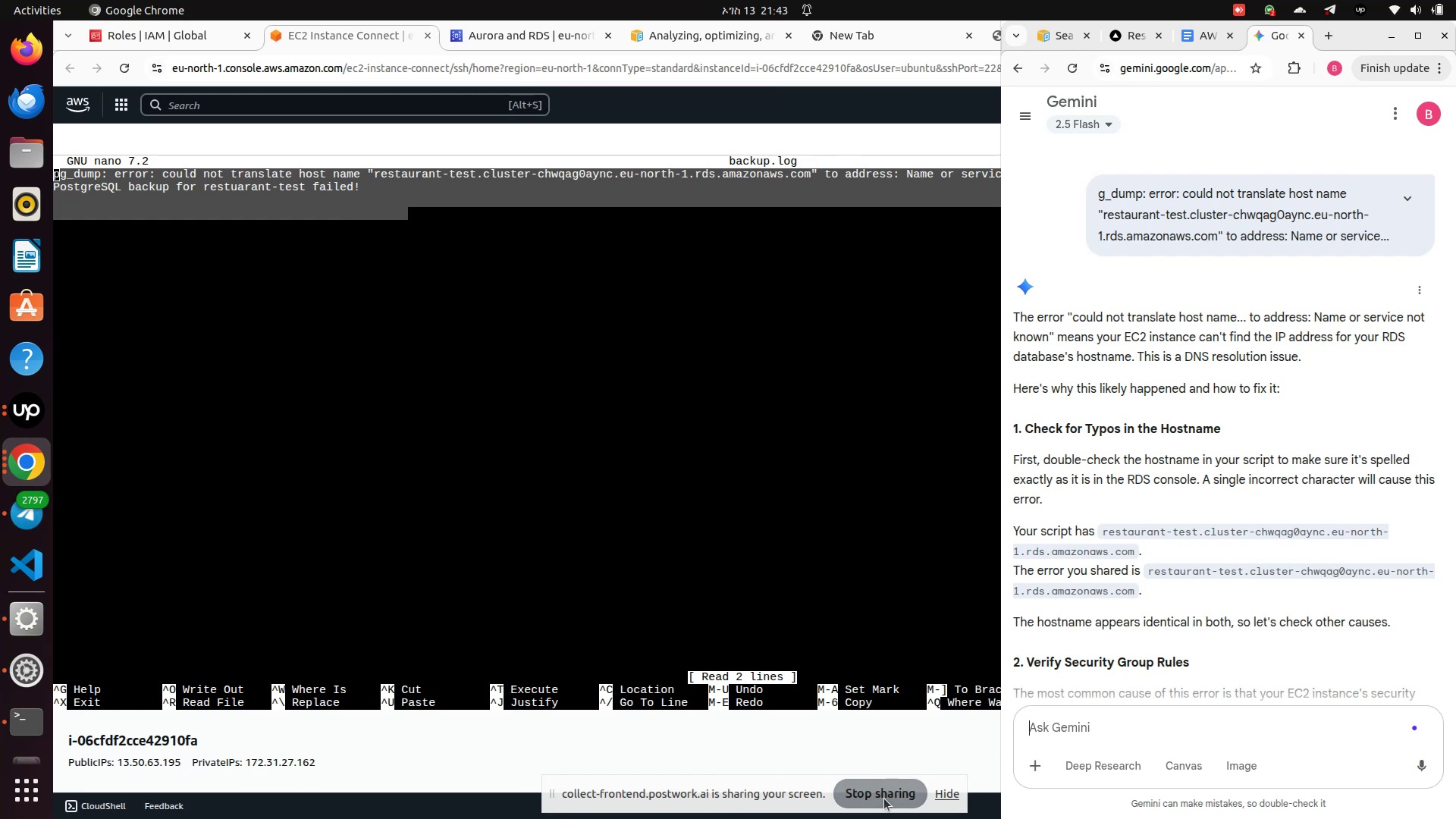 
wait(37.03)
 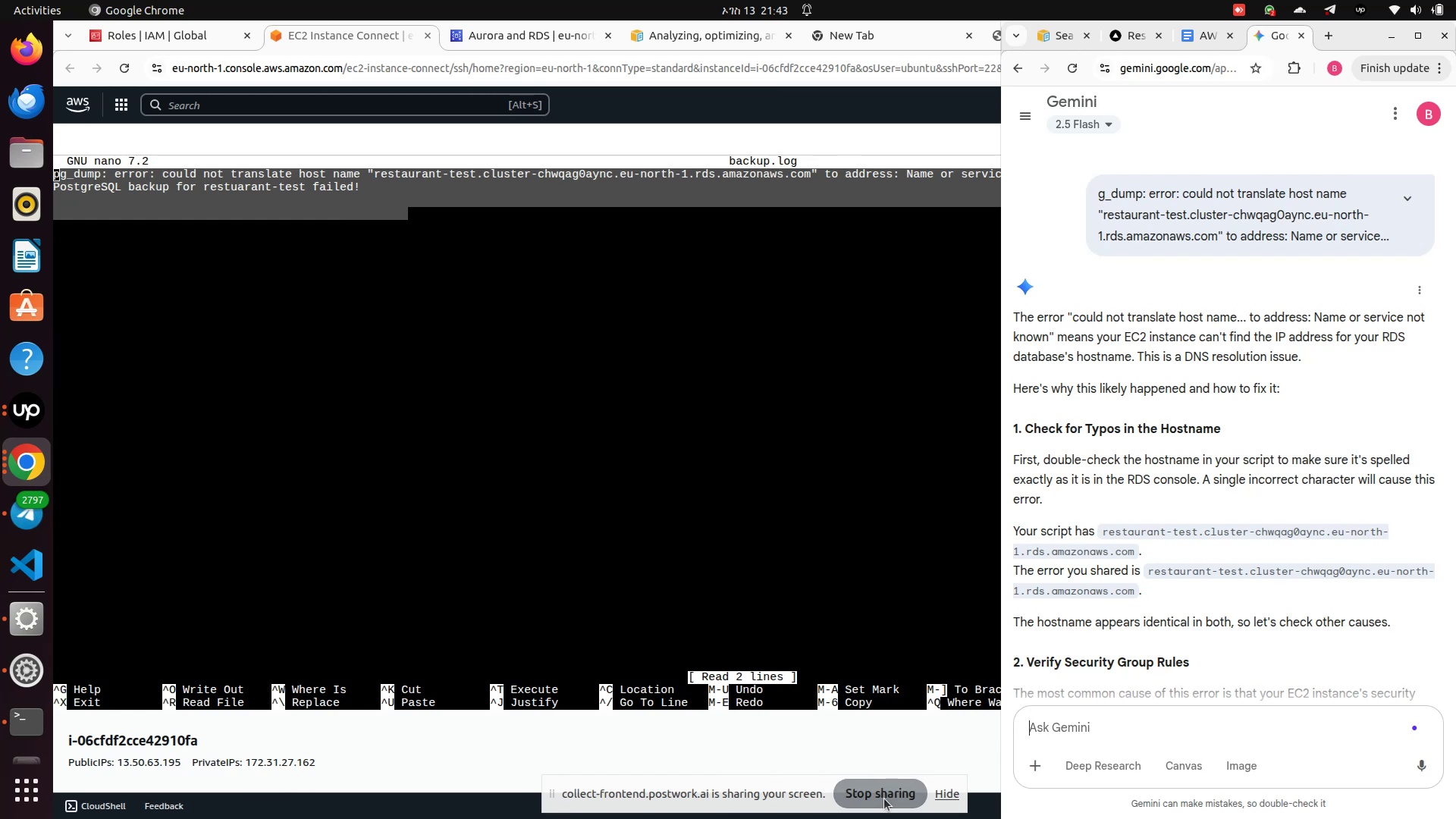 
scroll: coordinate [1119, 642], scroll_direction: down, amount: 3.0
 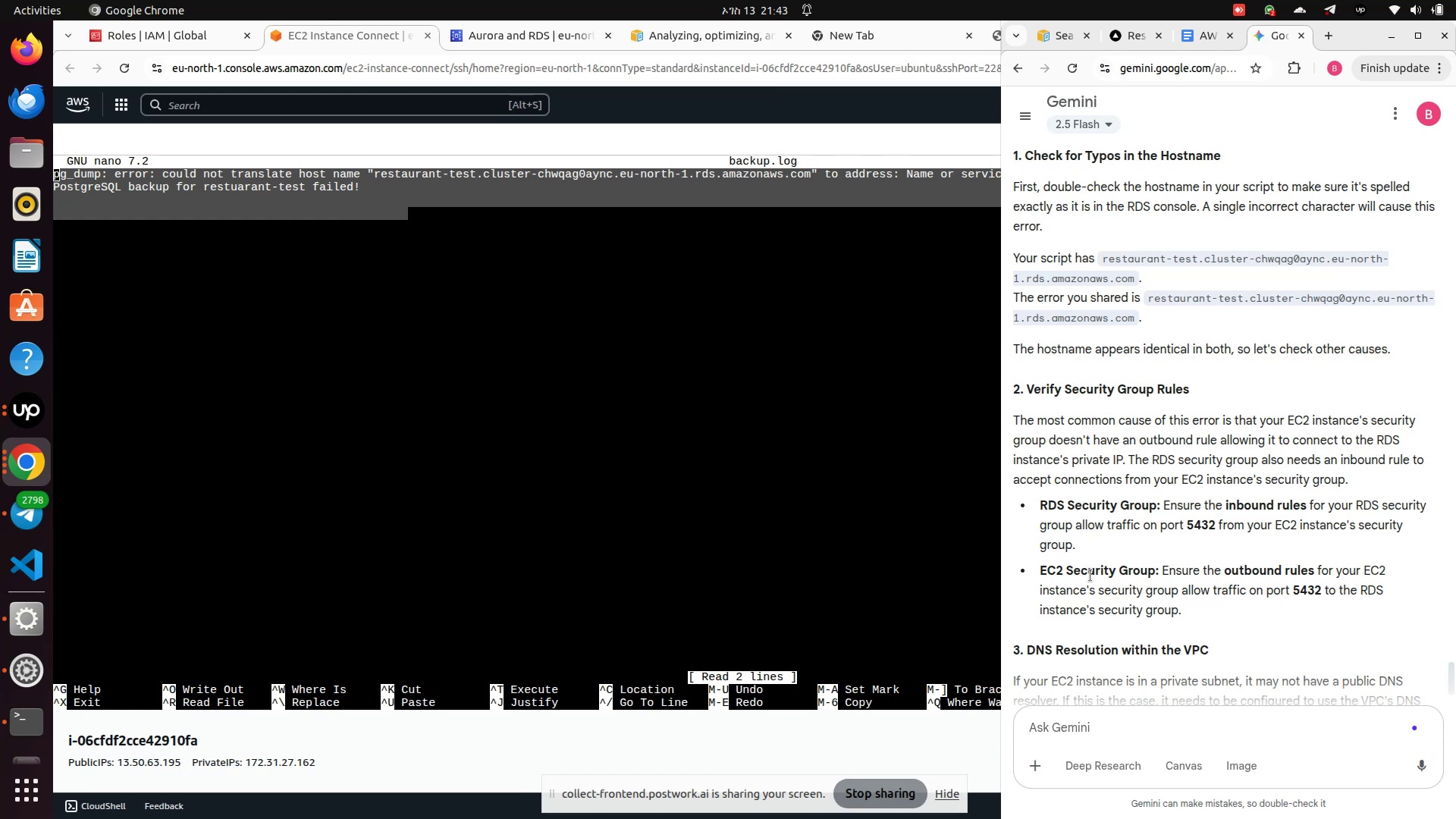 
wait(25.34)
 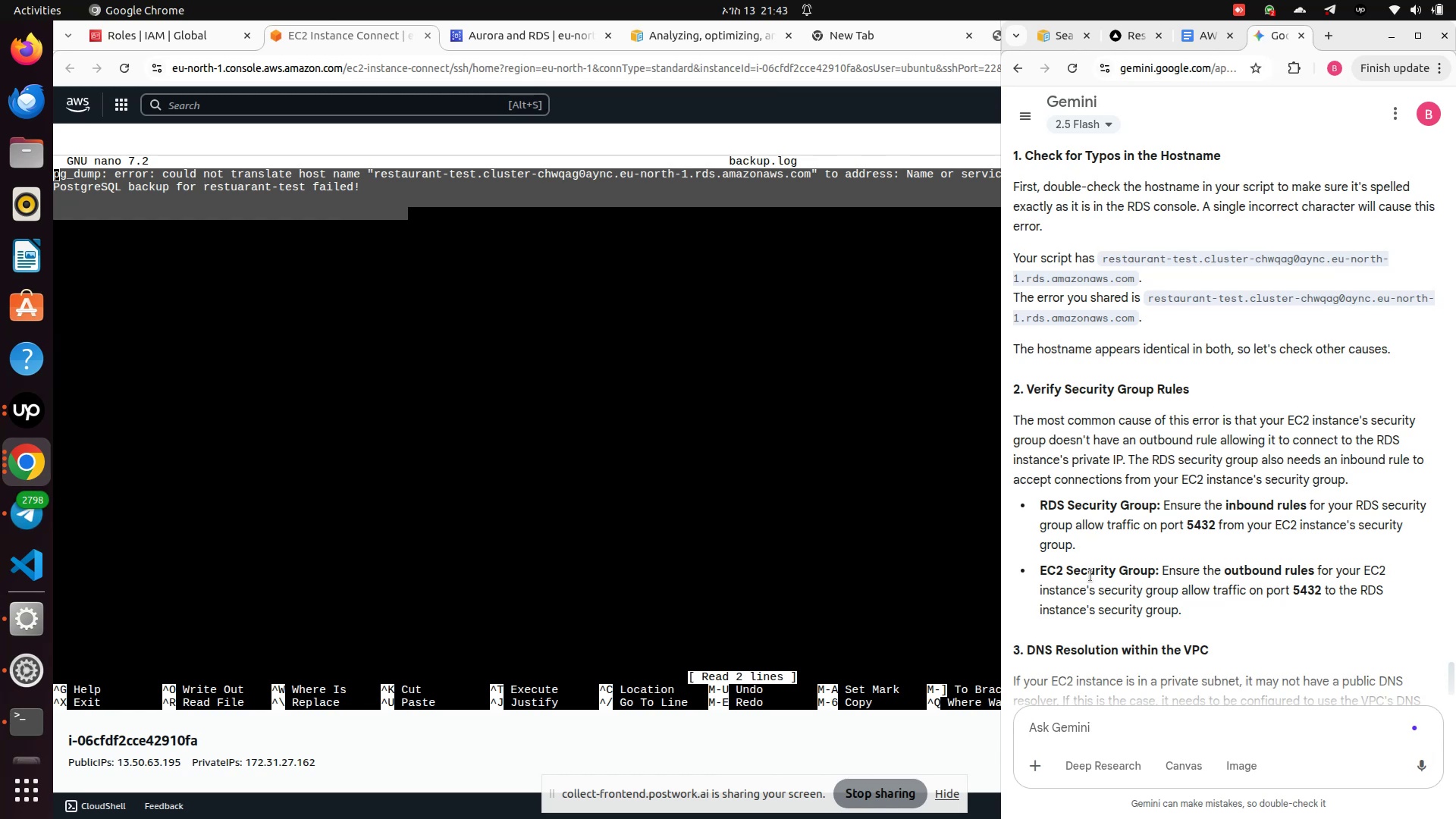 
scroll: coordinate [1185, 610], scroll_direction: down, amount: 1.0
 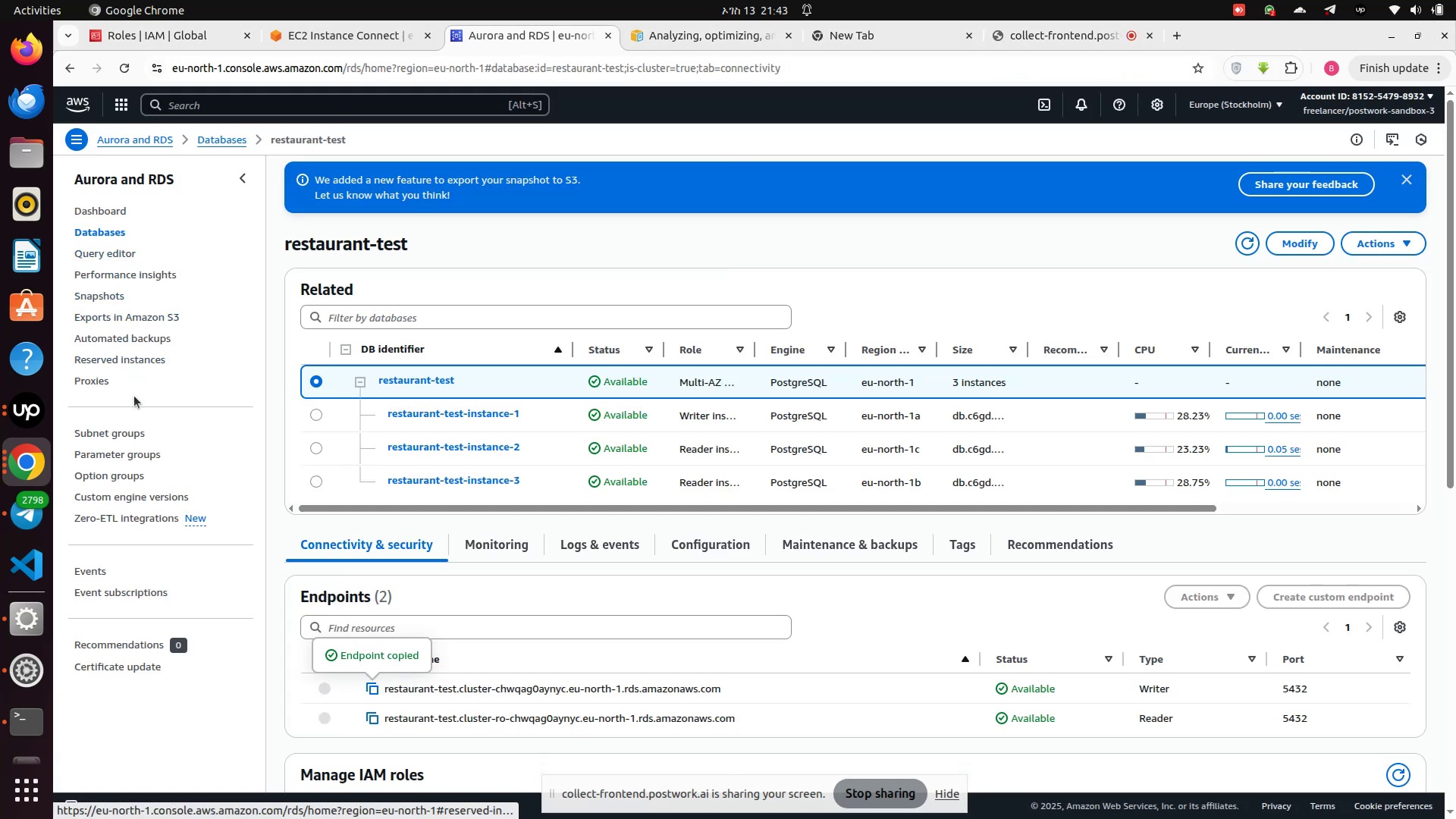 
wait(15.99)
 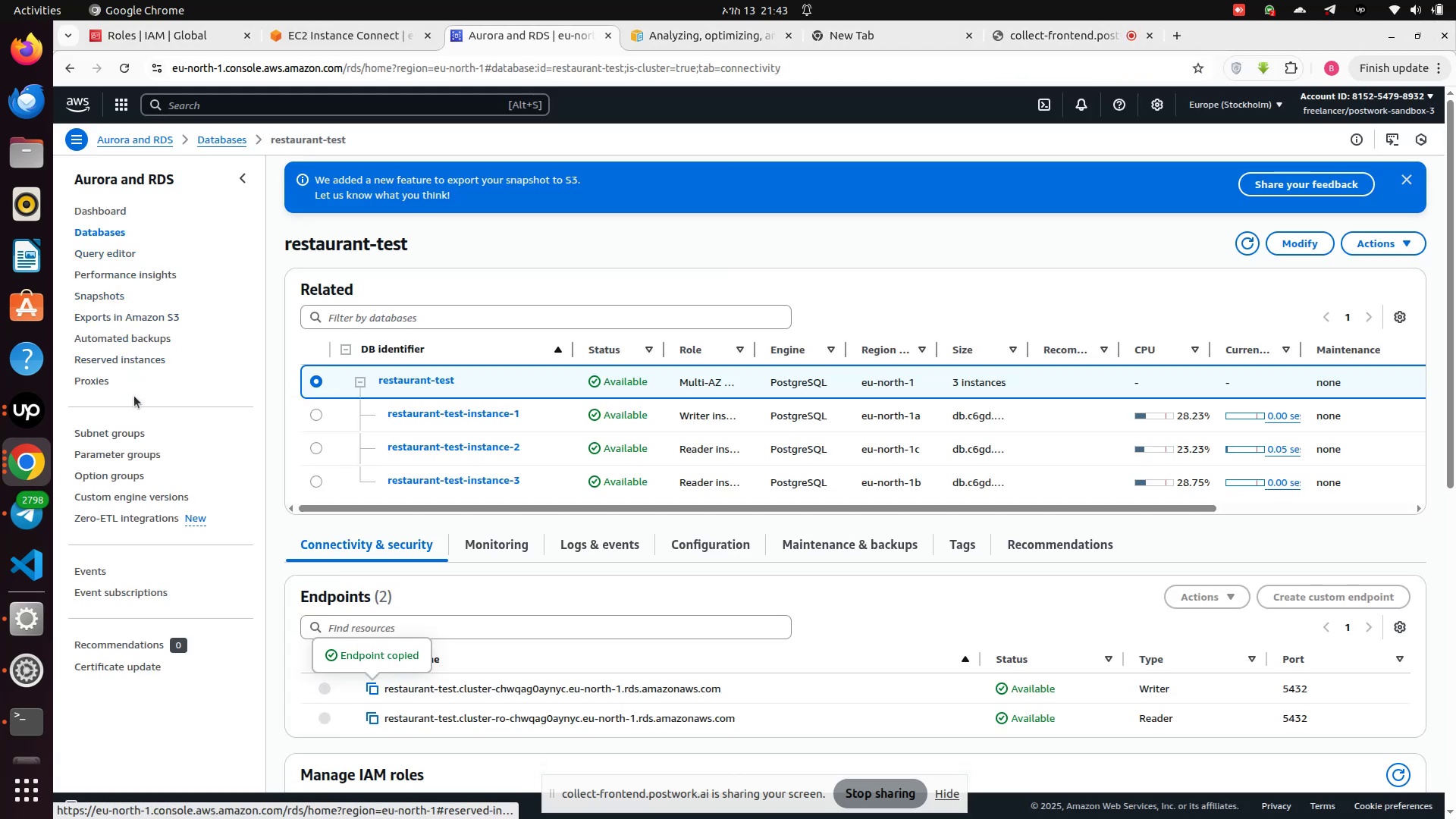 
left_click([111, 226])
 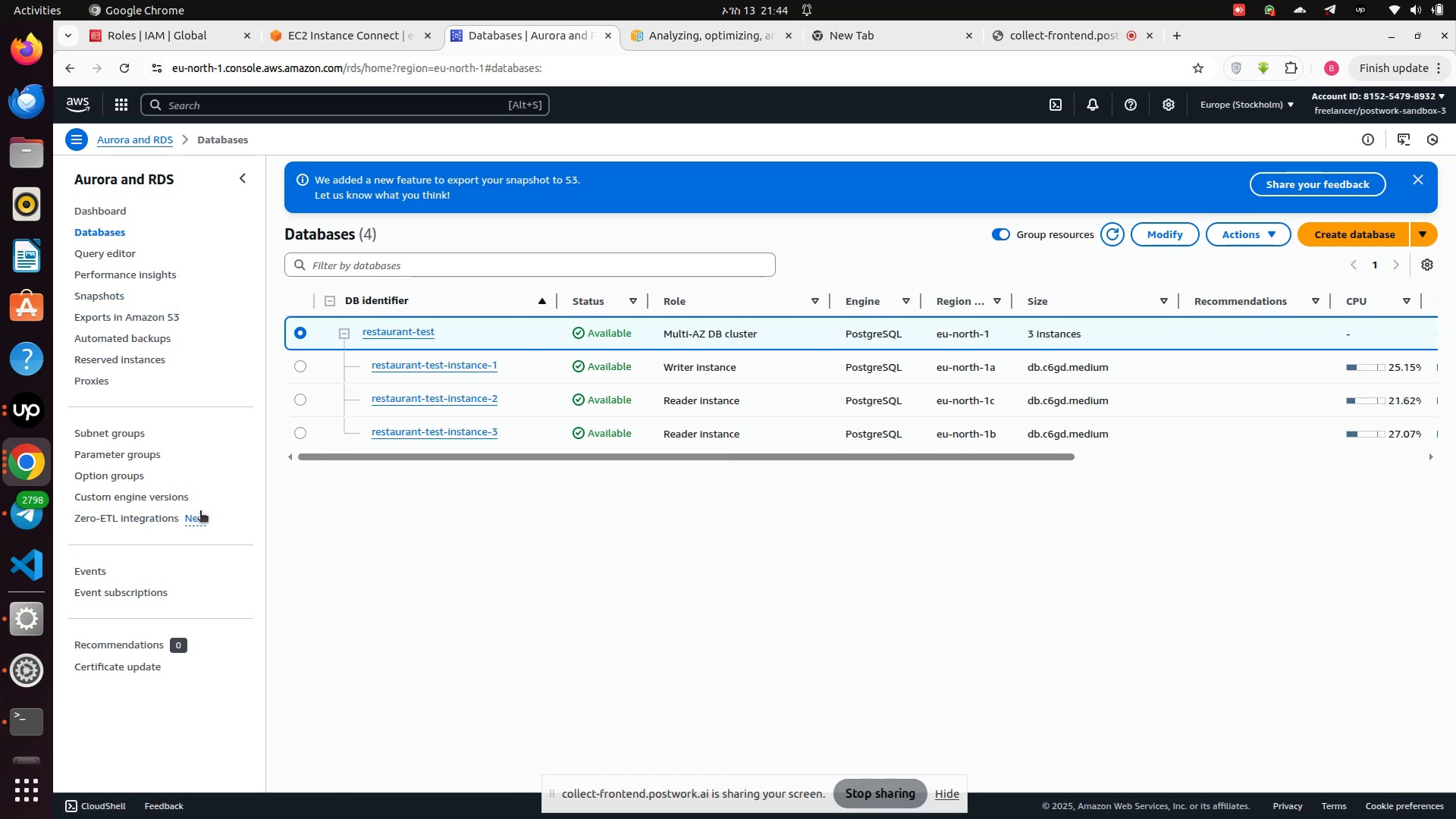 
wait(5.64)
 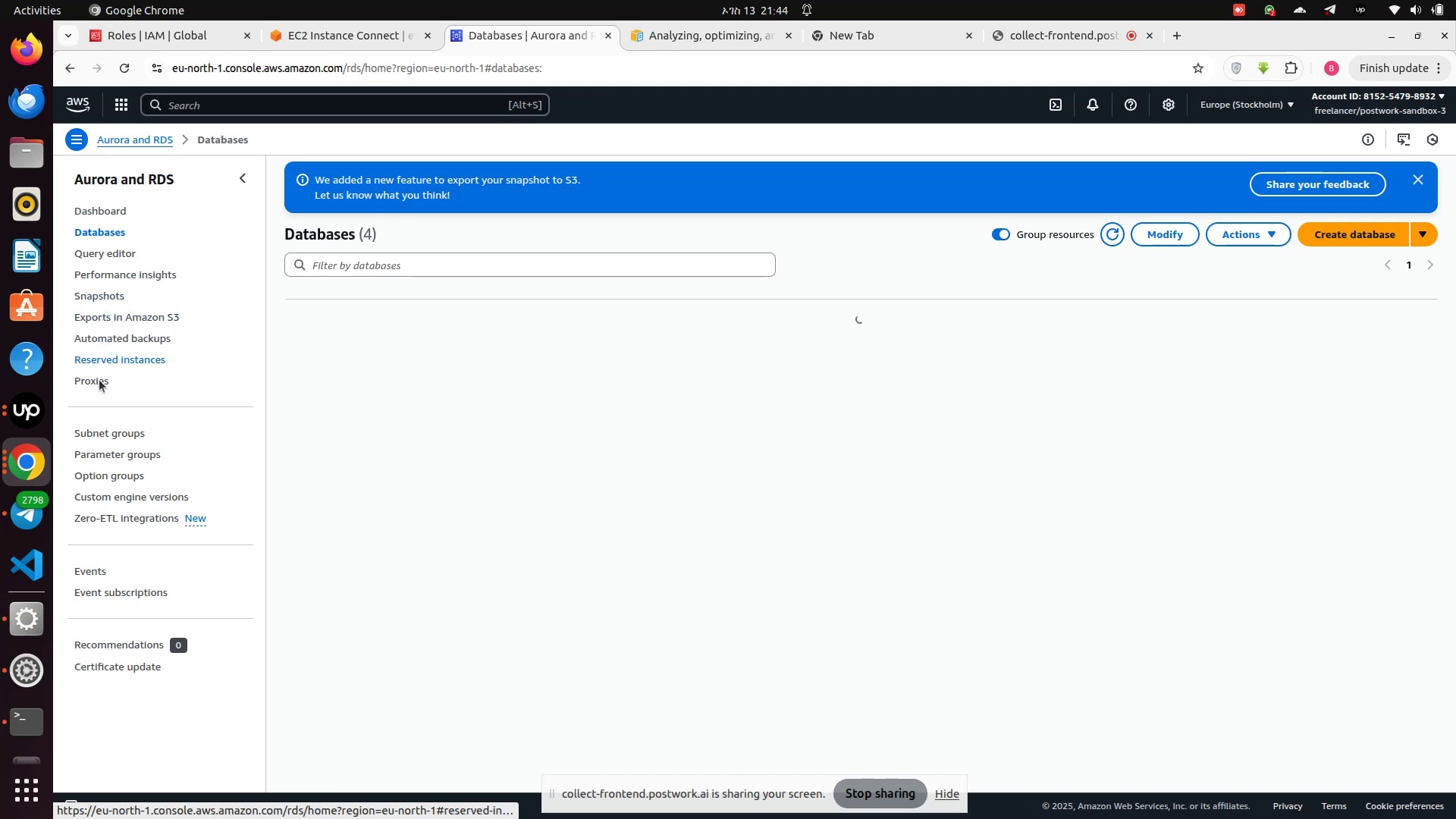 
left_click([376, 334])
 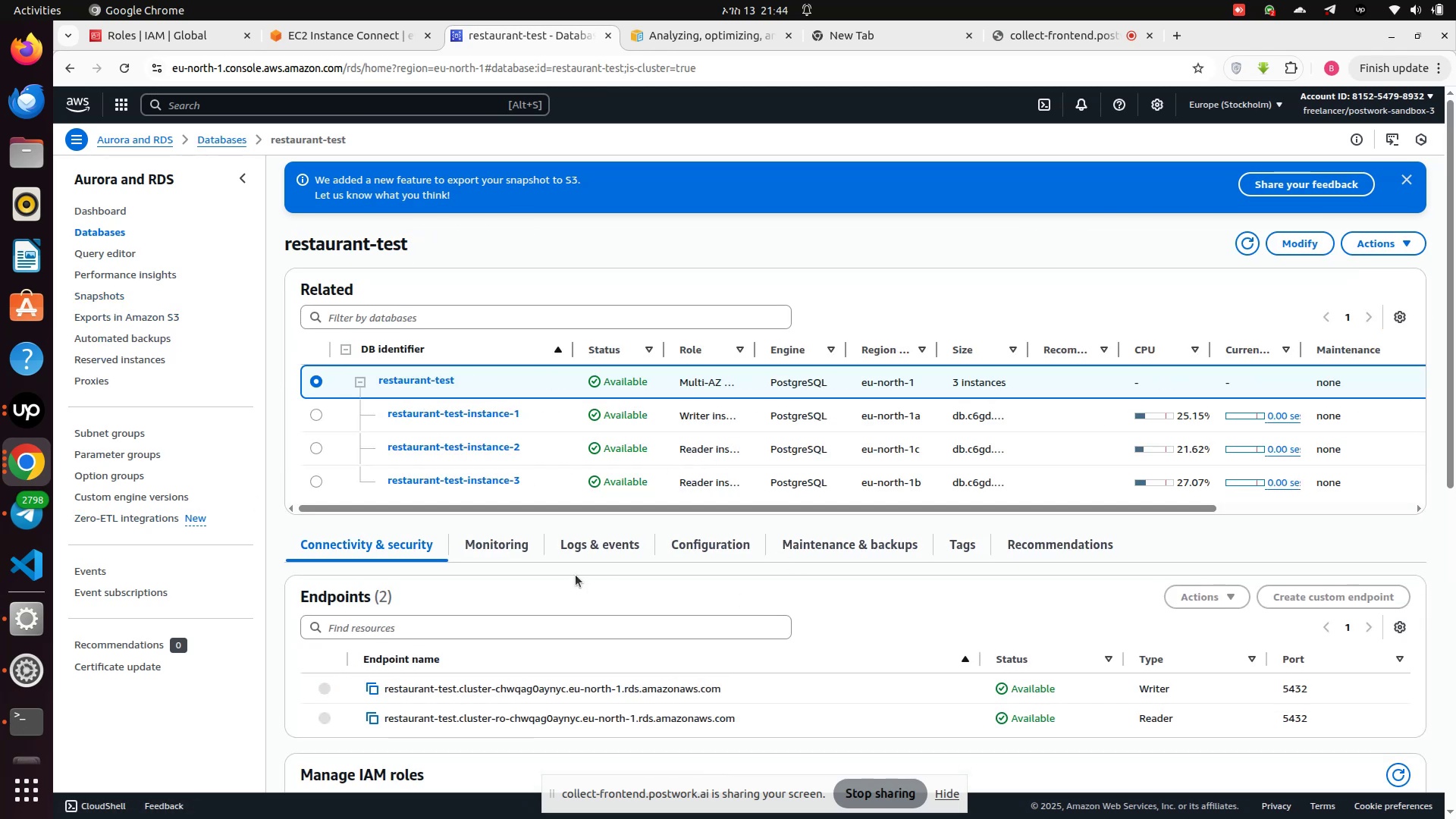 
scroll: coordinate [558, 604], scroll_direction: down, amount: 4.0
 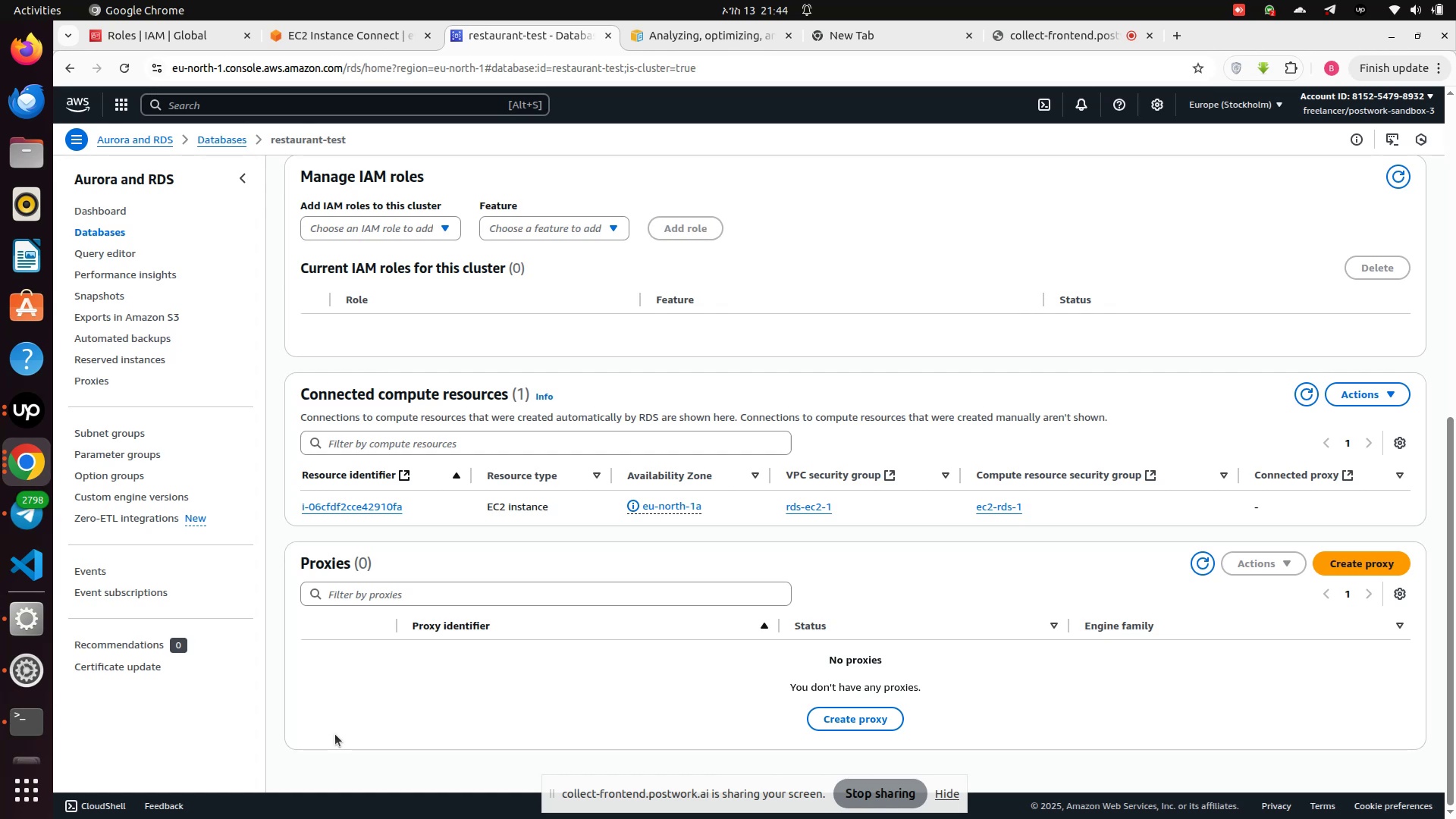 
wait(20.24)
 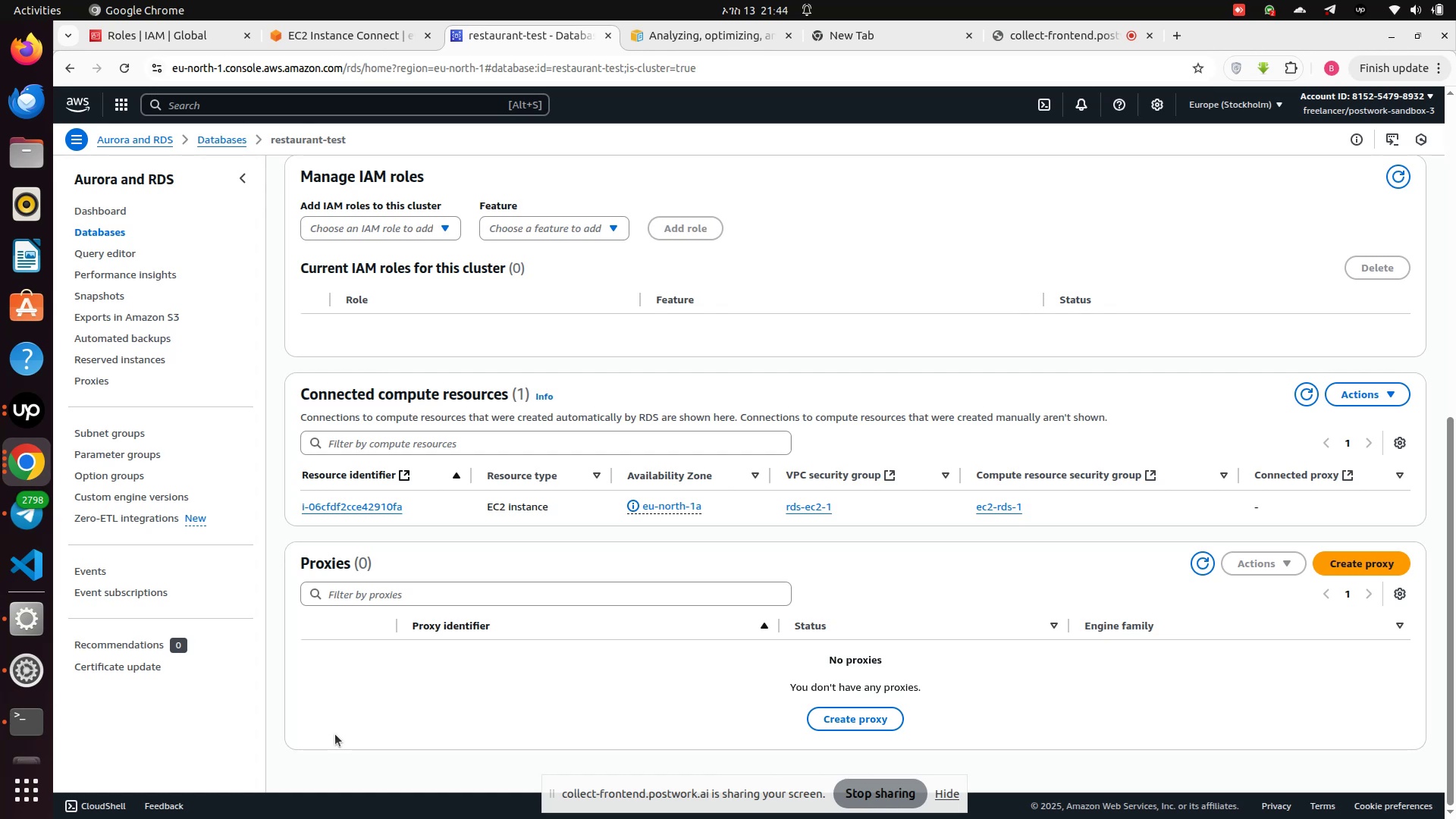 
left_click([127, 424])
 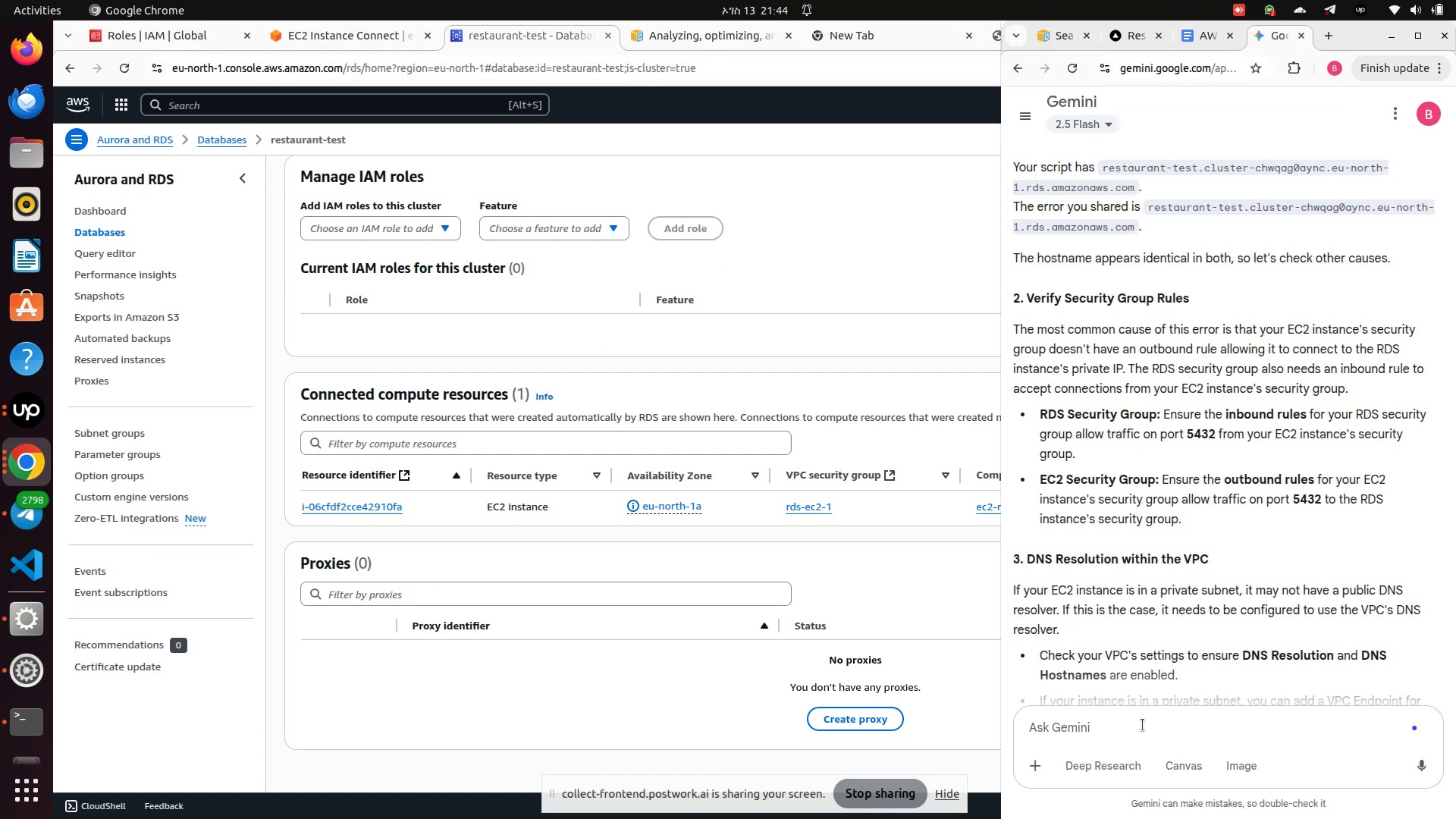 
type(but ican )
key(Backspace)
key(Backspace)
key(Backspace)
key(Backspace)
type( can access with ec )
key(Backspace)
key(Backspace)
type(c2 terminal)
 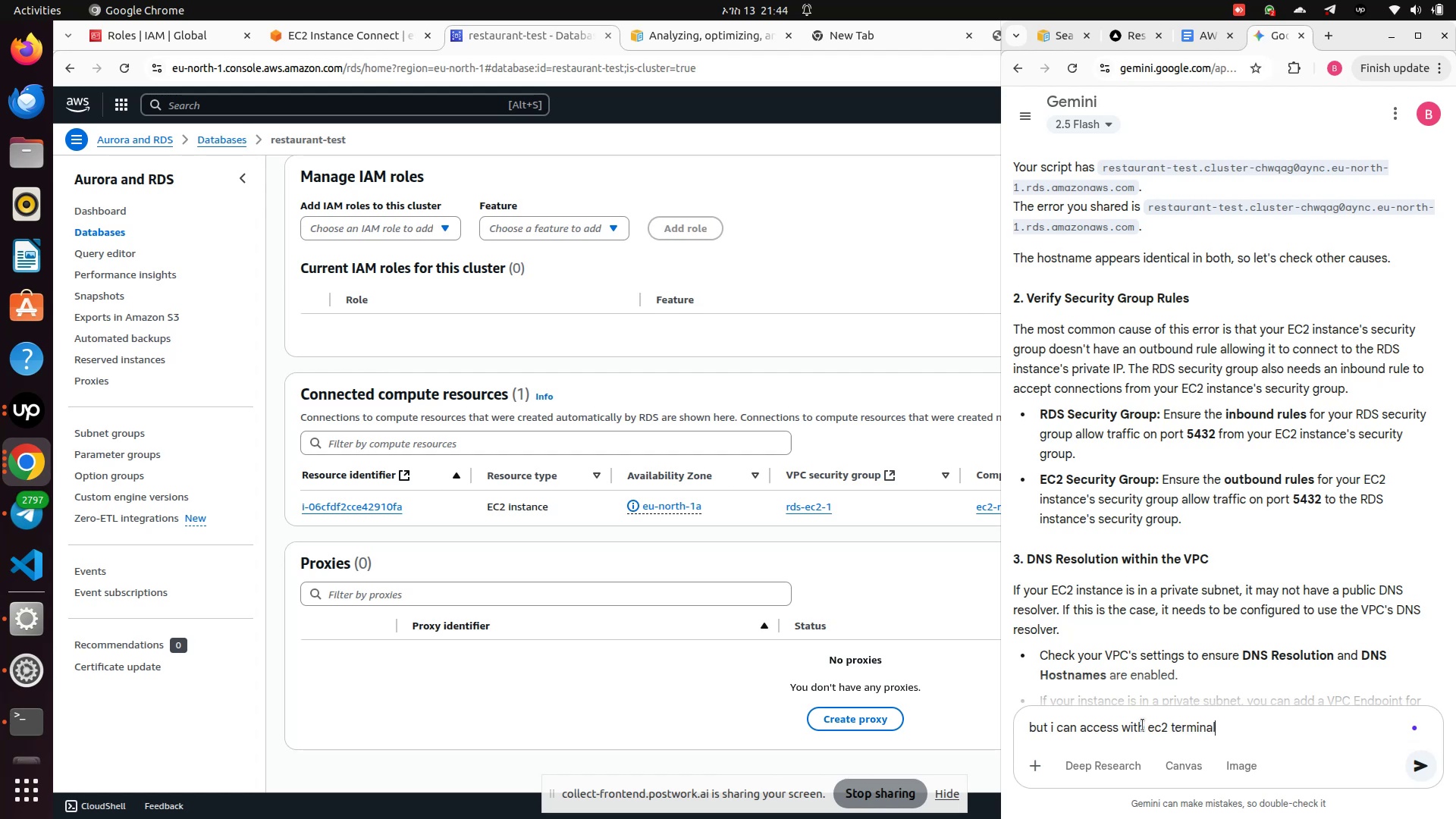 
key(Enter)
 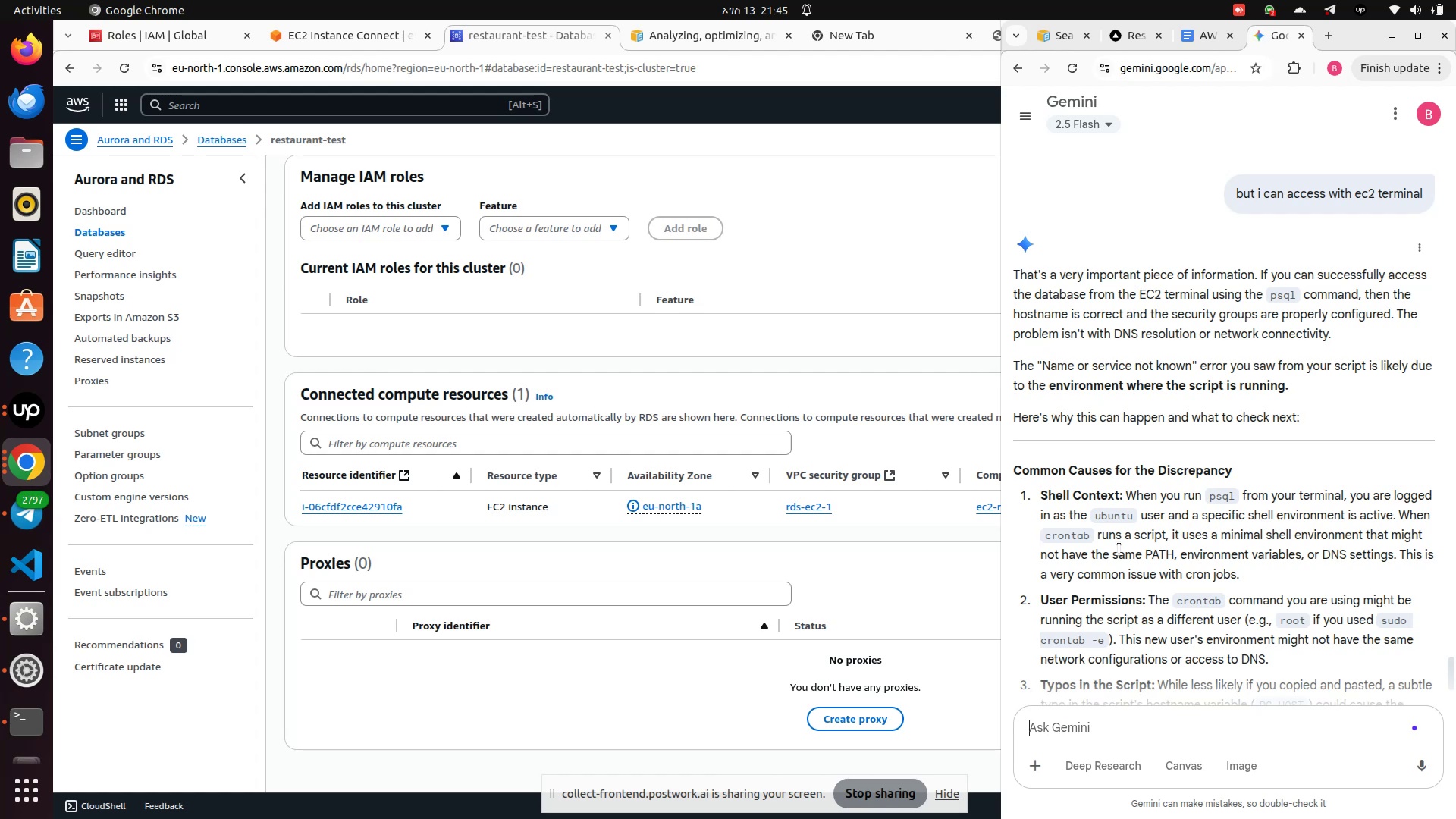 
wait(36.6)
 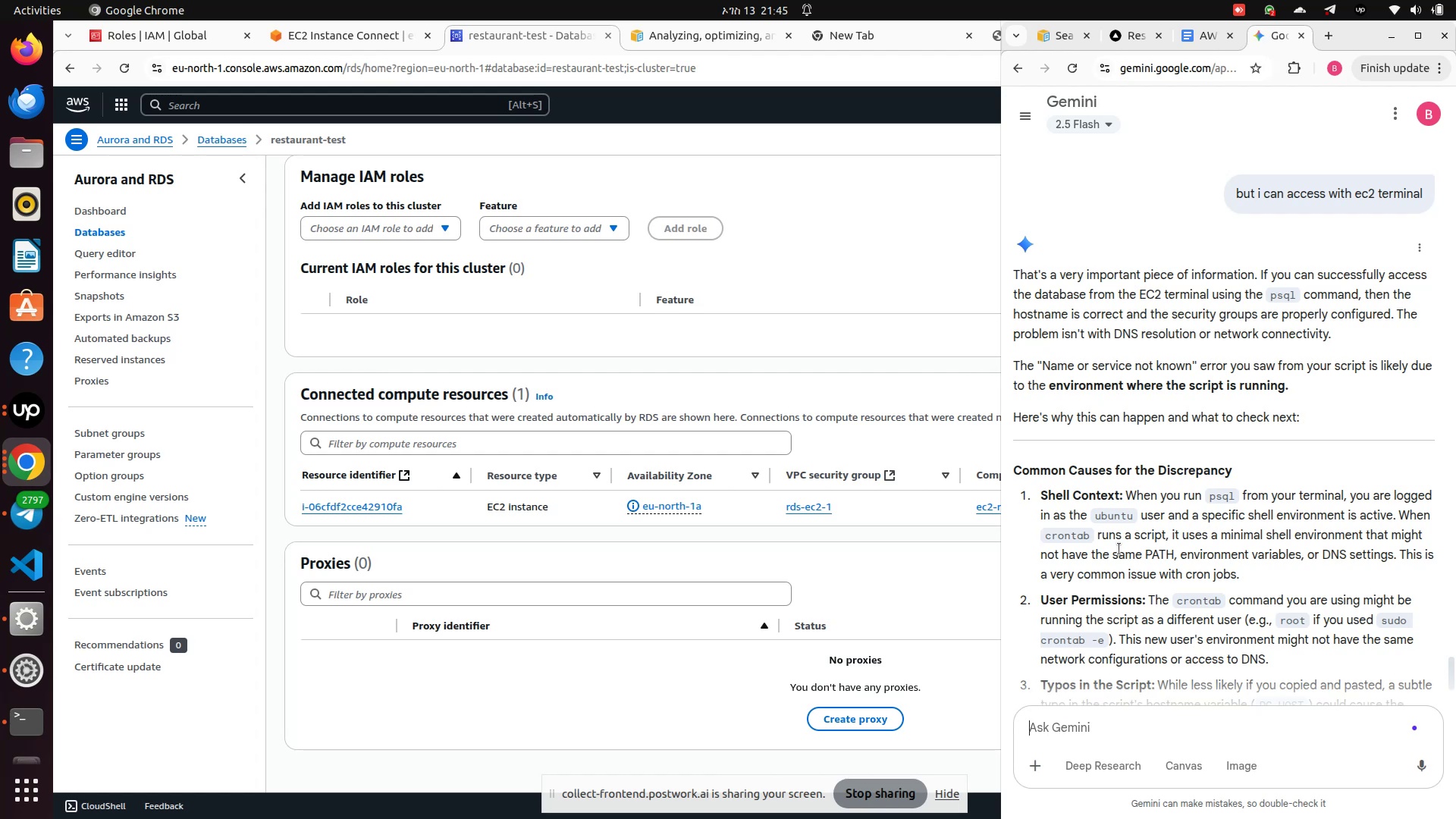 
left_click([325, 30])
 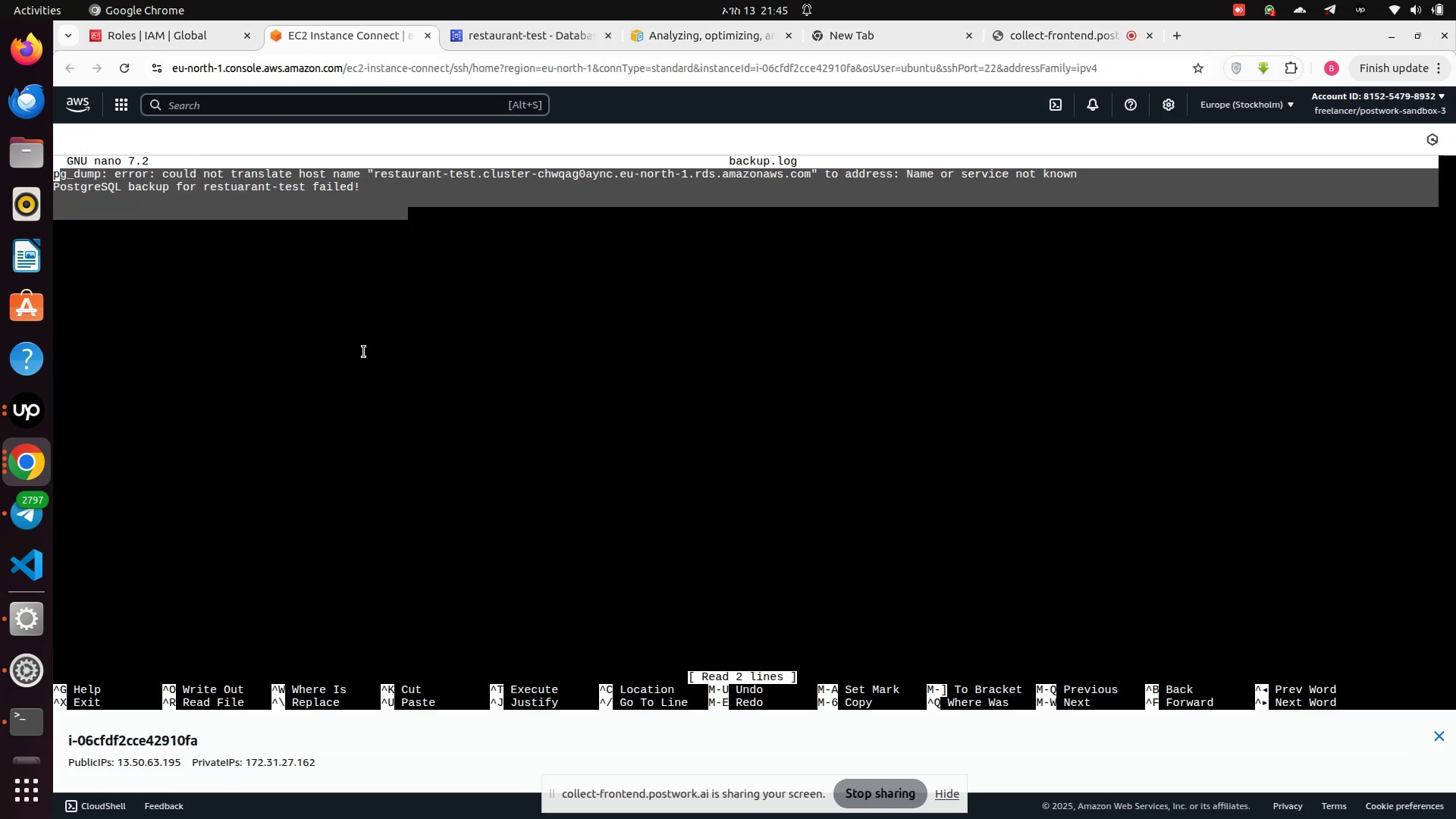 
left_click([364, 352])
 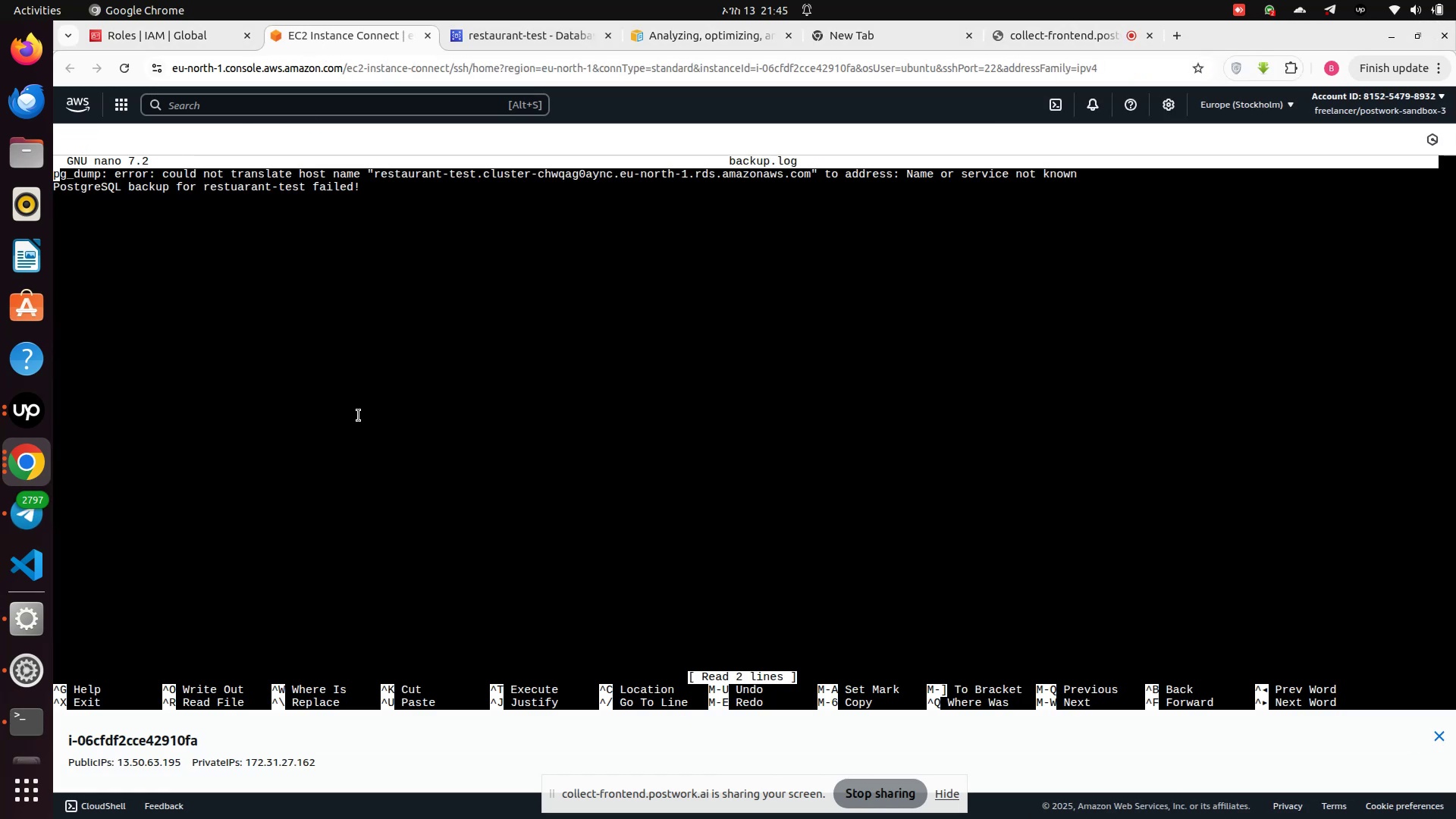 
key(Control+X)
 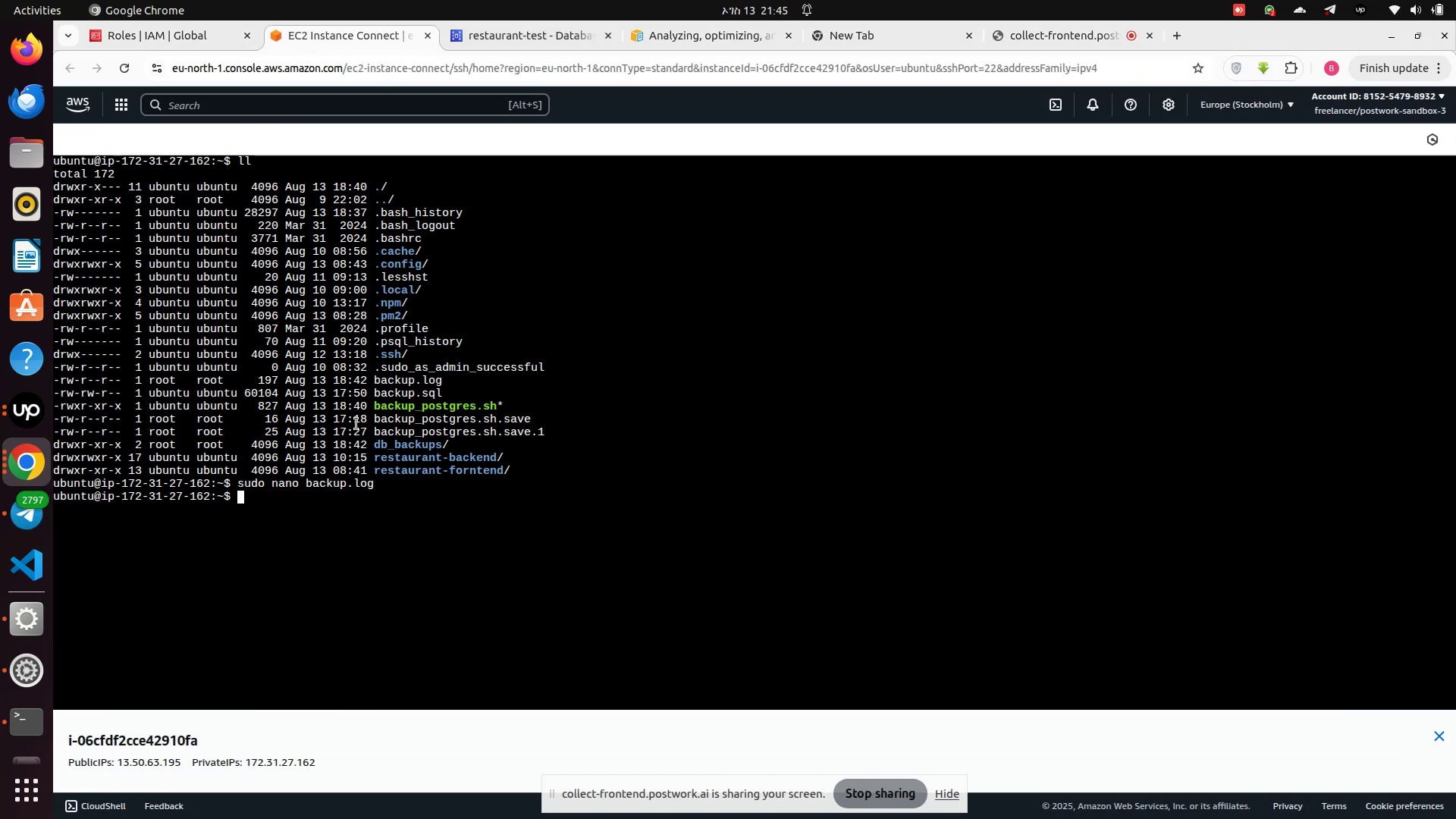 
key(ArrowUp)
 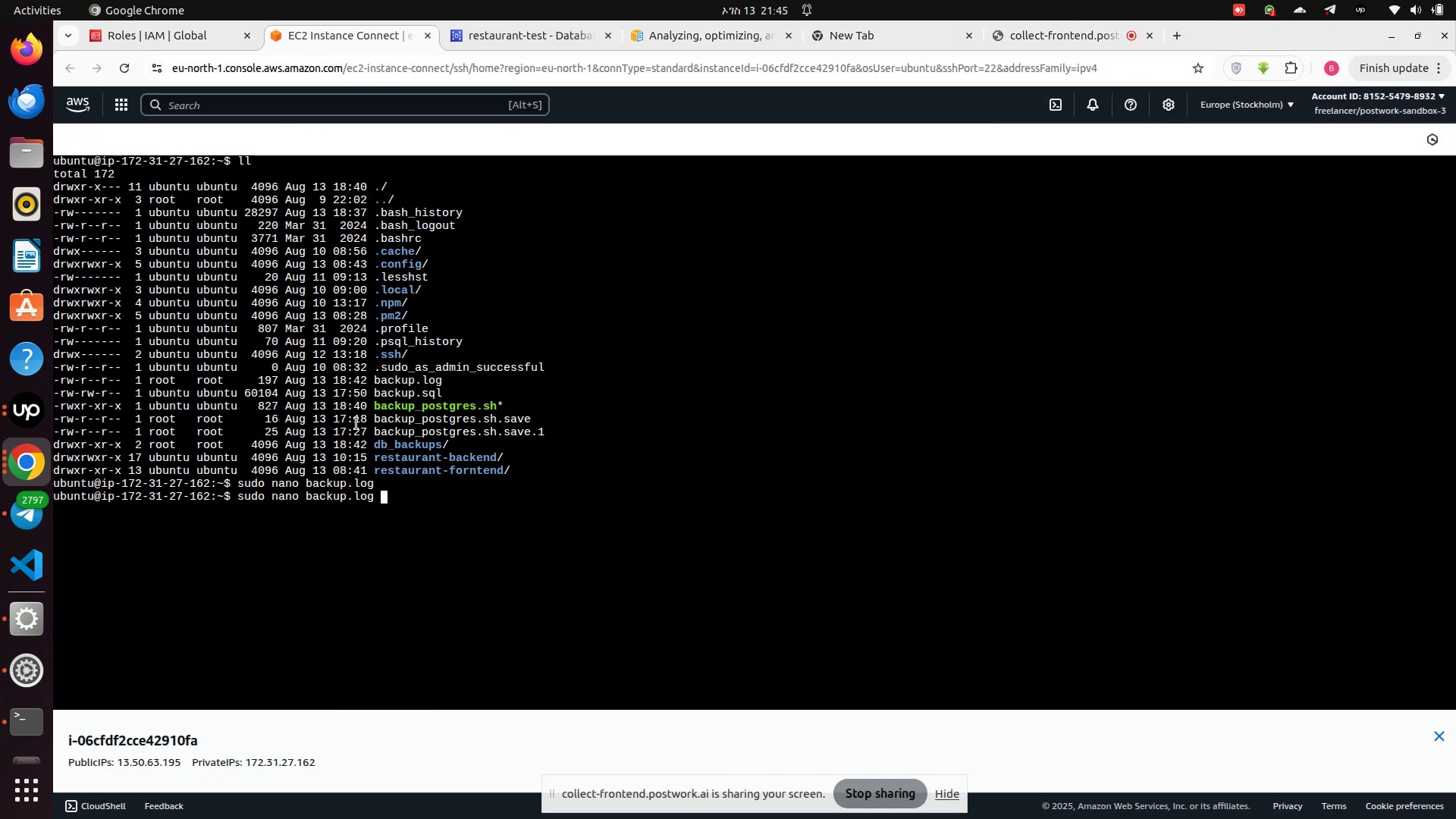 
key(ArrowUp)
 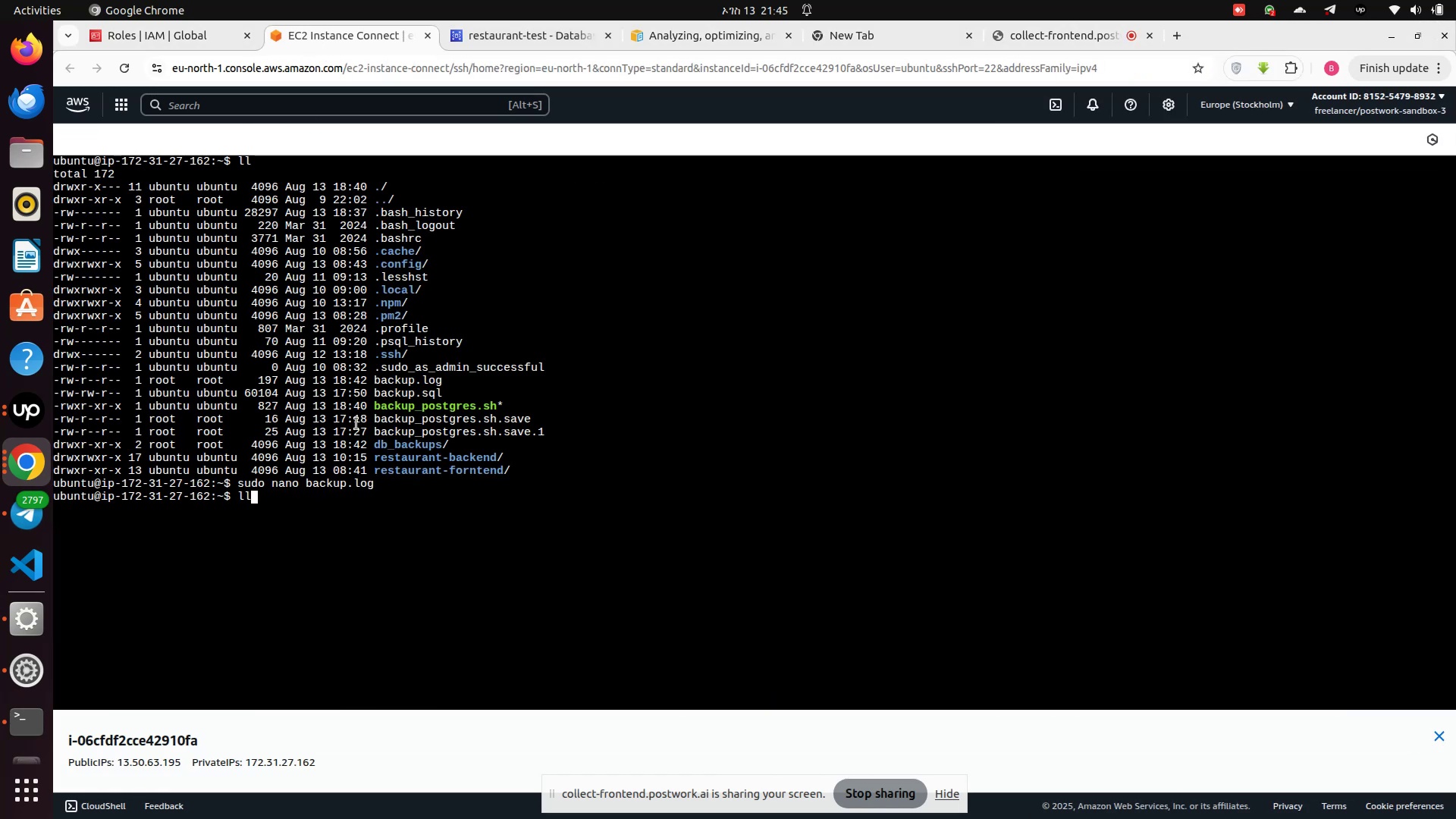 
key(ArrowUp)
 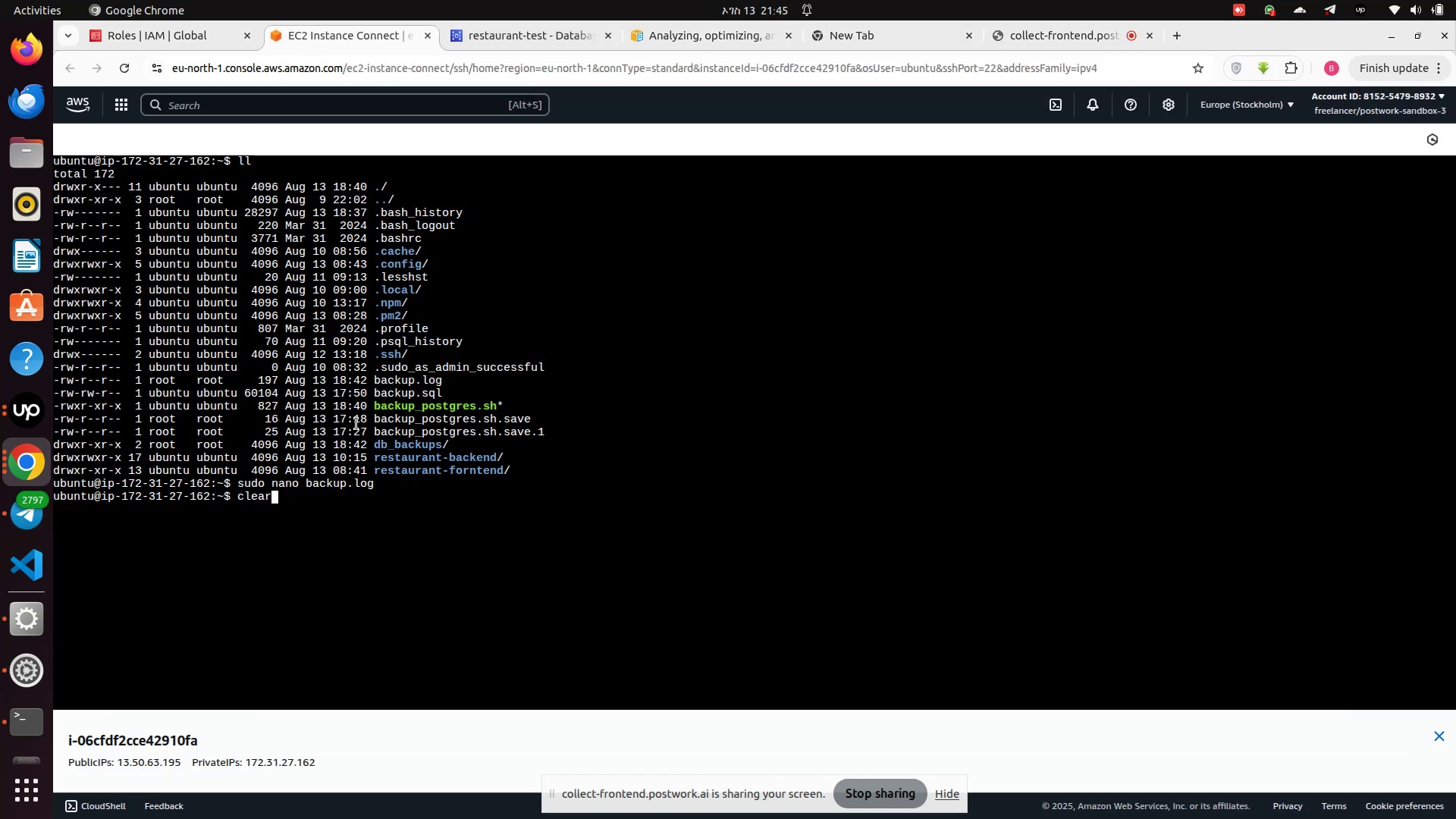 
key(ArrowUp)
 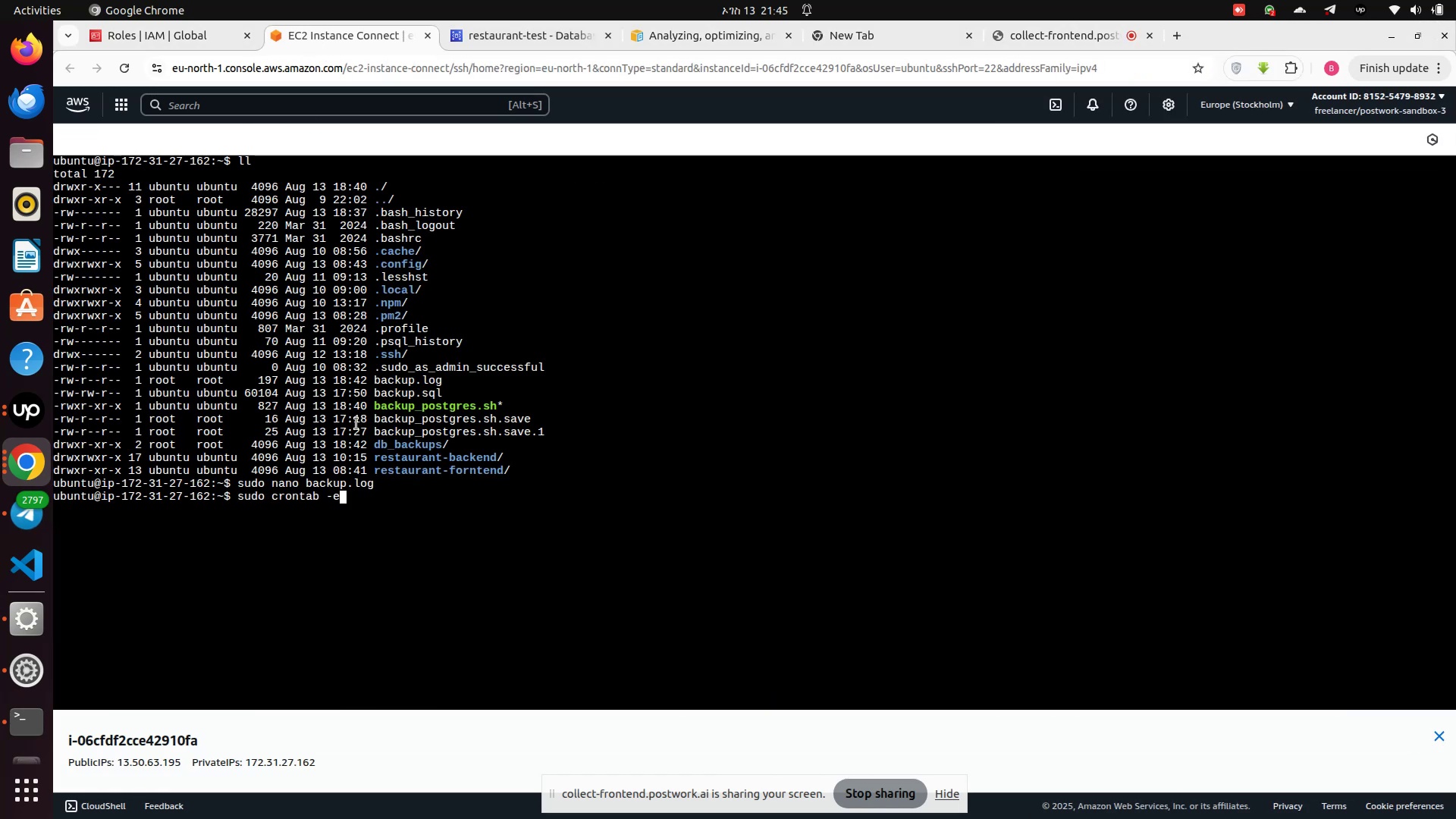 
key(ArrowUp)
 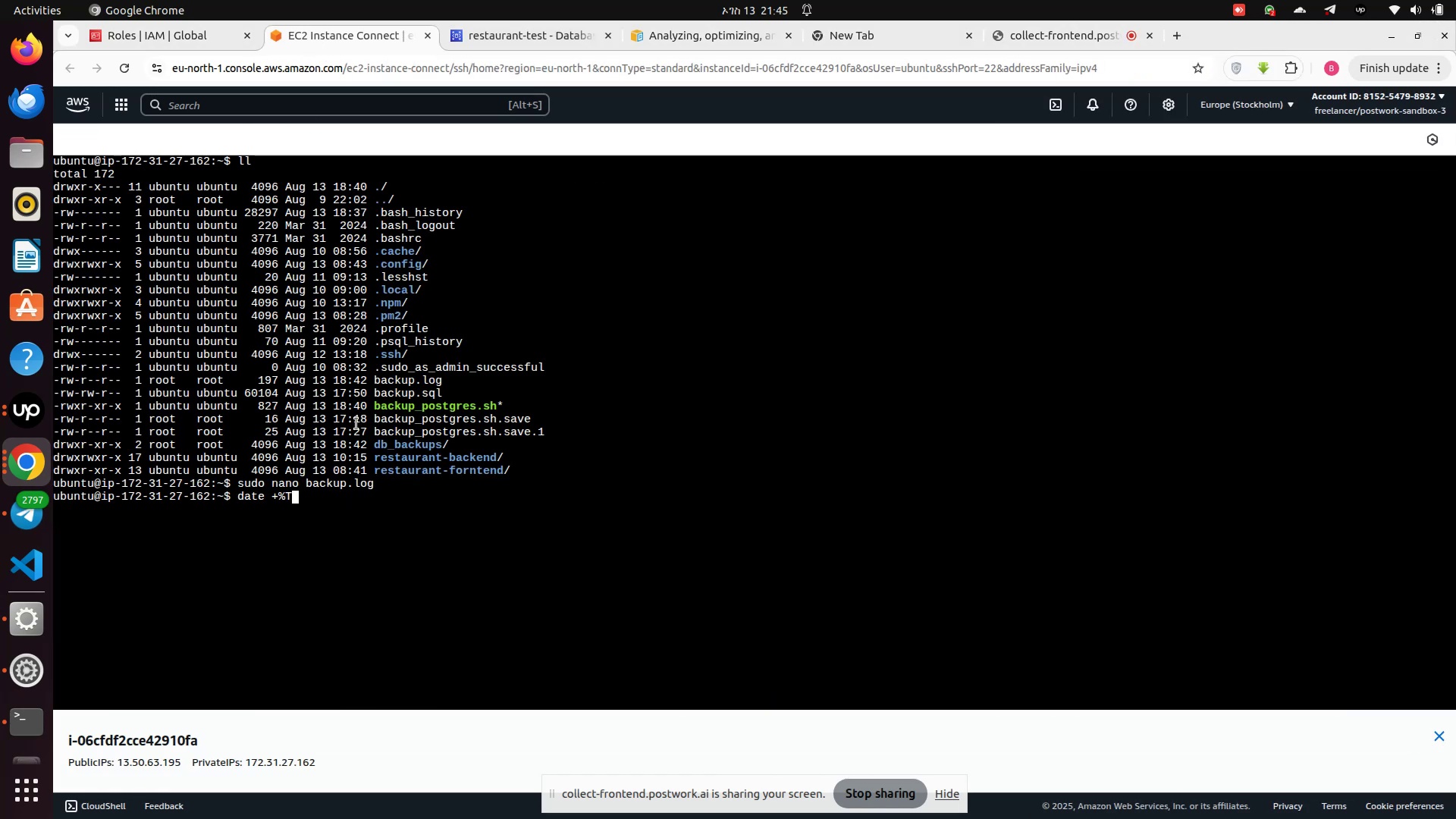 
key(ArrowDown)
 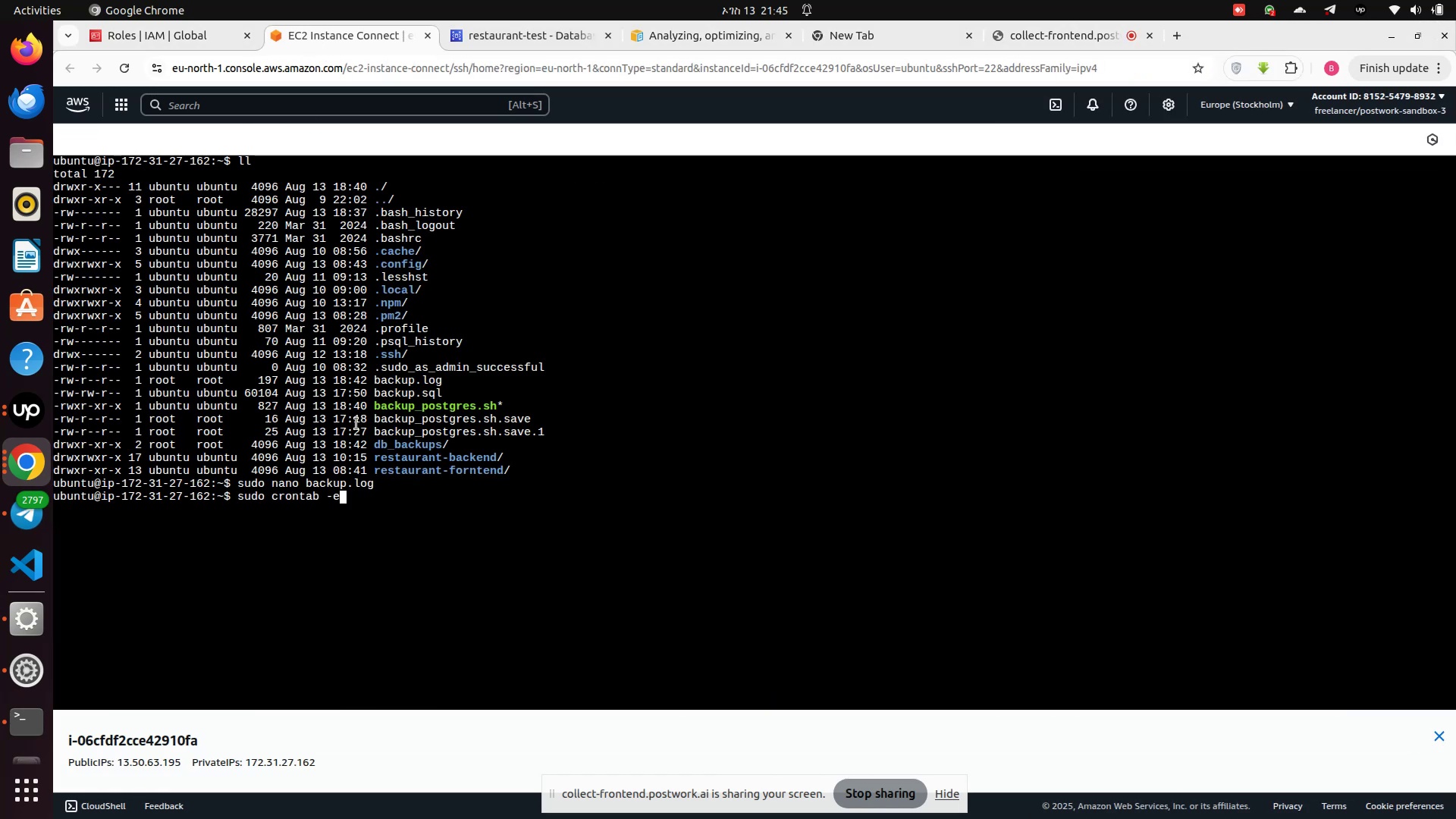 
key(Enter)
 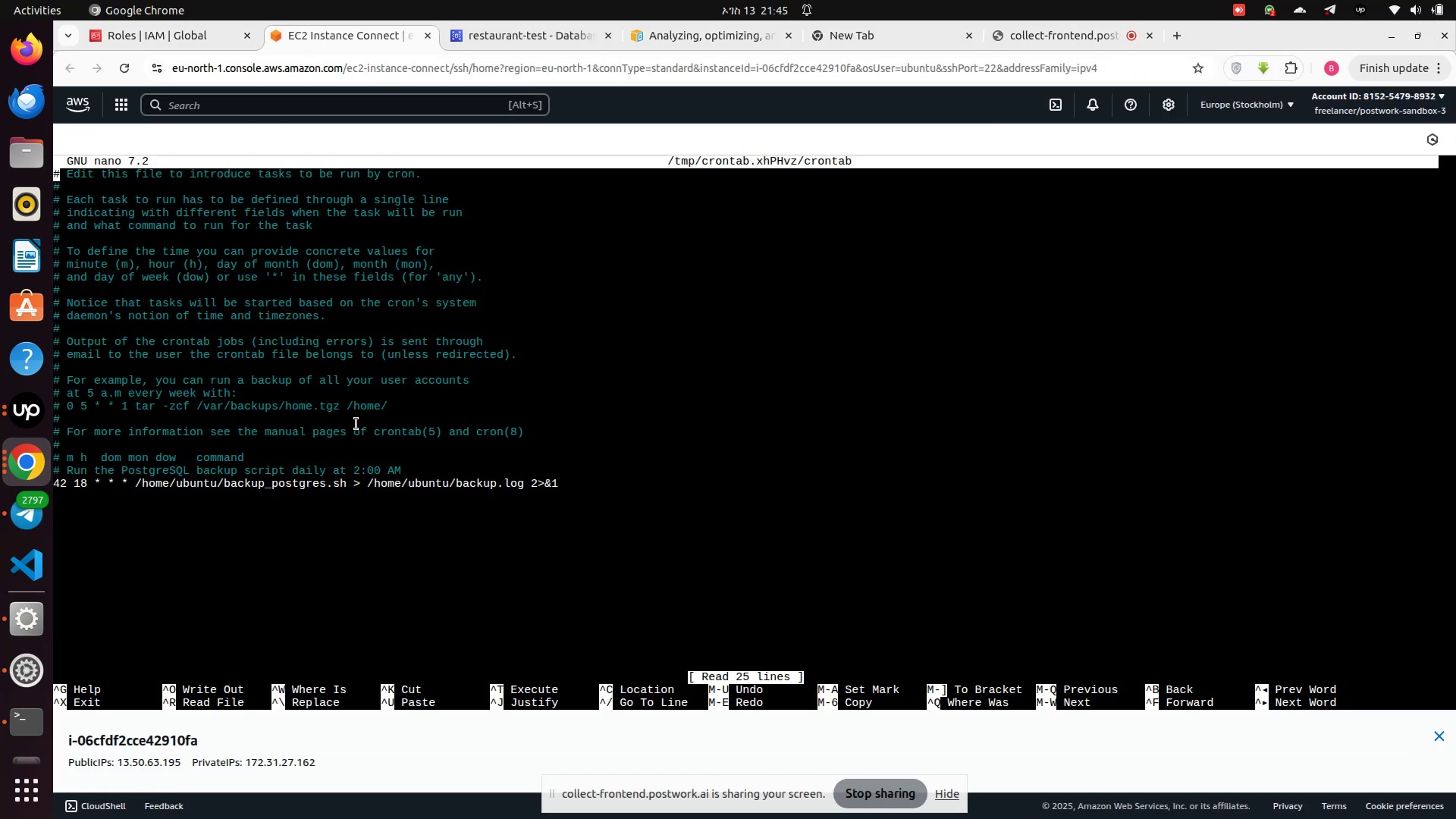 
key(Control+X)
 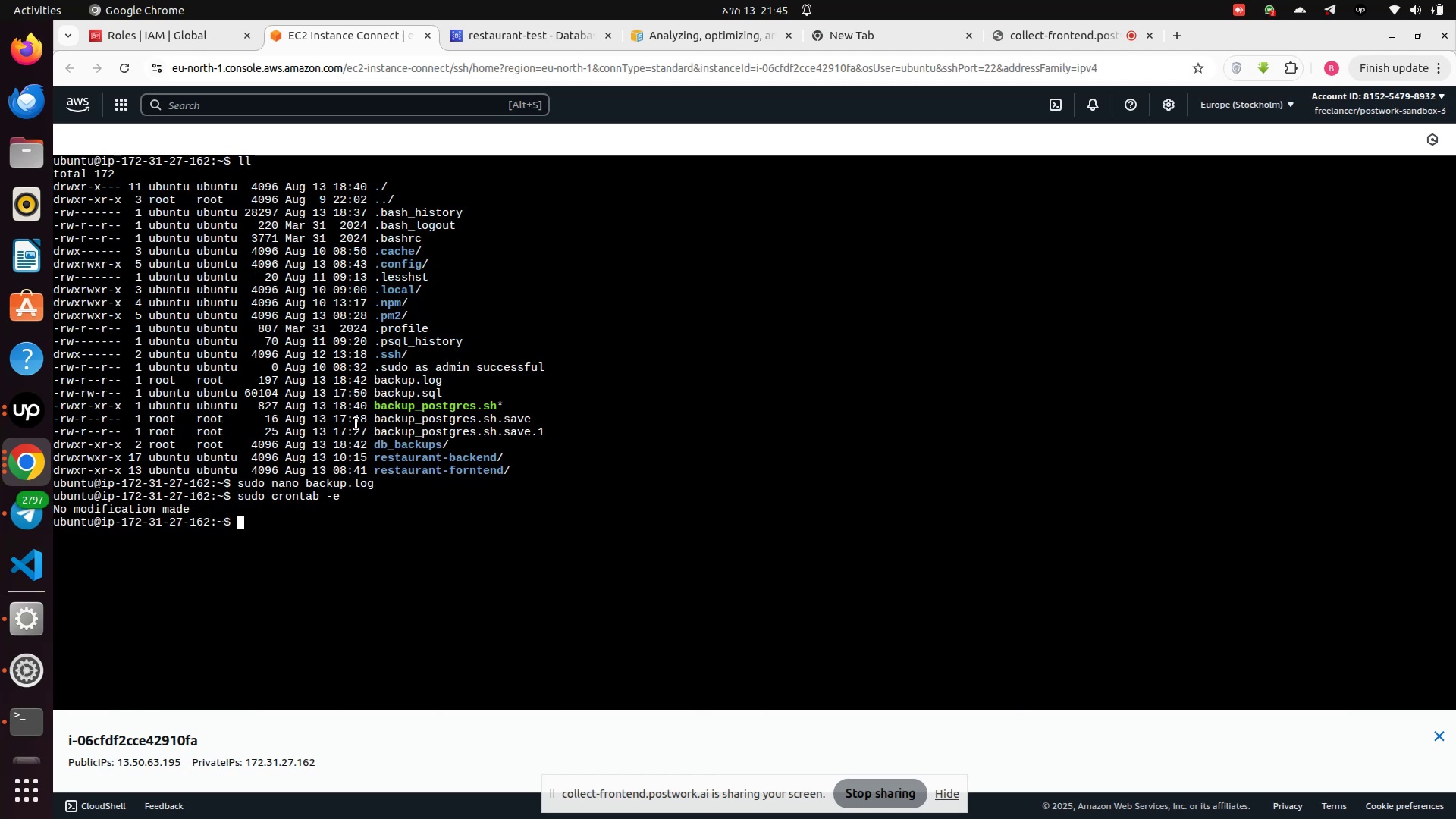 
key(ArrowUp)
 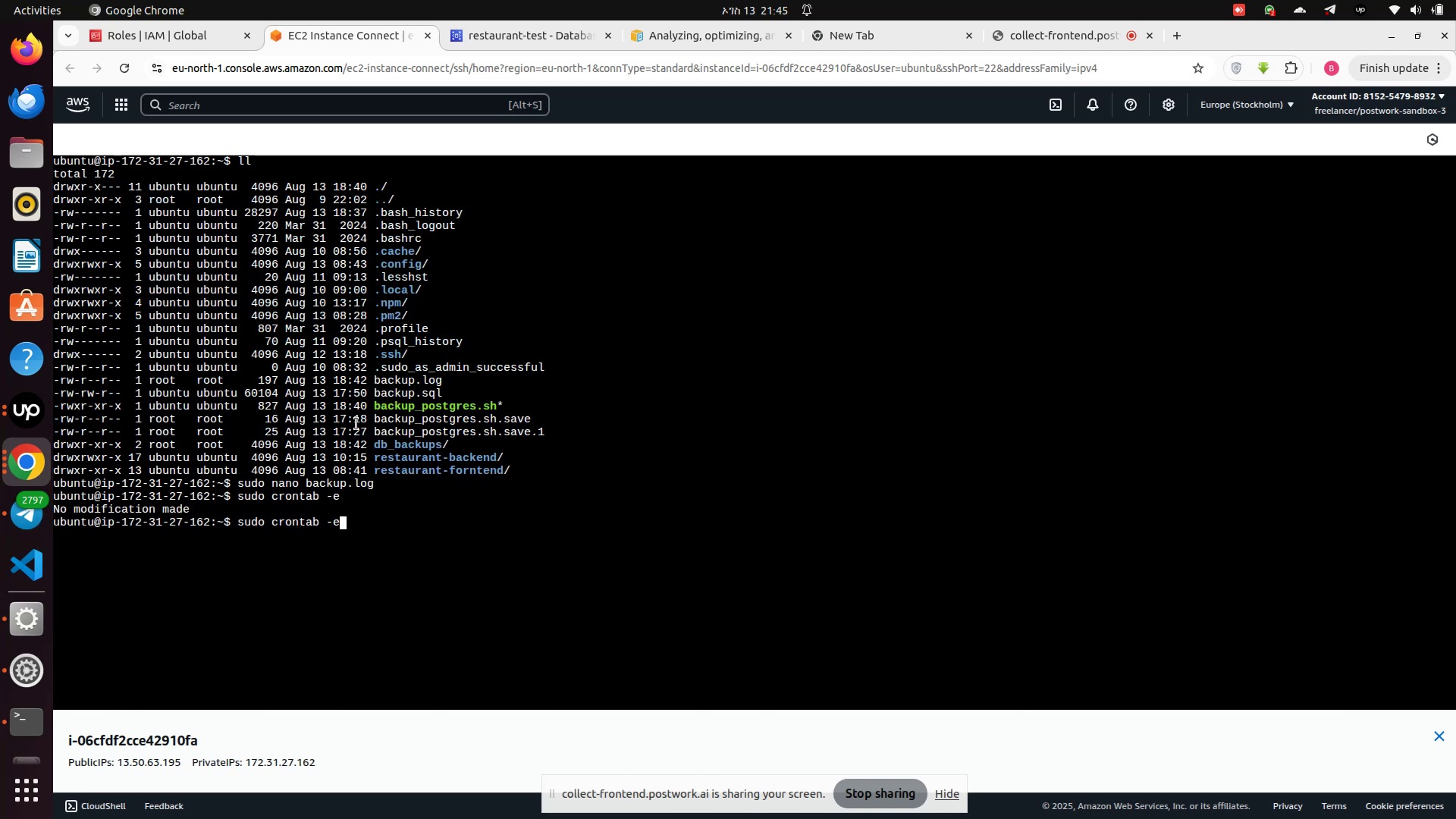 
key(ArrowUp)
 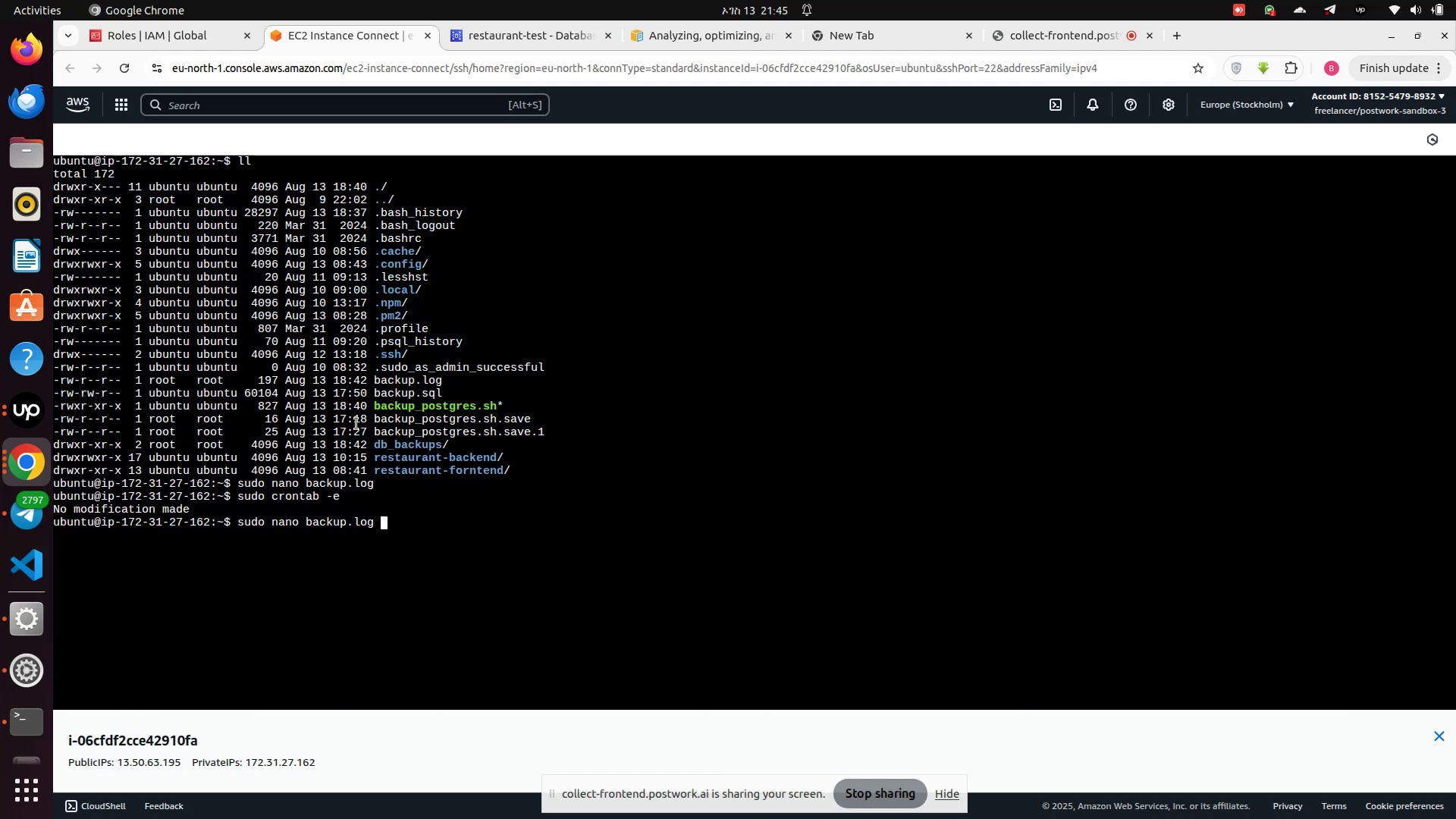 
key(ArrowUp)
 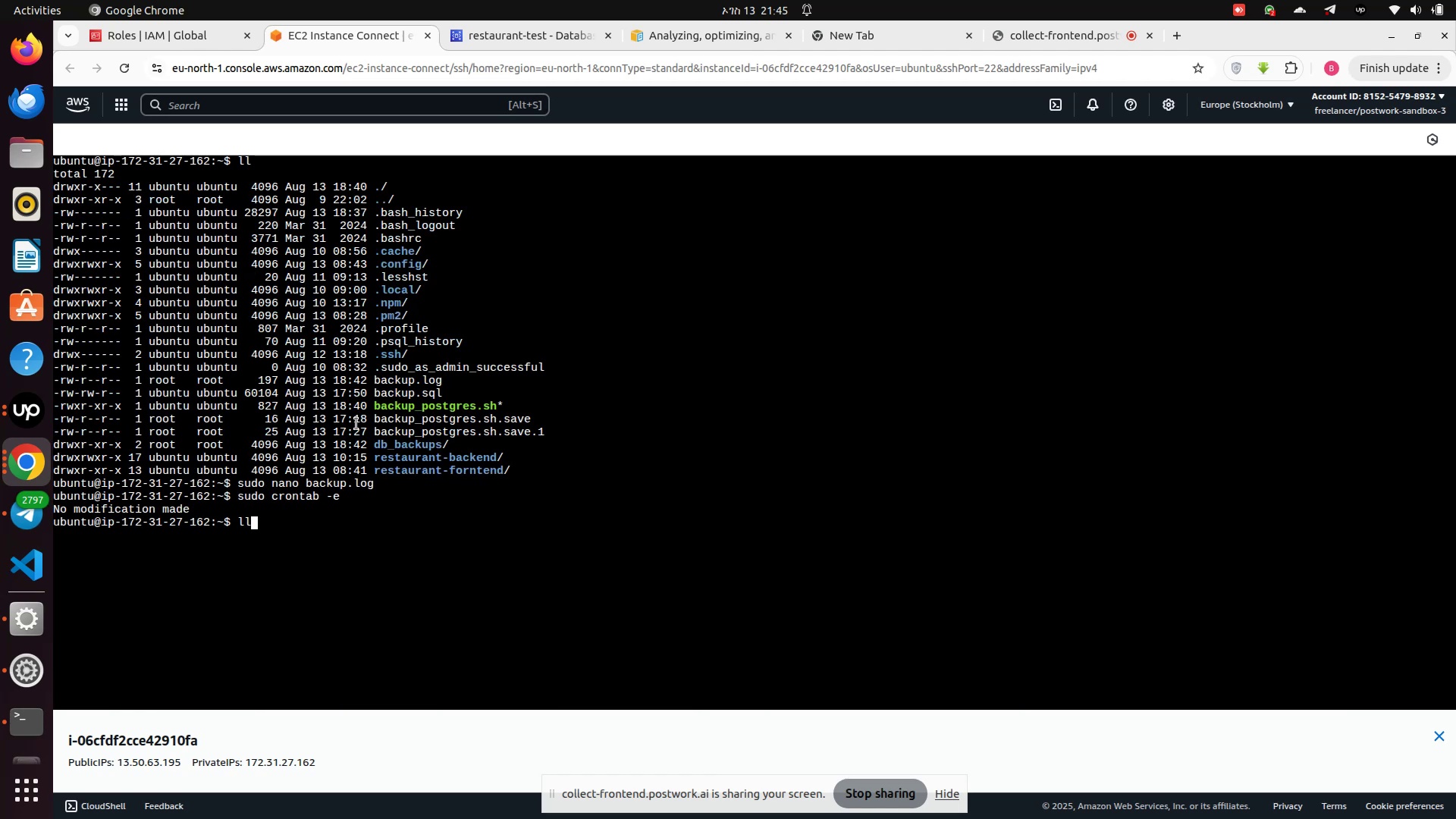 
key(ArrowUp)
 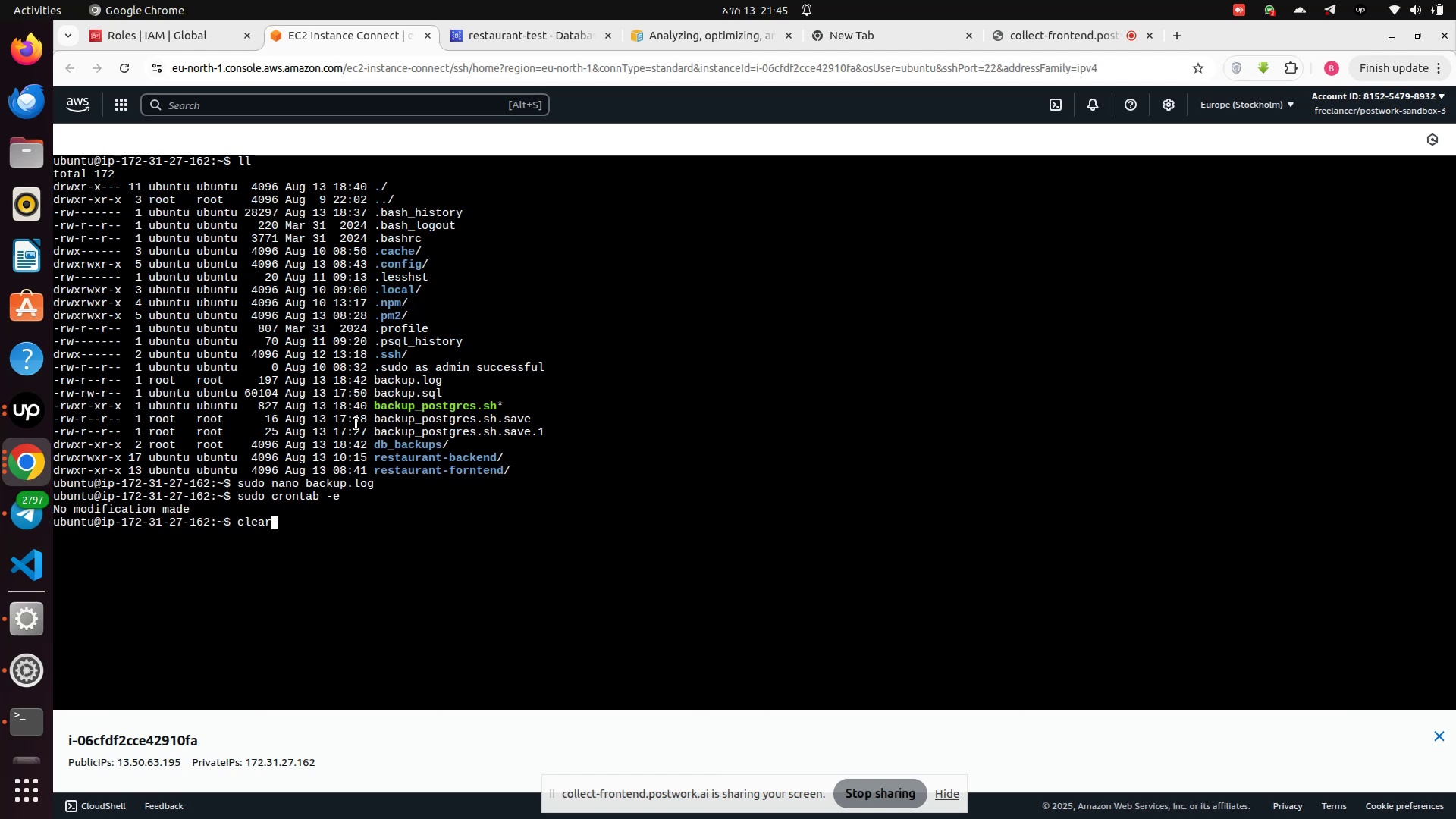 
key(ArrowUp)
 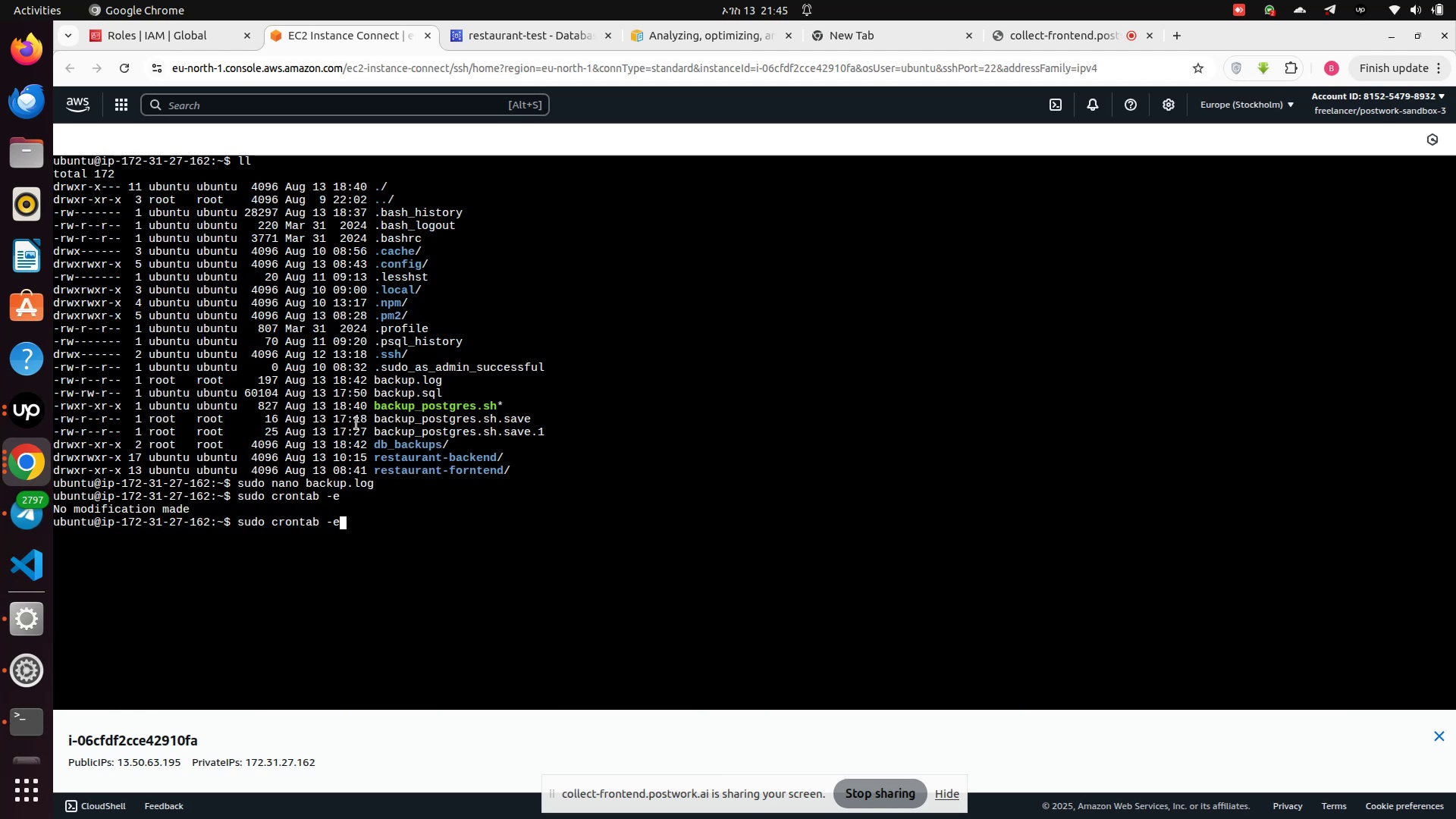 
key(ArrowUp)
 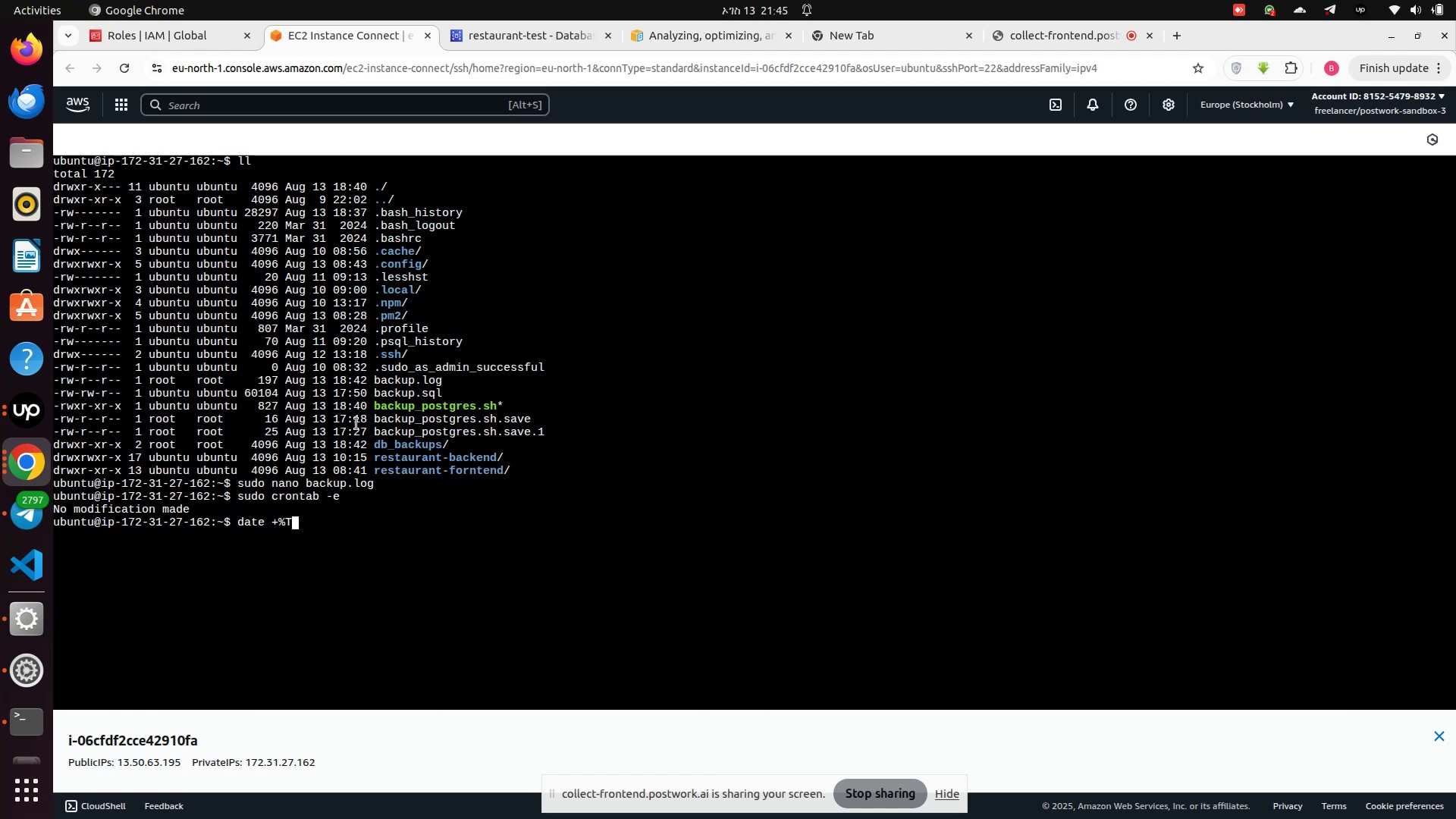 
key(ArrowUp)
 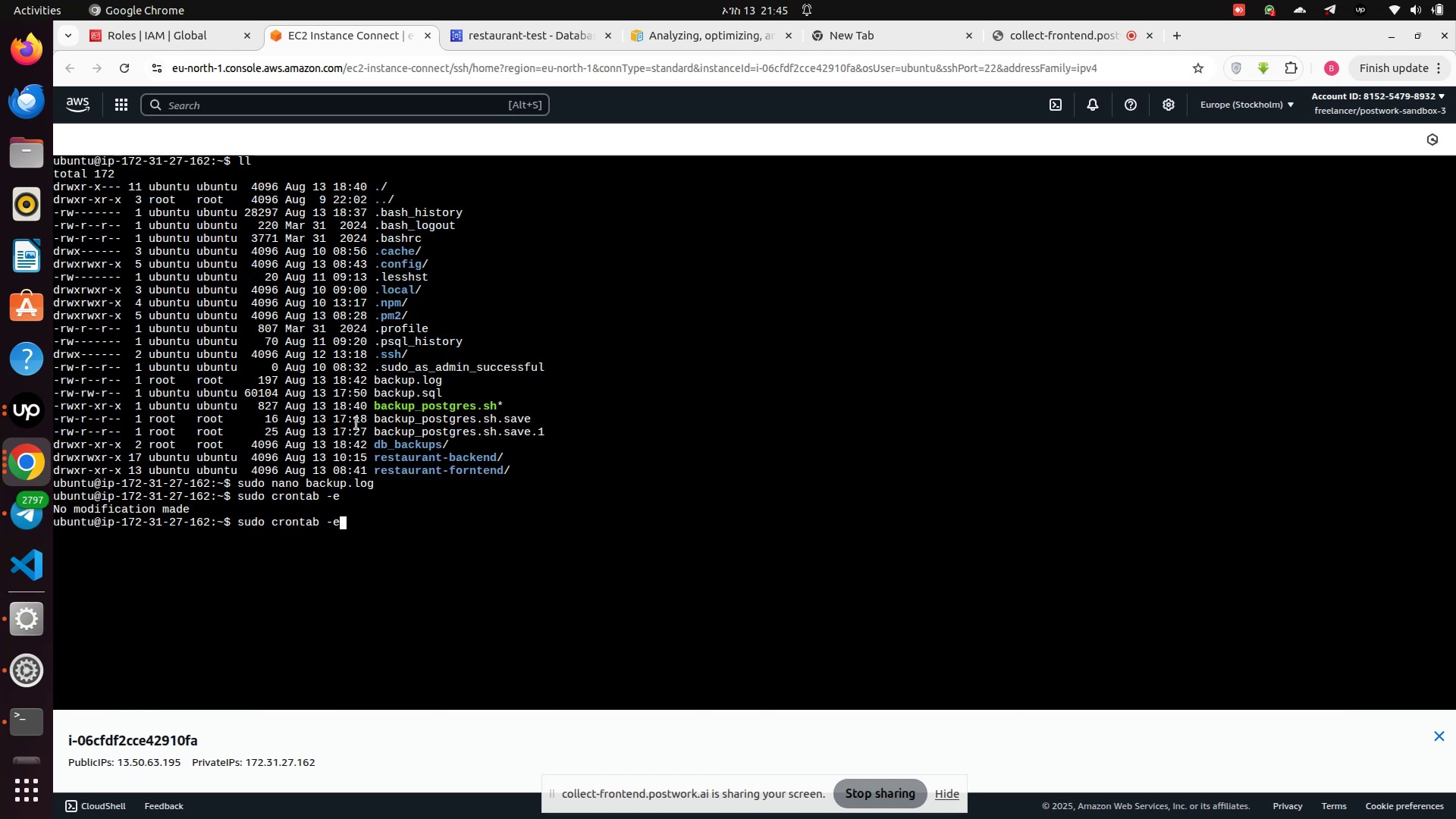 
key(ArrowUp)
 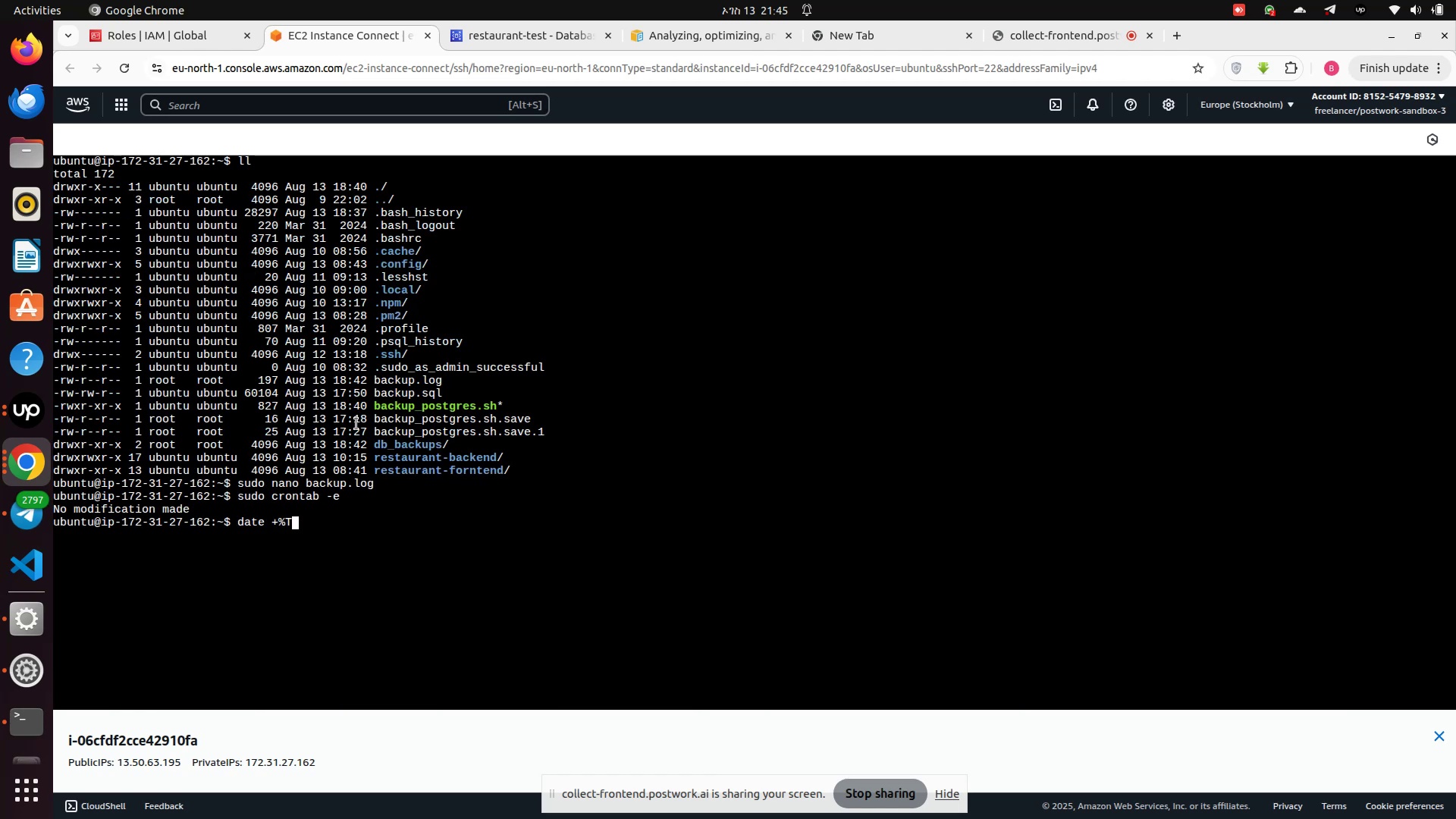 
key(ArrowUp)
 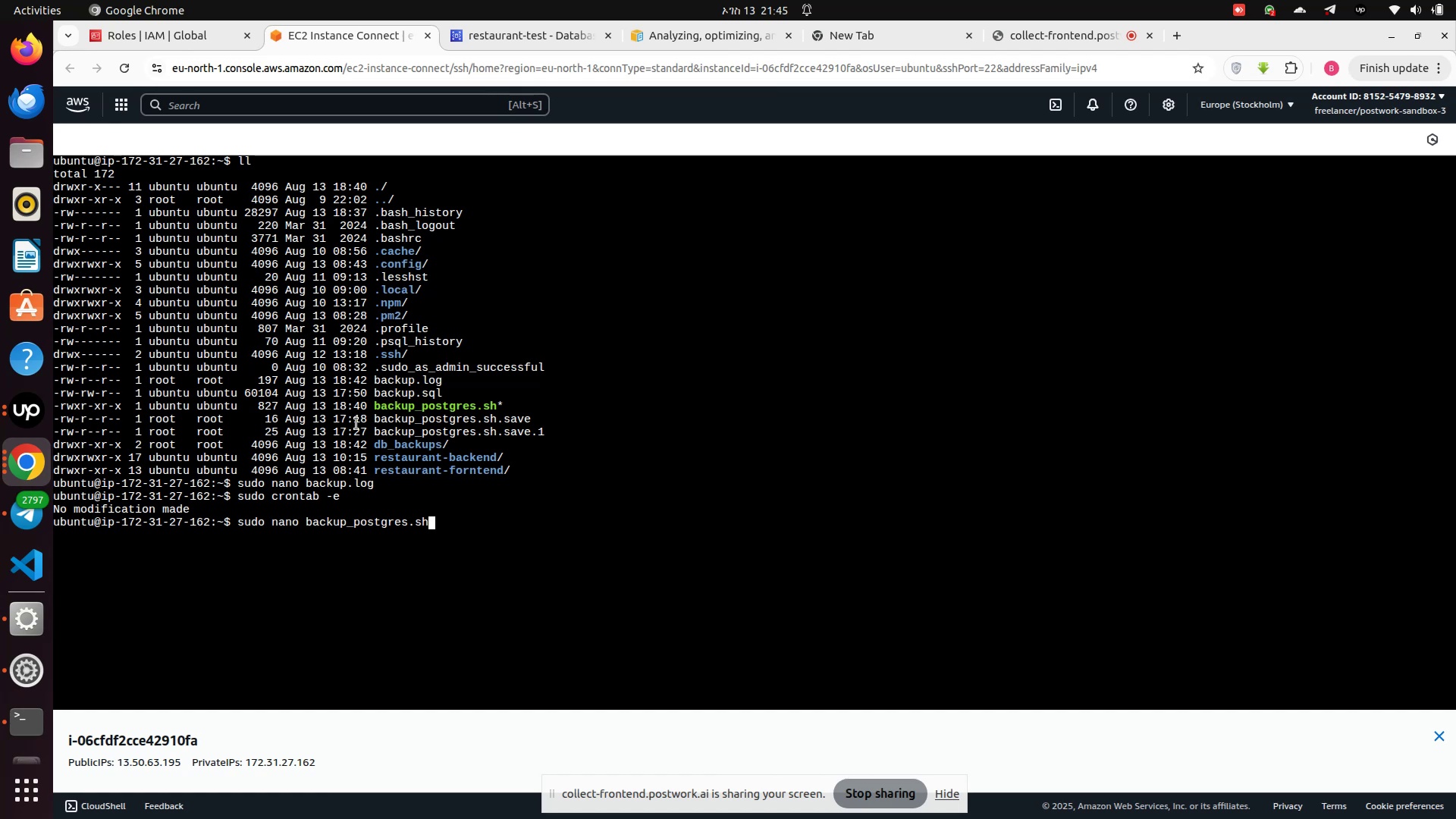 
key(Enter)
 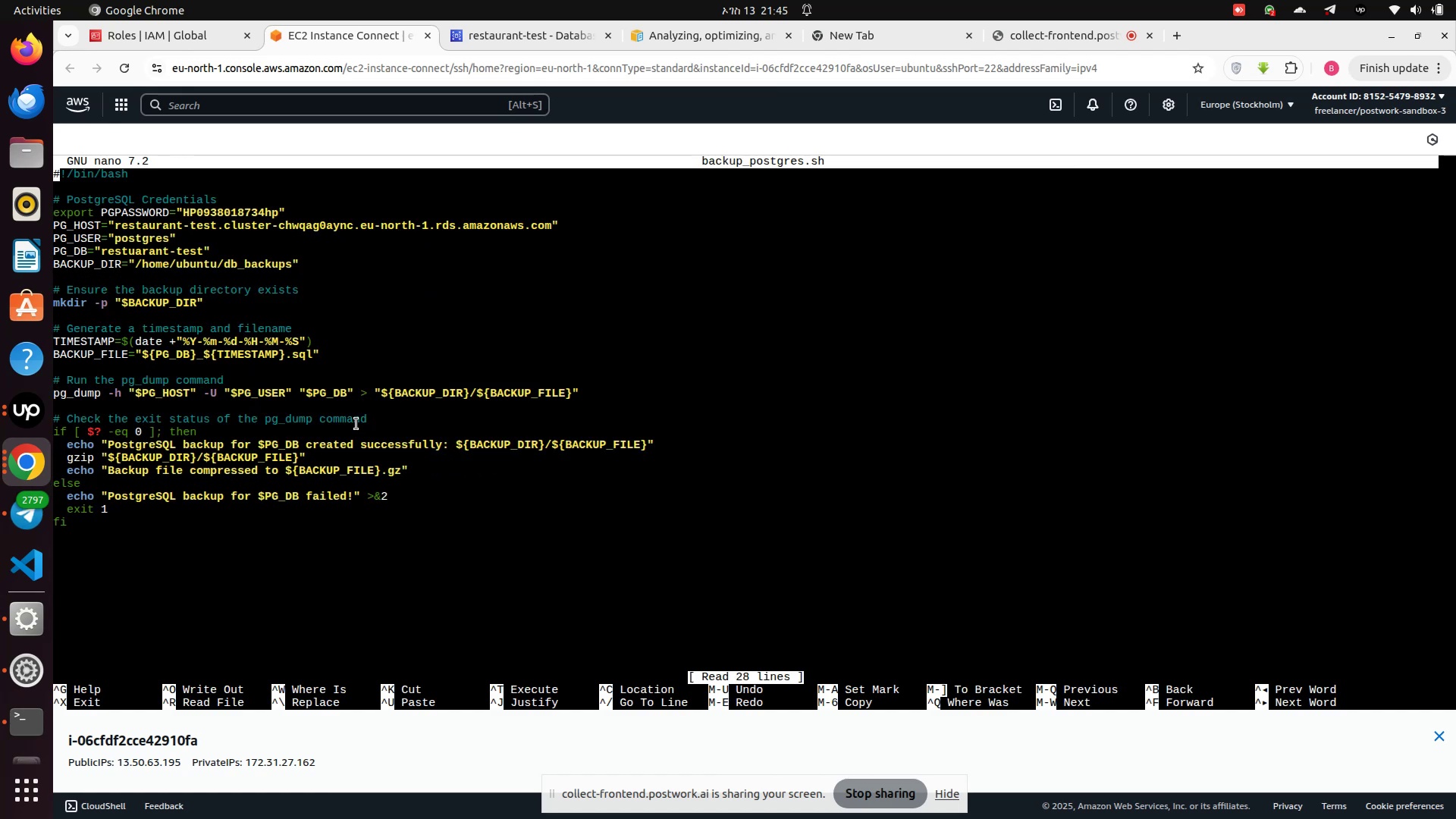 
hold_key(key=ArrowDown, duration=1.09)
 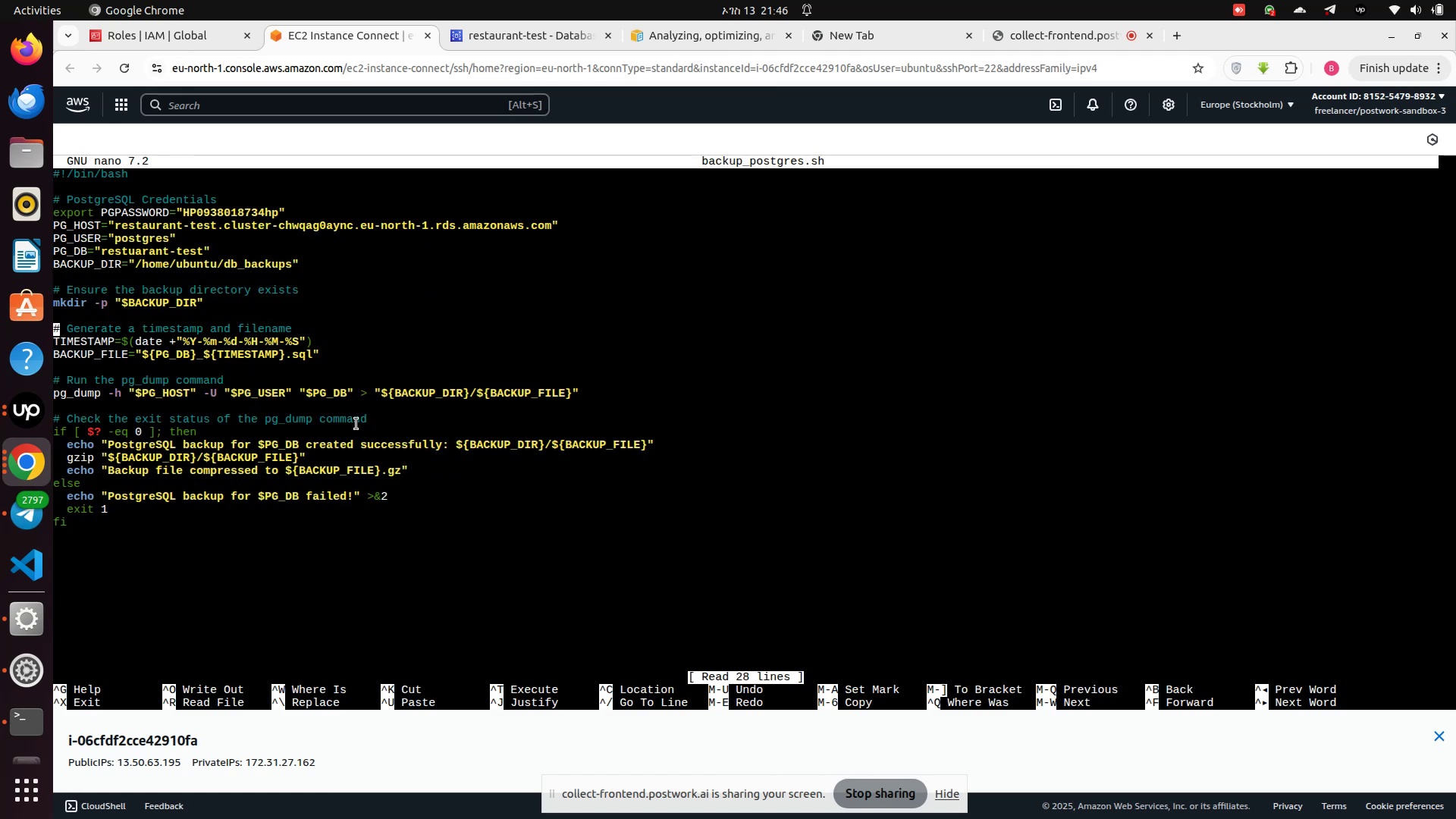 
key(ArrowDown)
 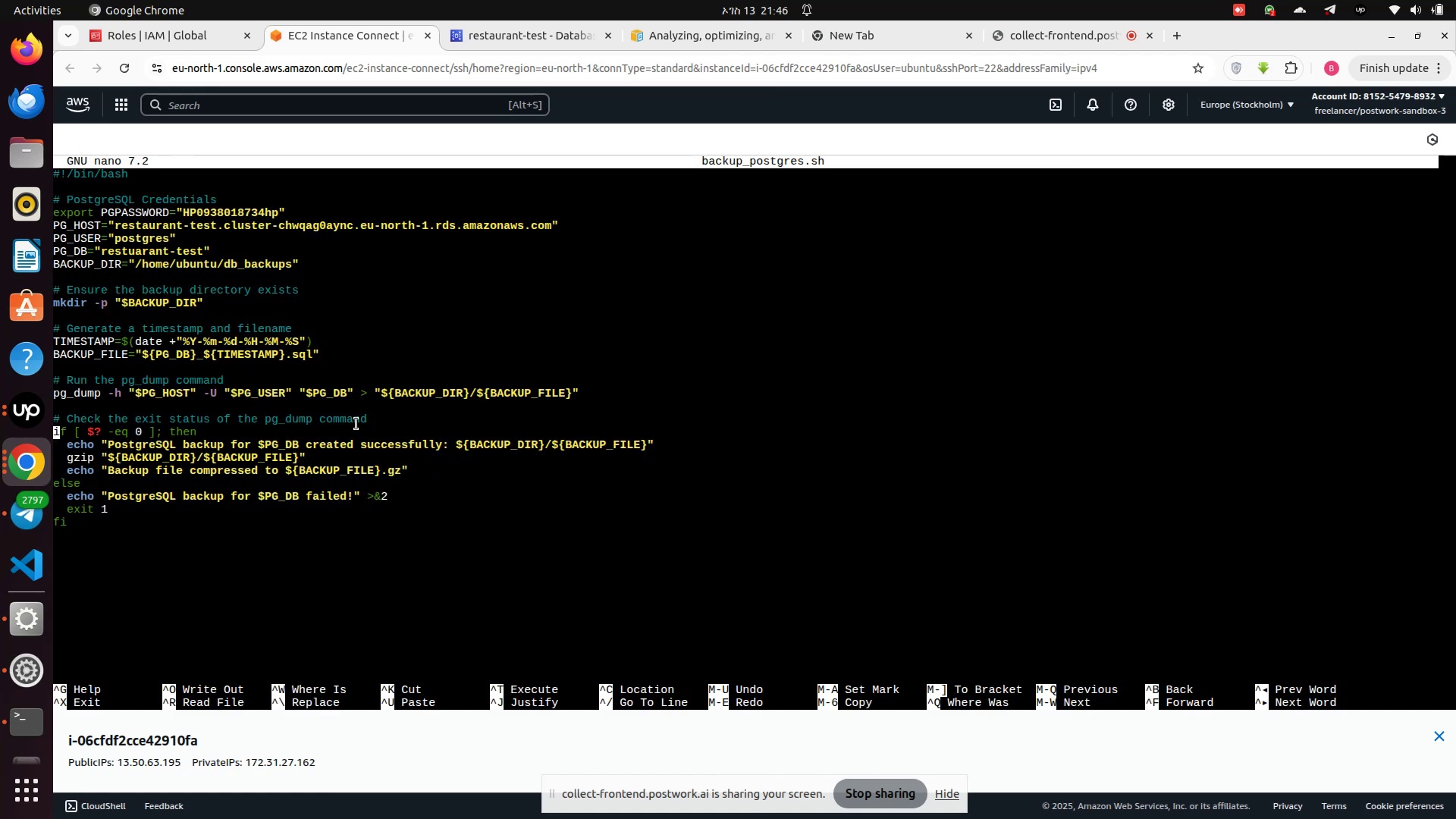 
key(ArrowUp)
 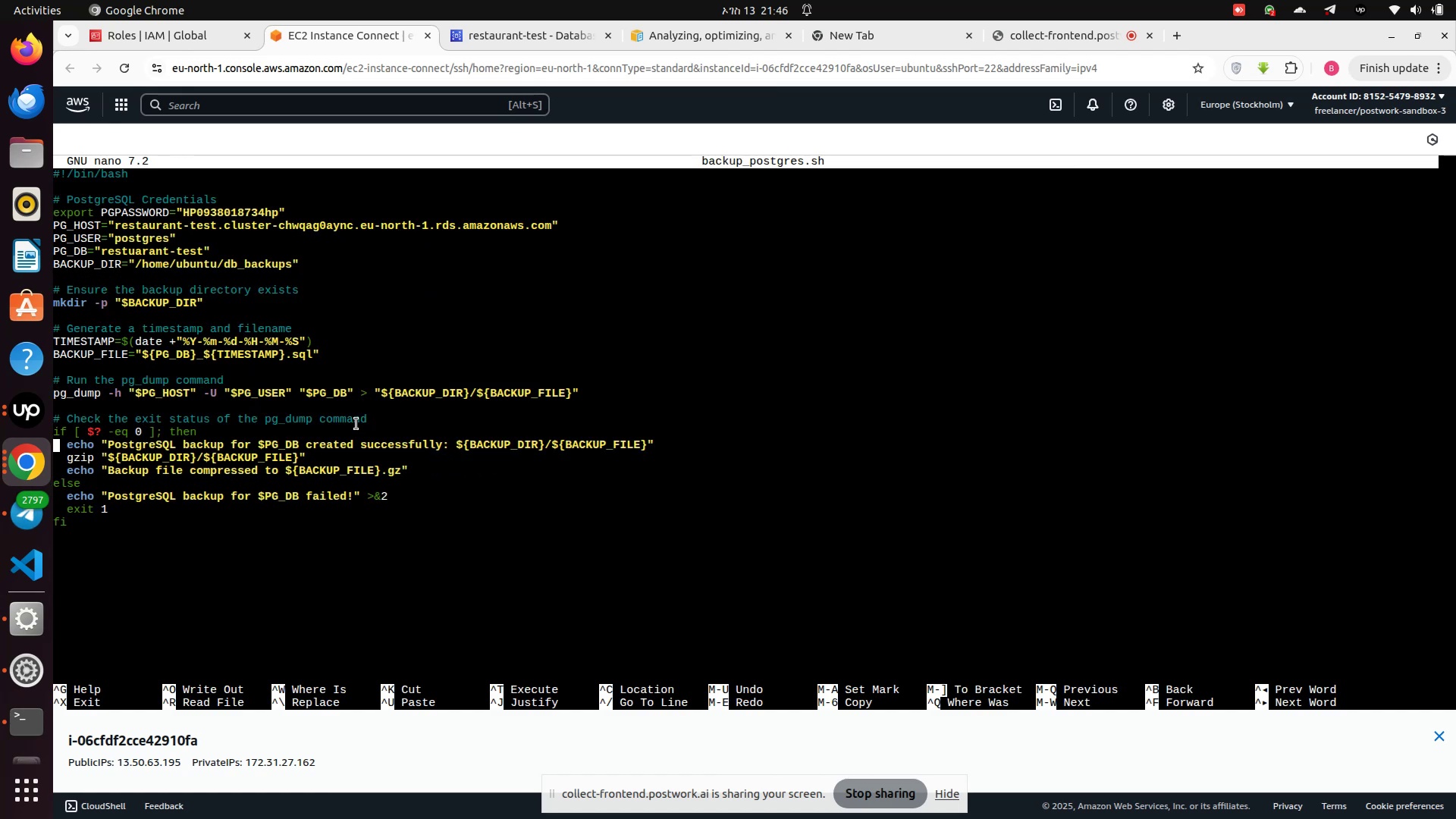 
key(ArrowUp)
 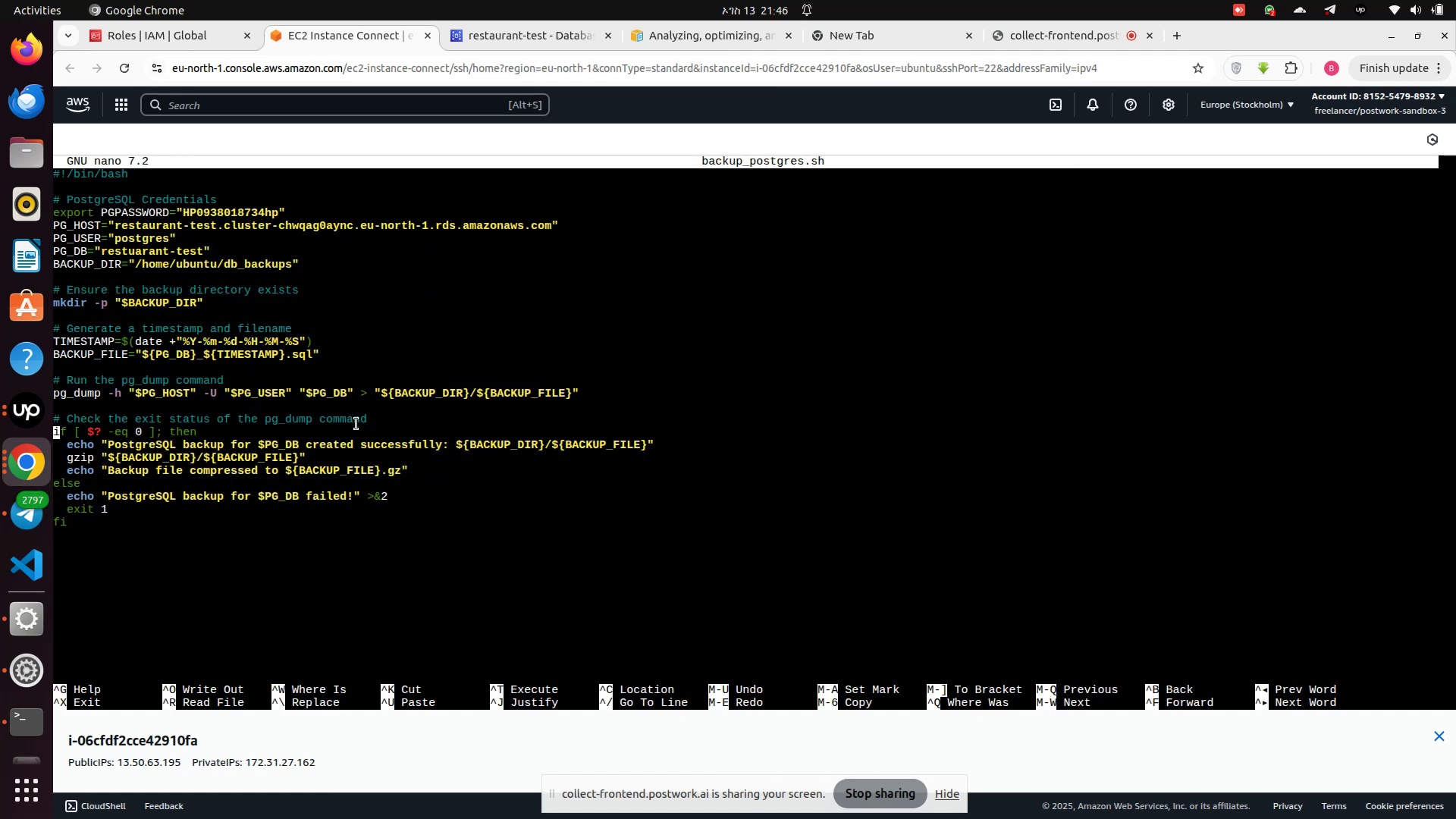 
key(ArrowUp)
 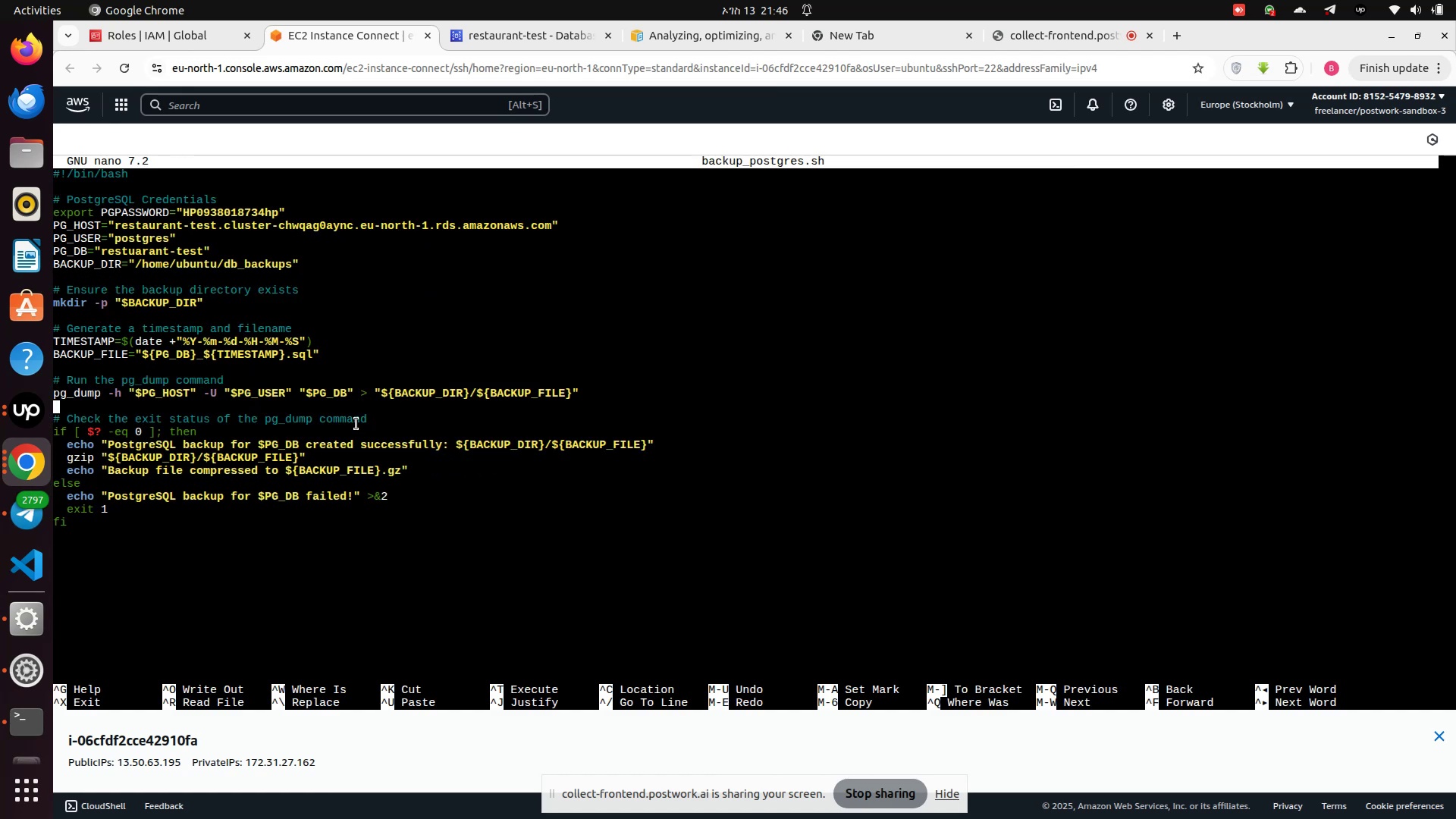 
key(ArrowUp)
 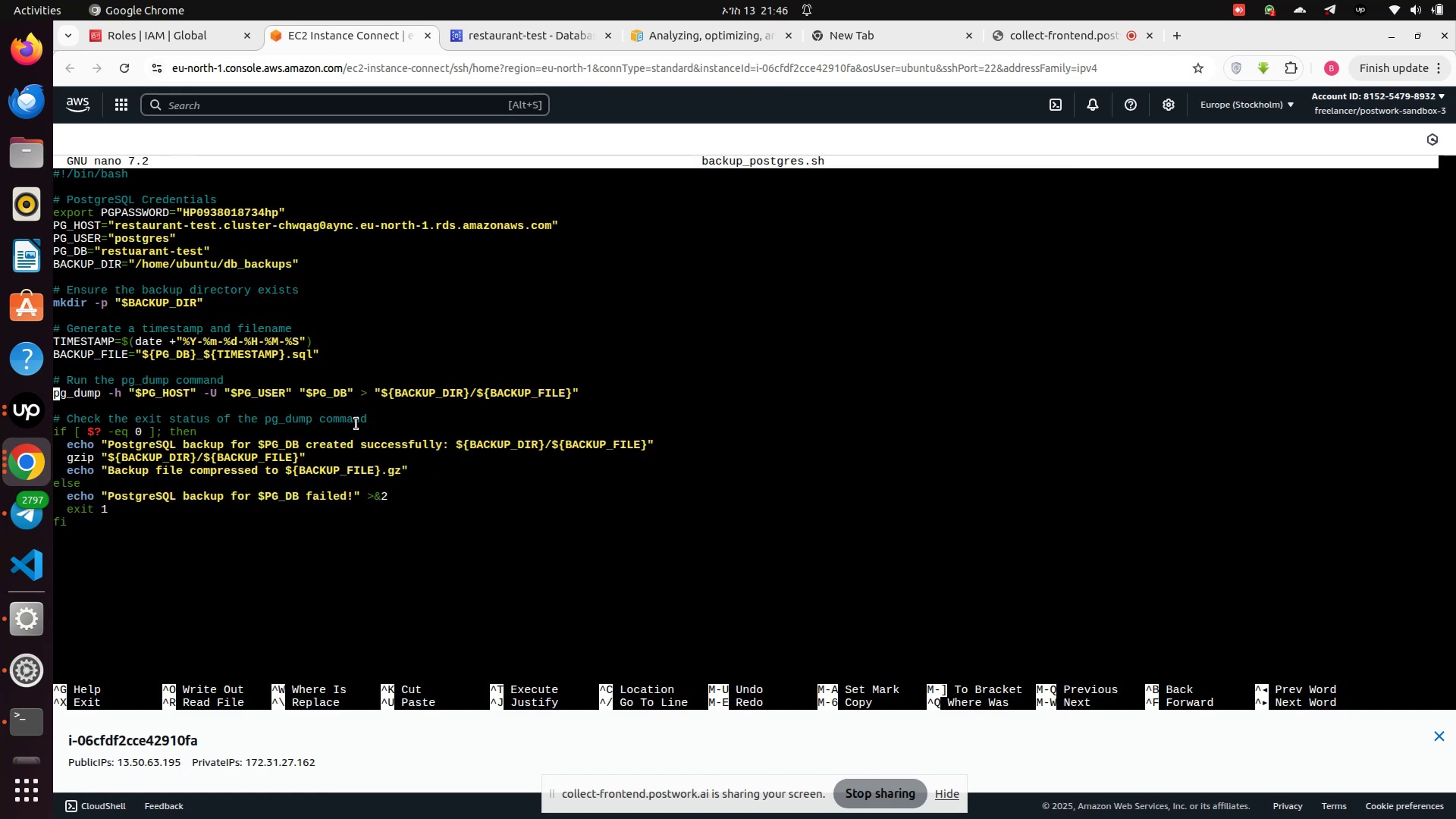 
type(sudo )
 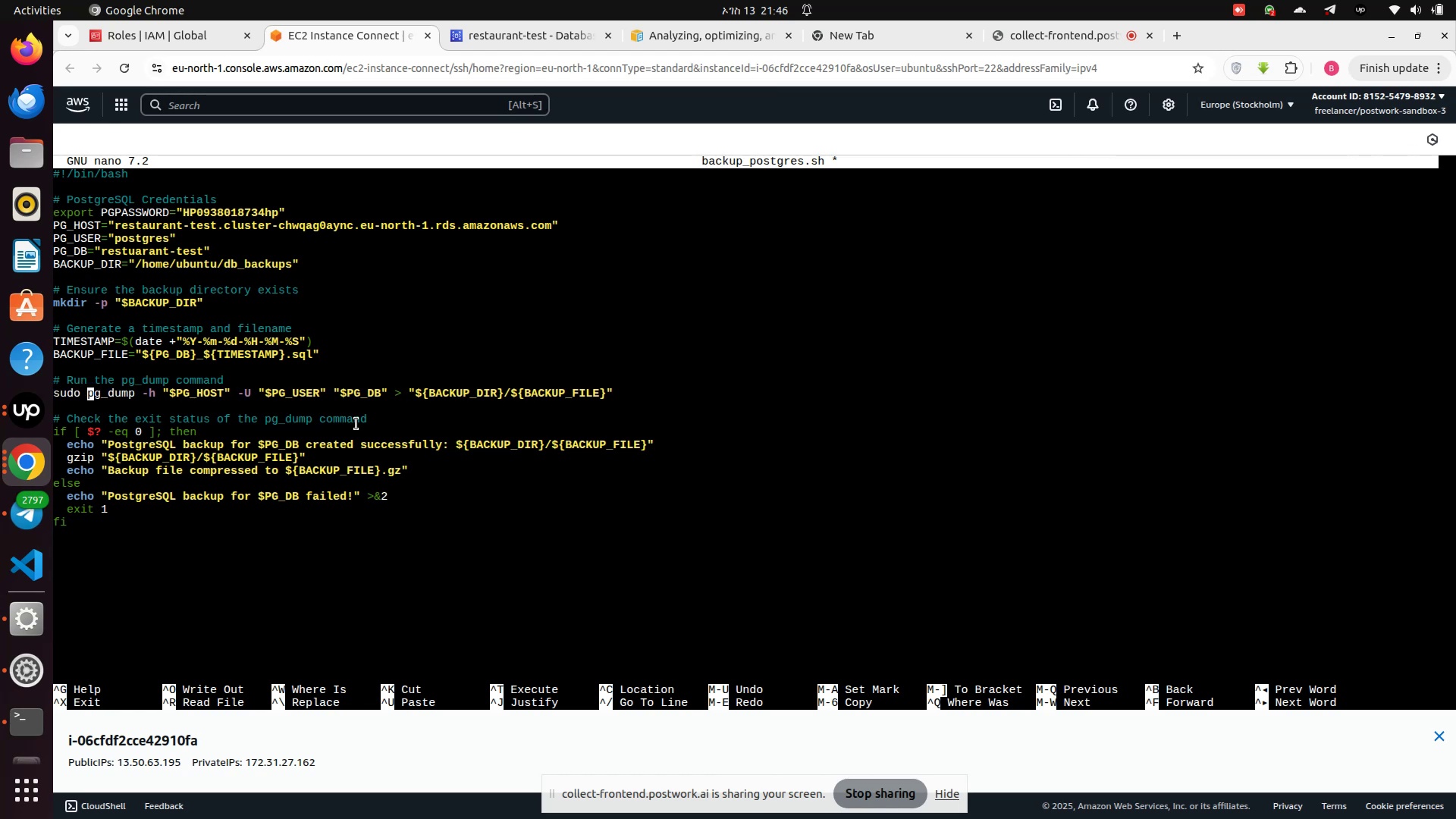 
key(Control+S)
 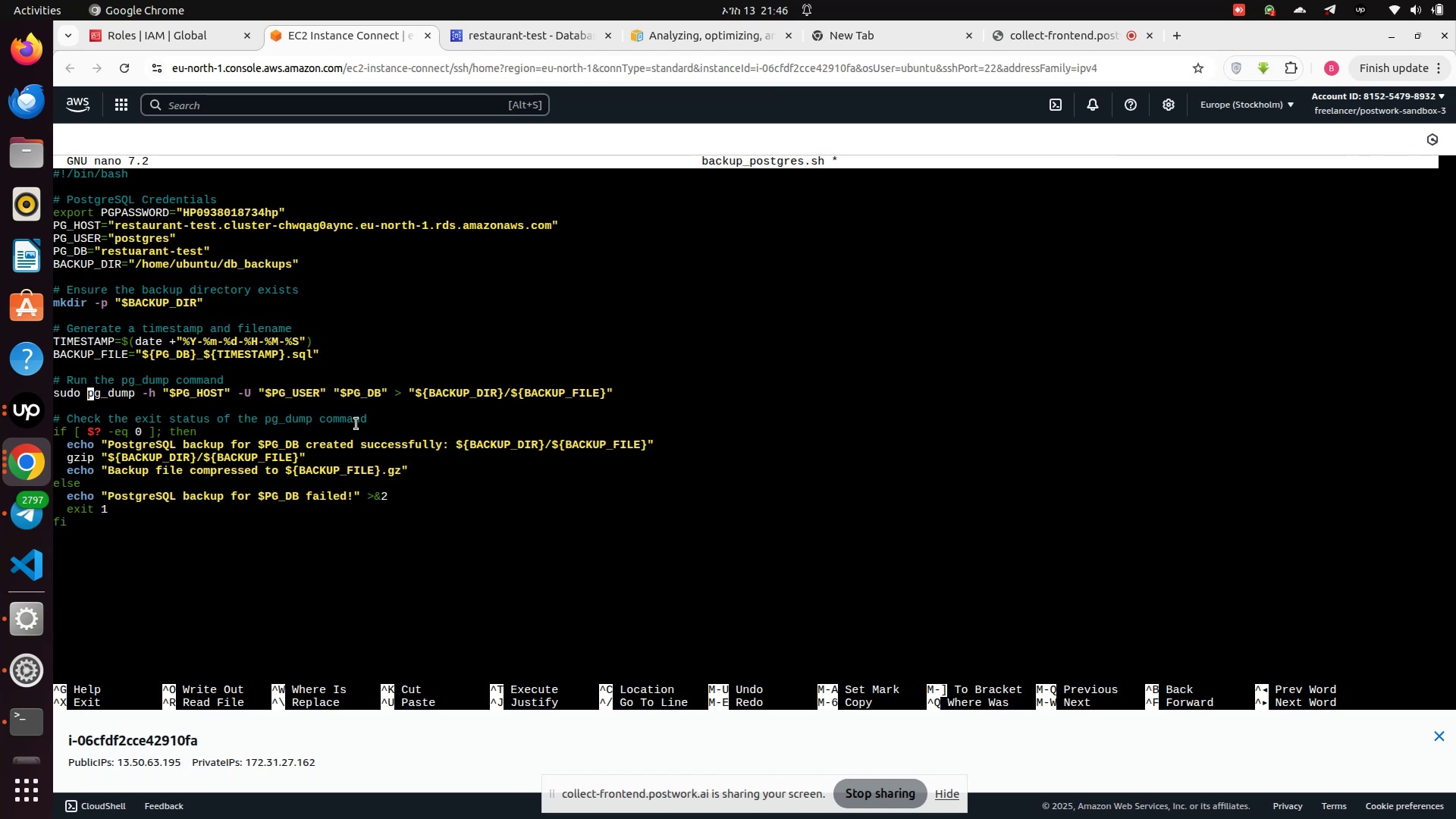 
key(Control+X)
 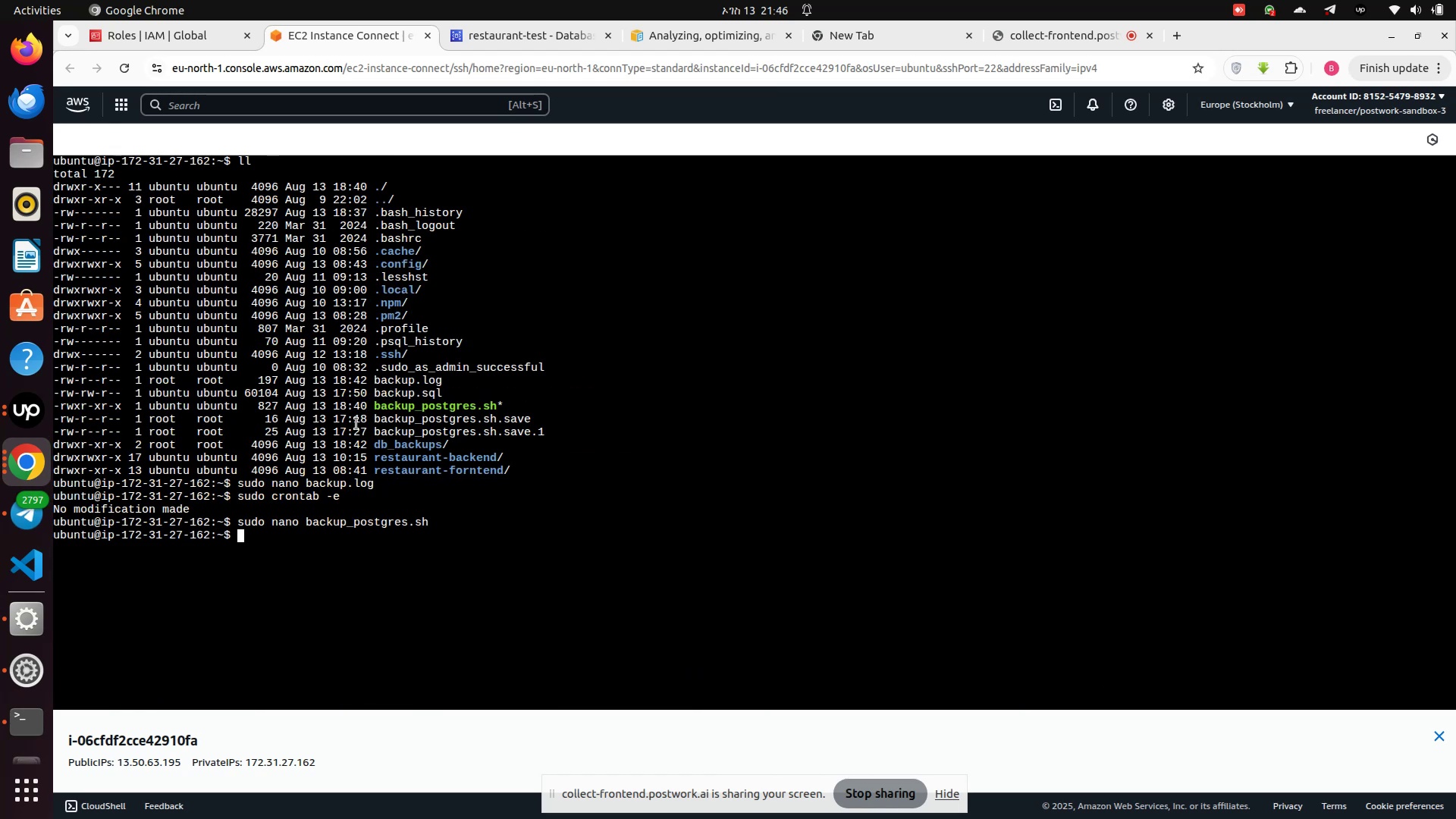 
key(ArrowUp)
 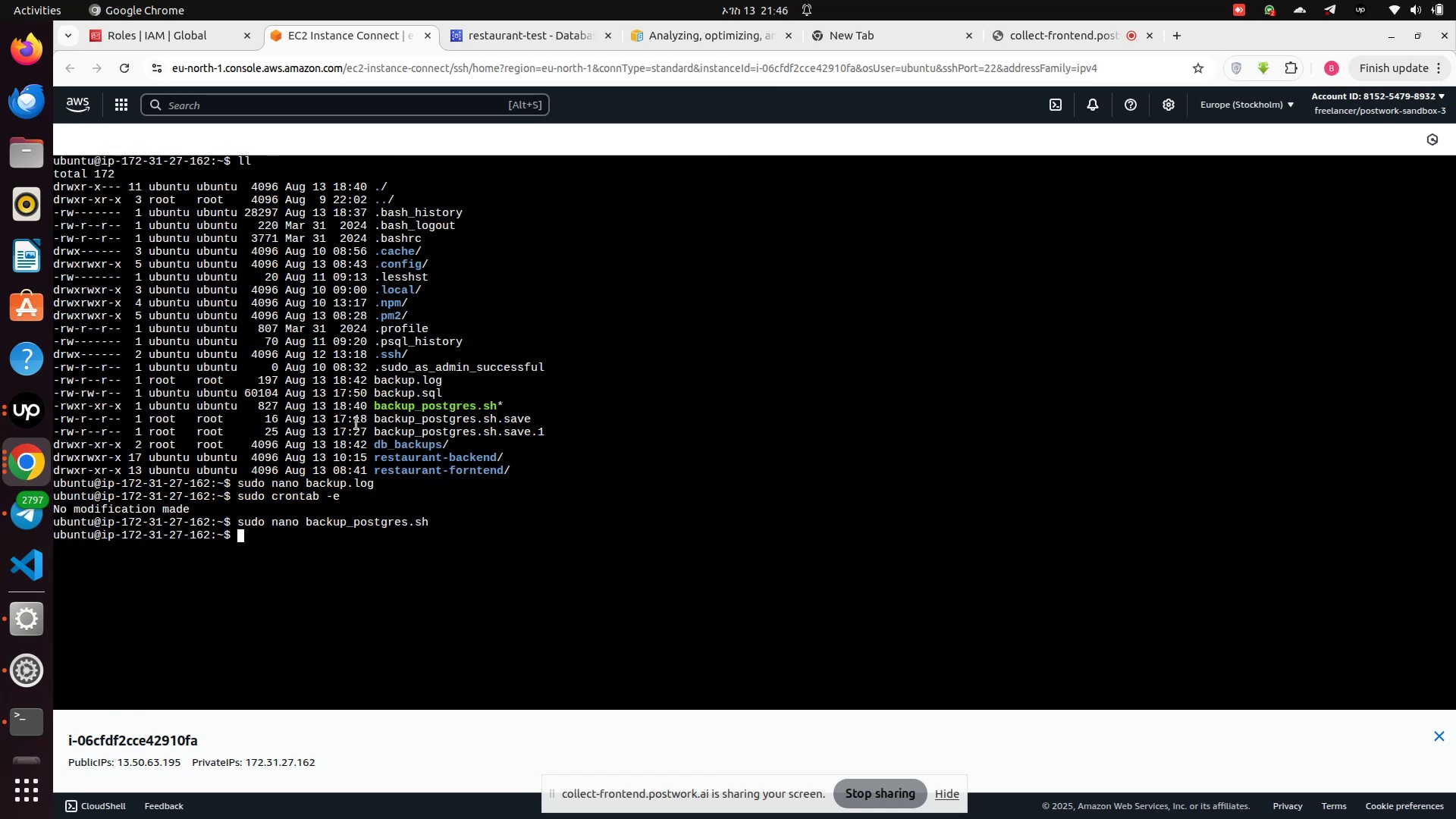 
key(ArrowUp)
 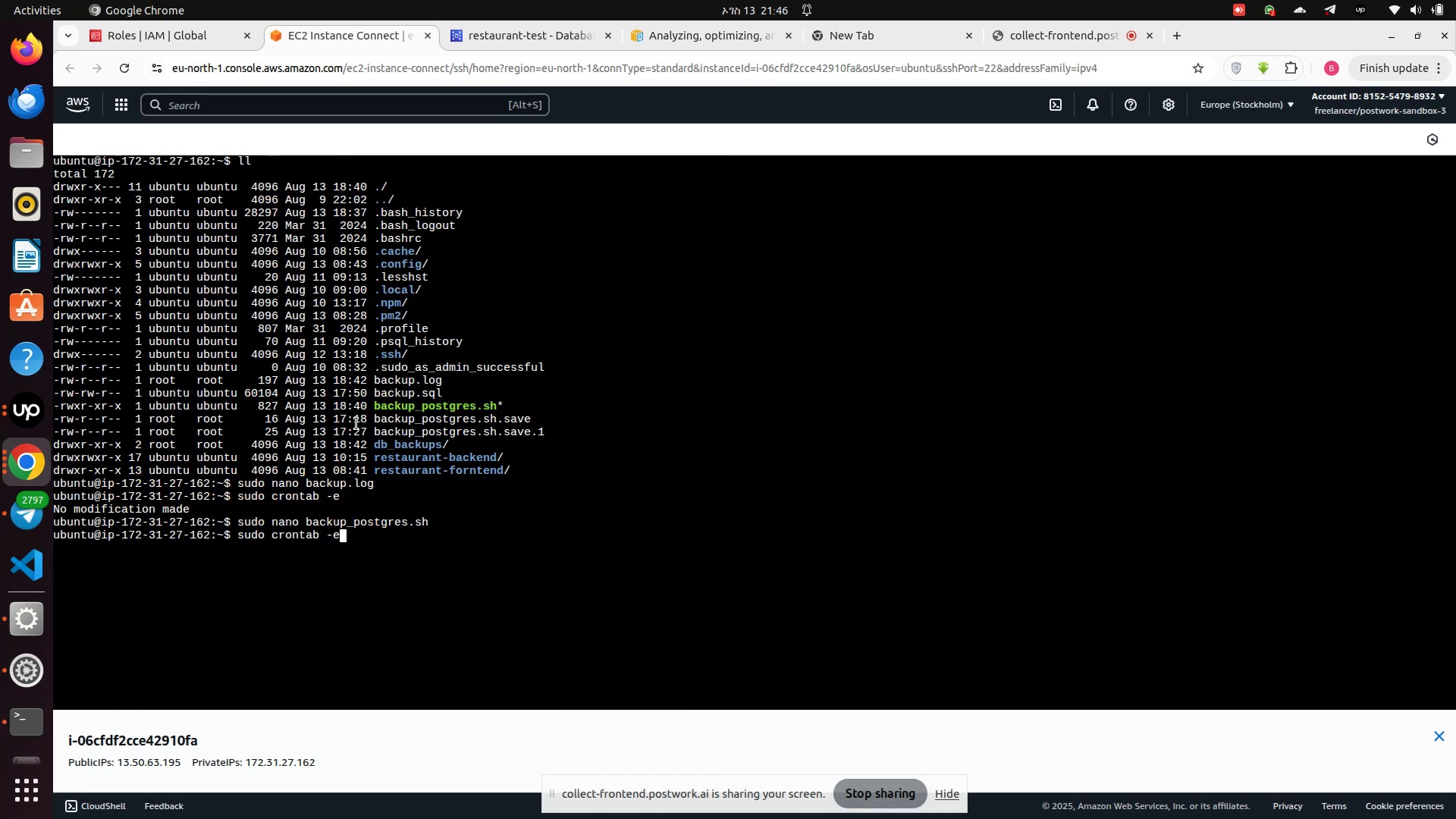 
key(ArrowUp)
 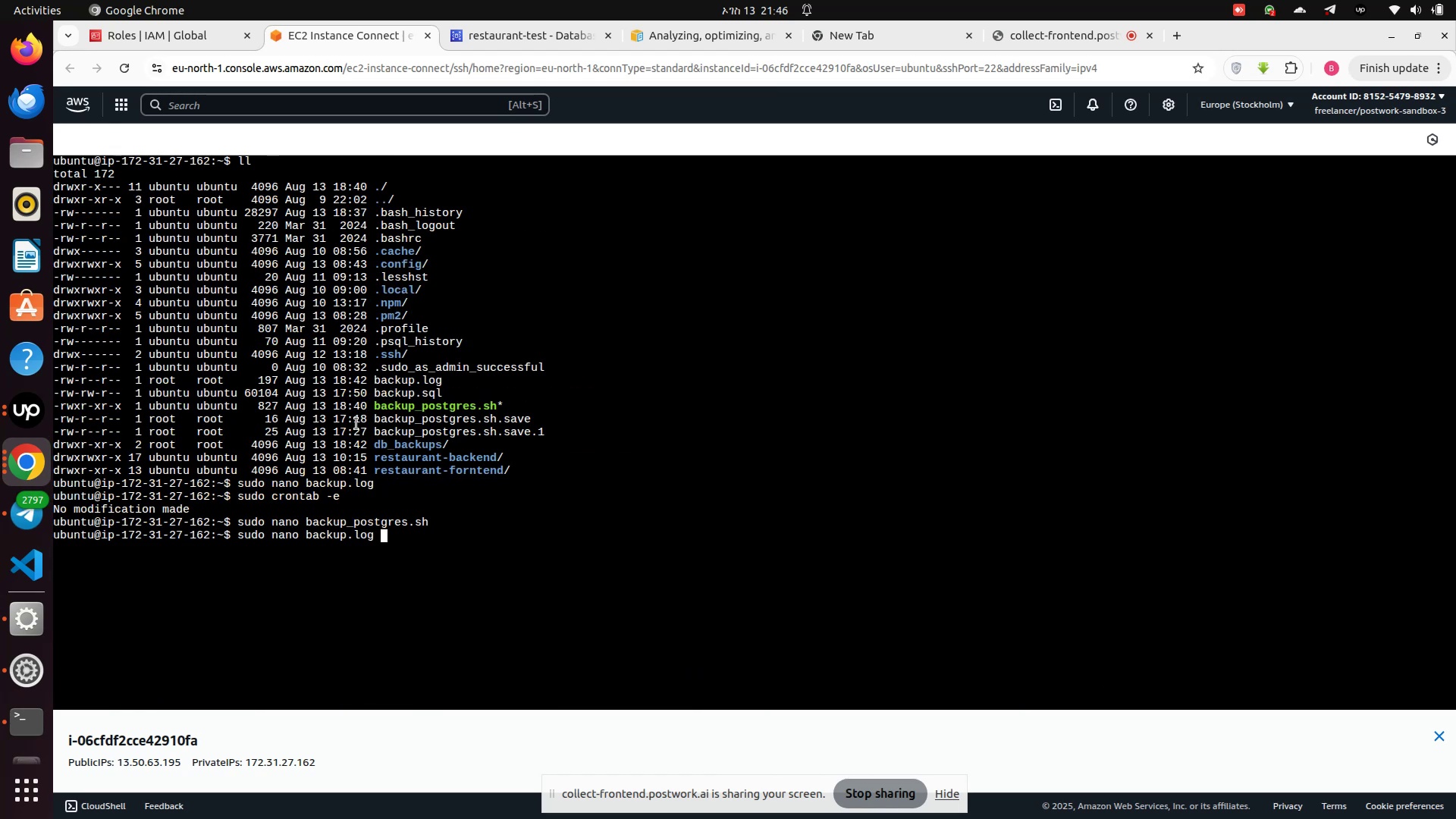 
key(ArrowUp)
 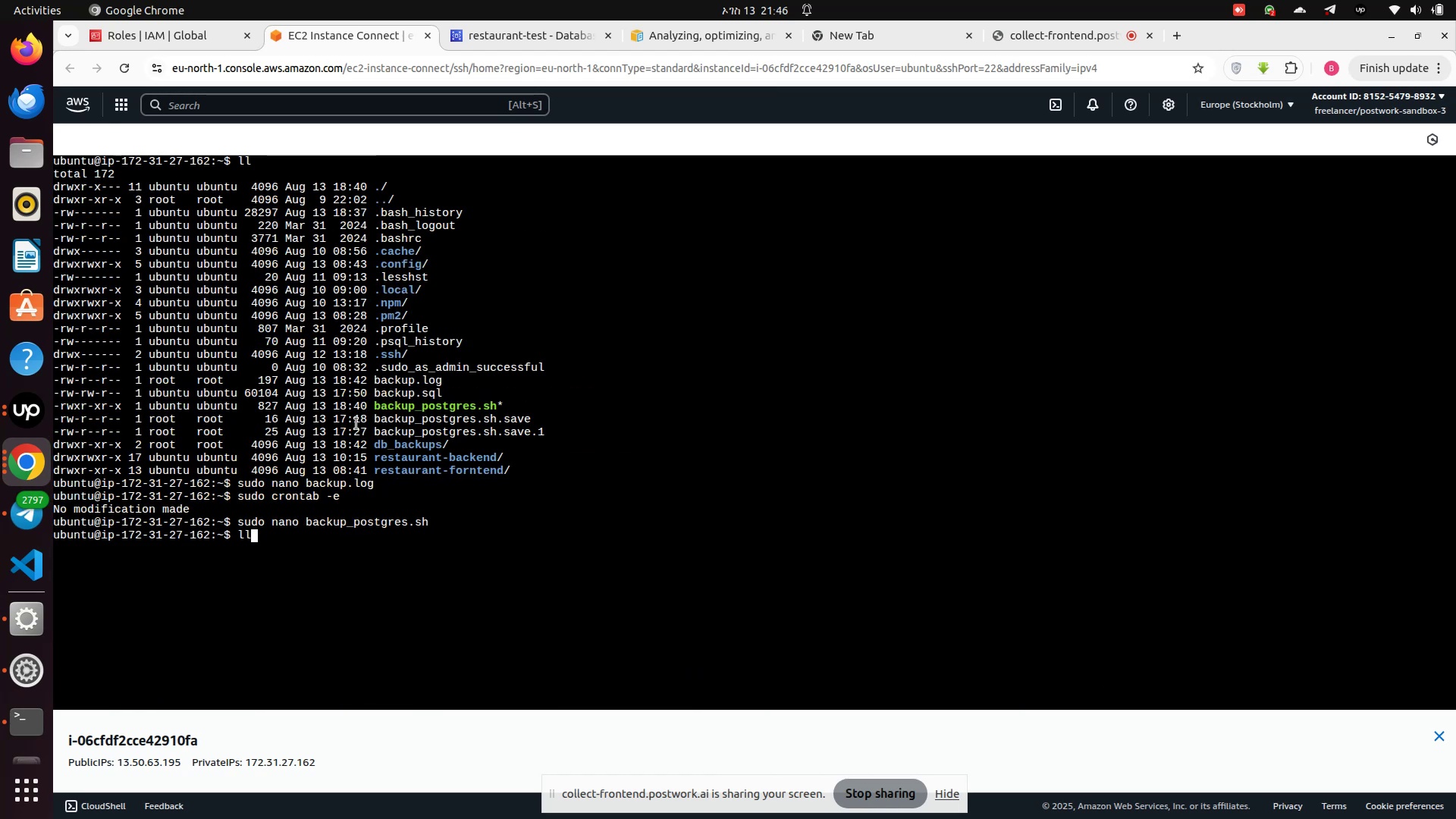 
key(ArrowUp)
 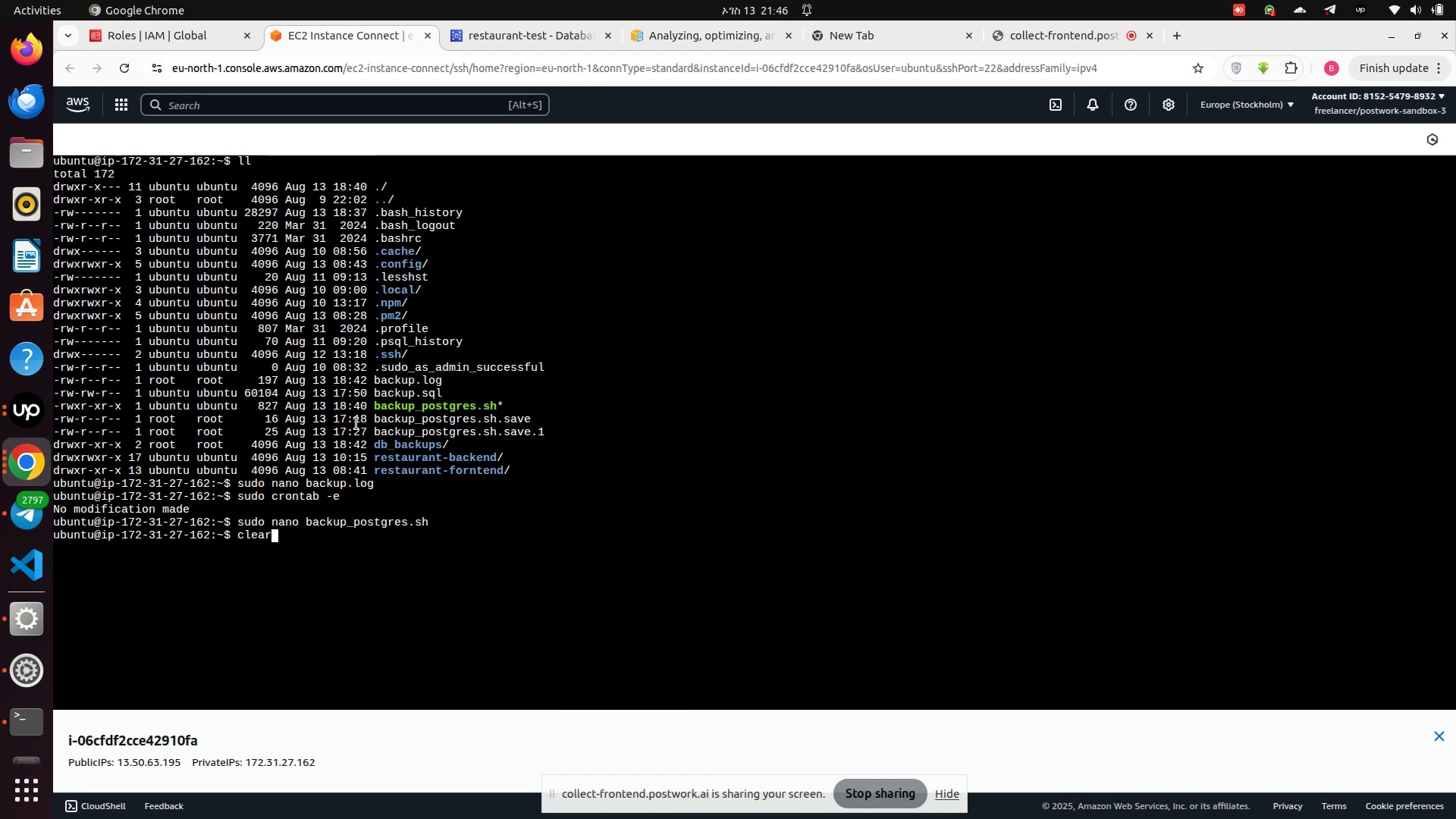 
key(ArrowUp)
 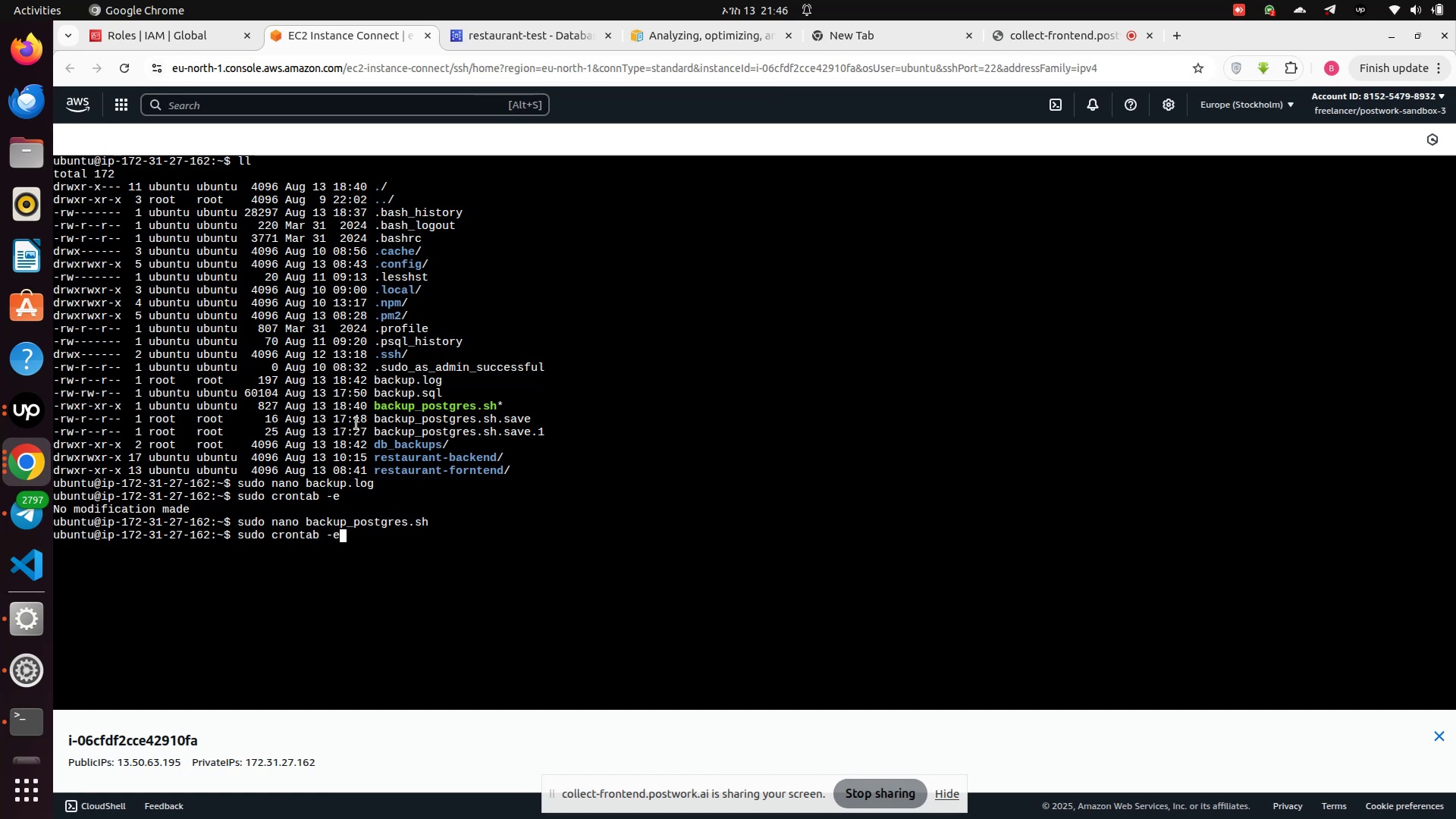 
key(ArrowUp)
 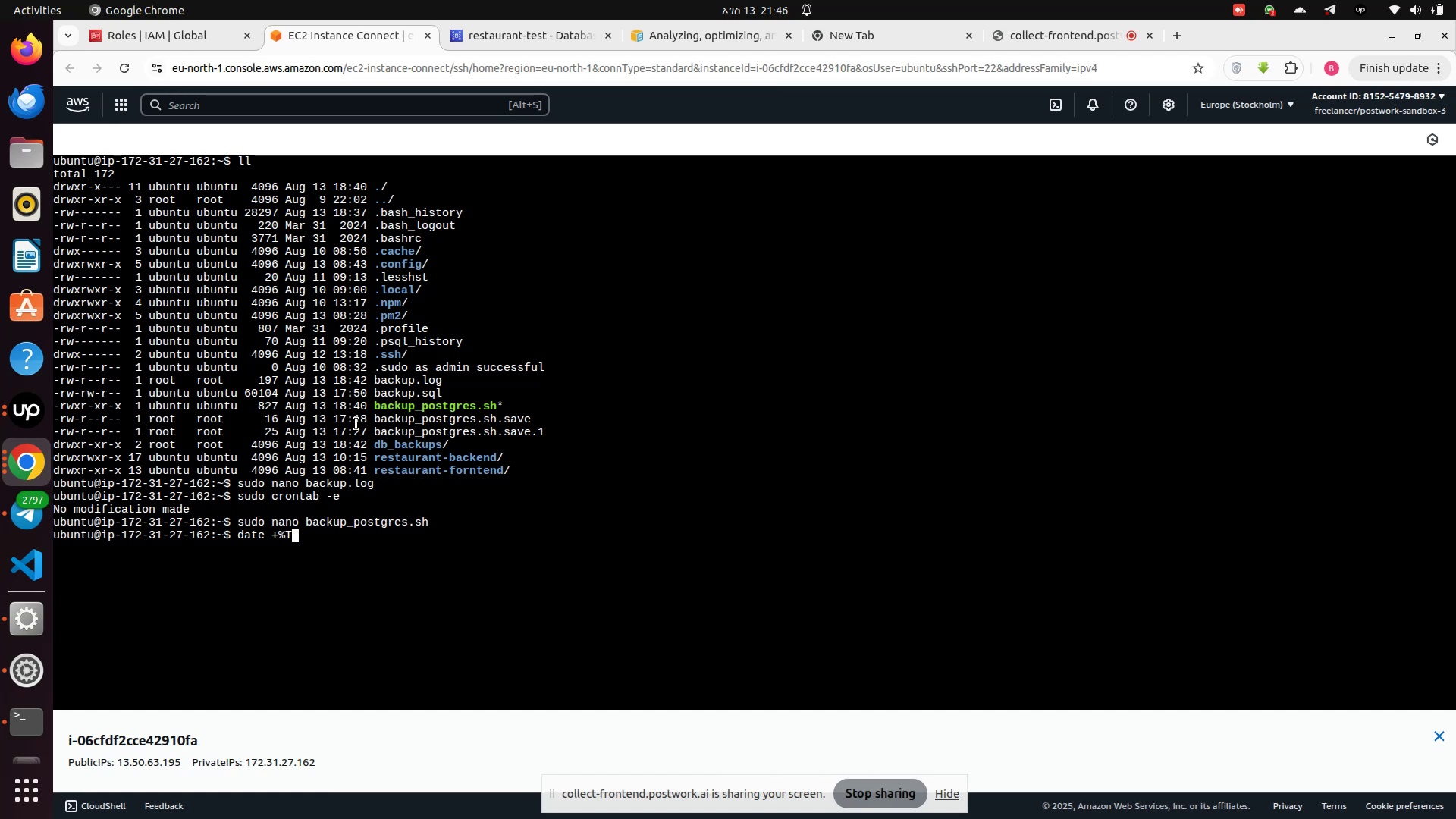 
key(Enter)
 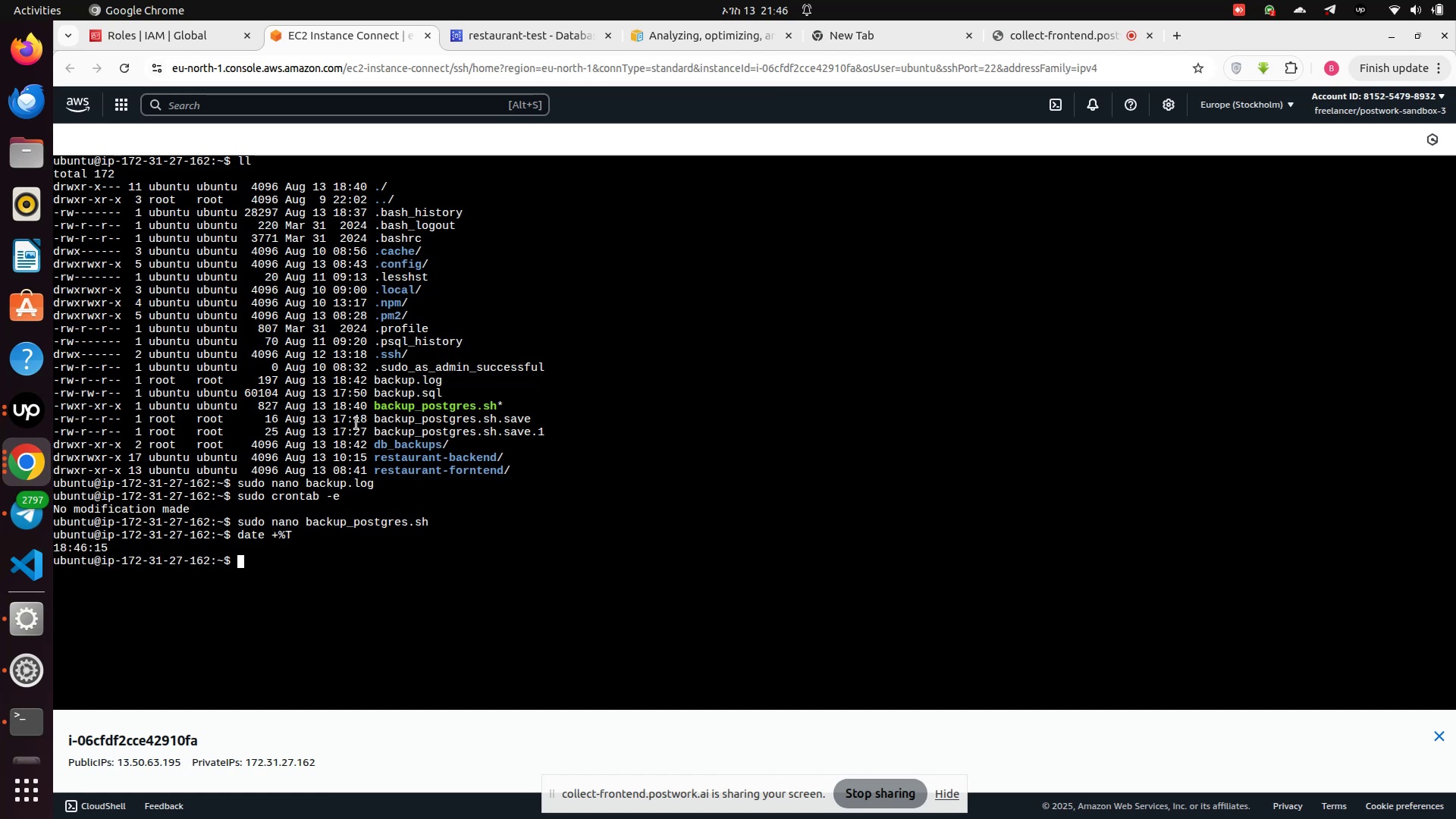 
key(ArrowUp)
 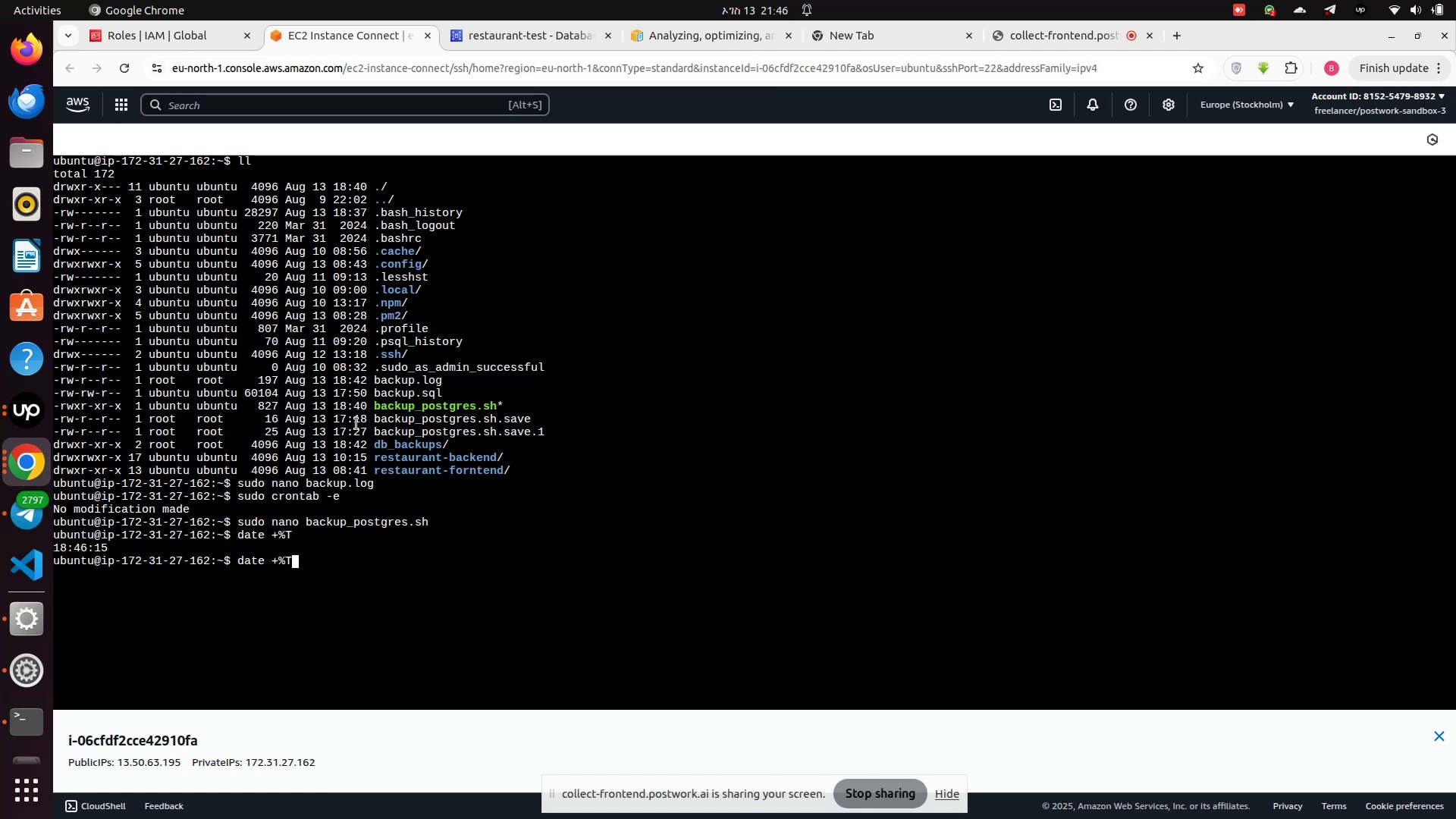 
key(ArrowUp)
 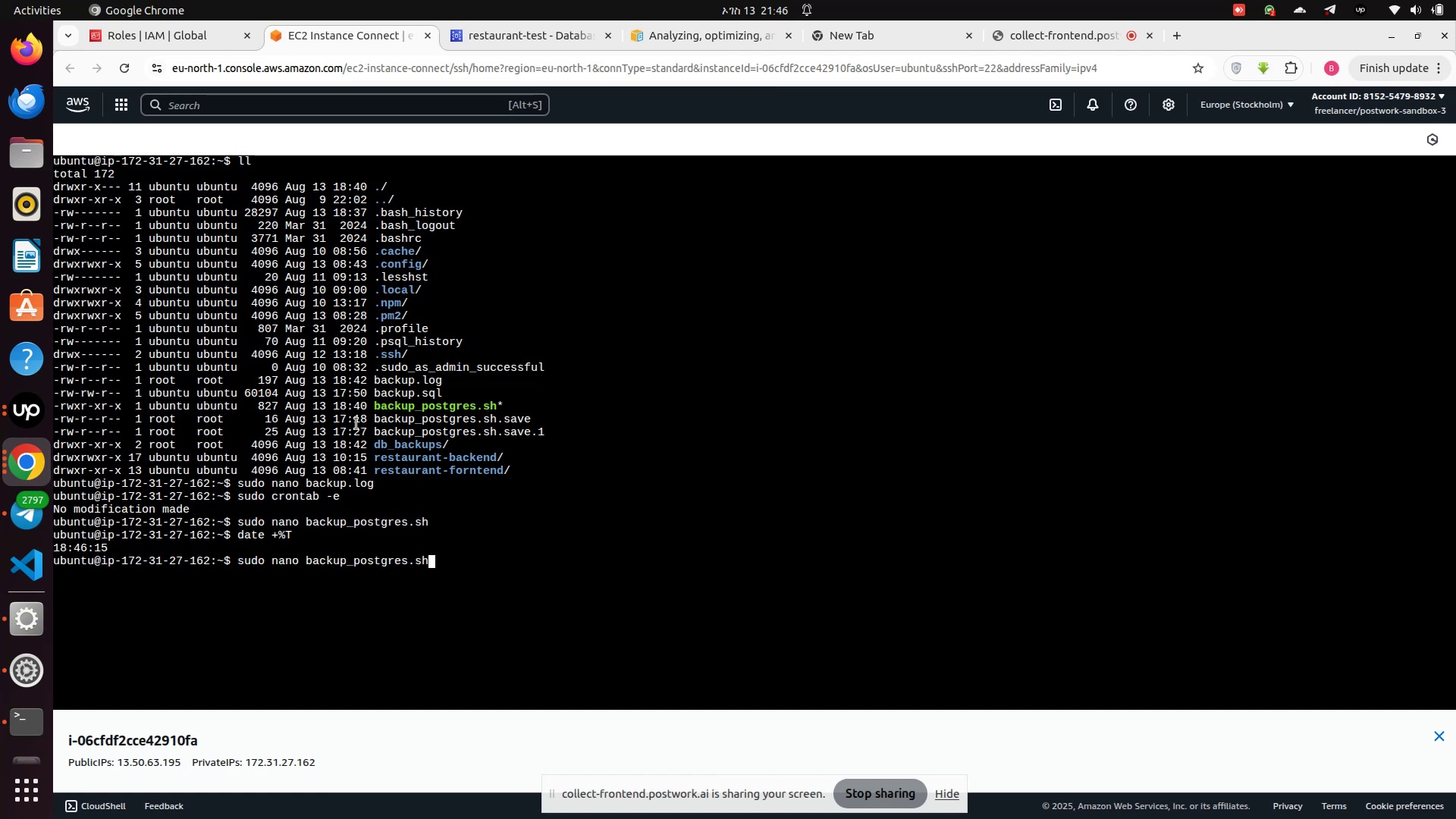 
key(ArrowUp)
 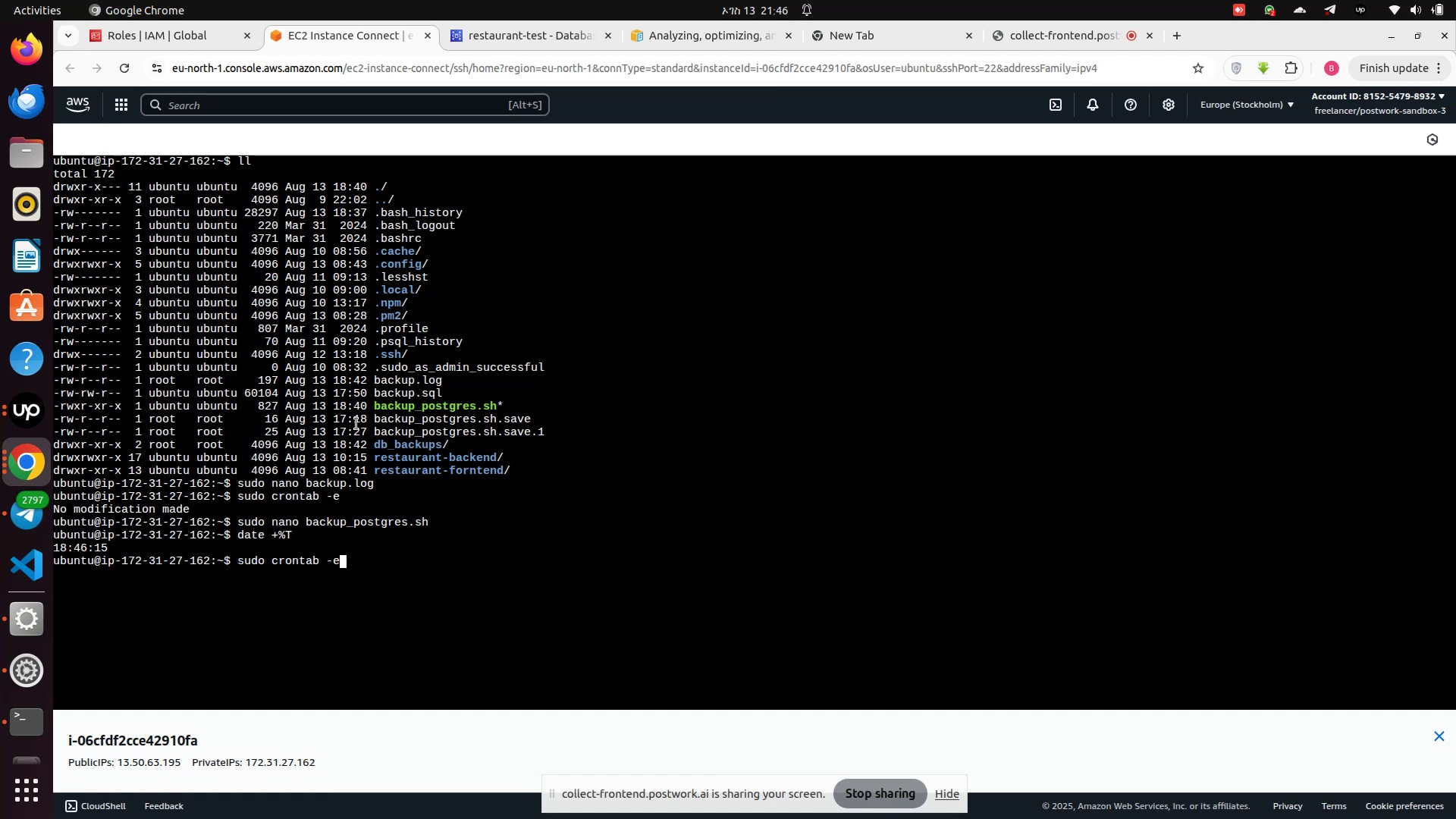 
key(ArrowUp)
 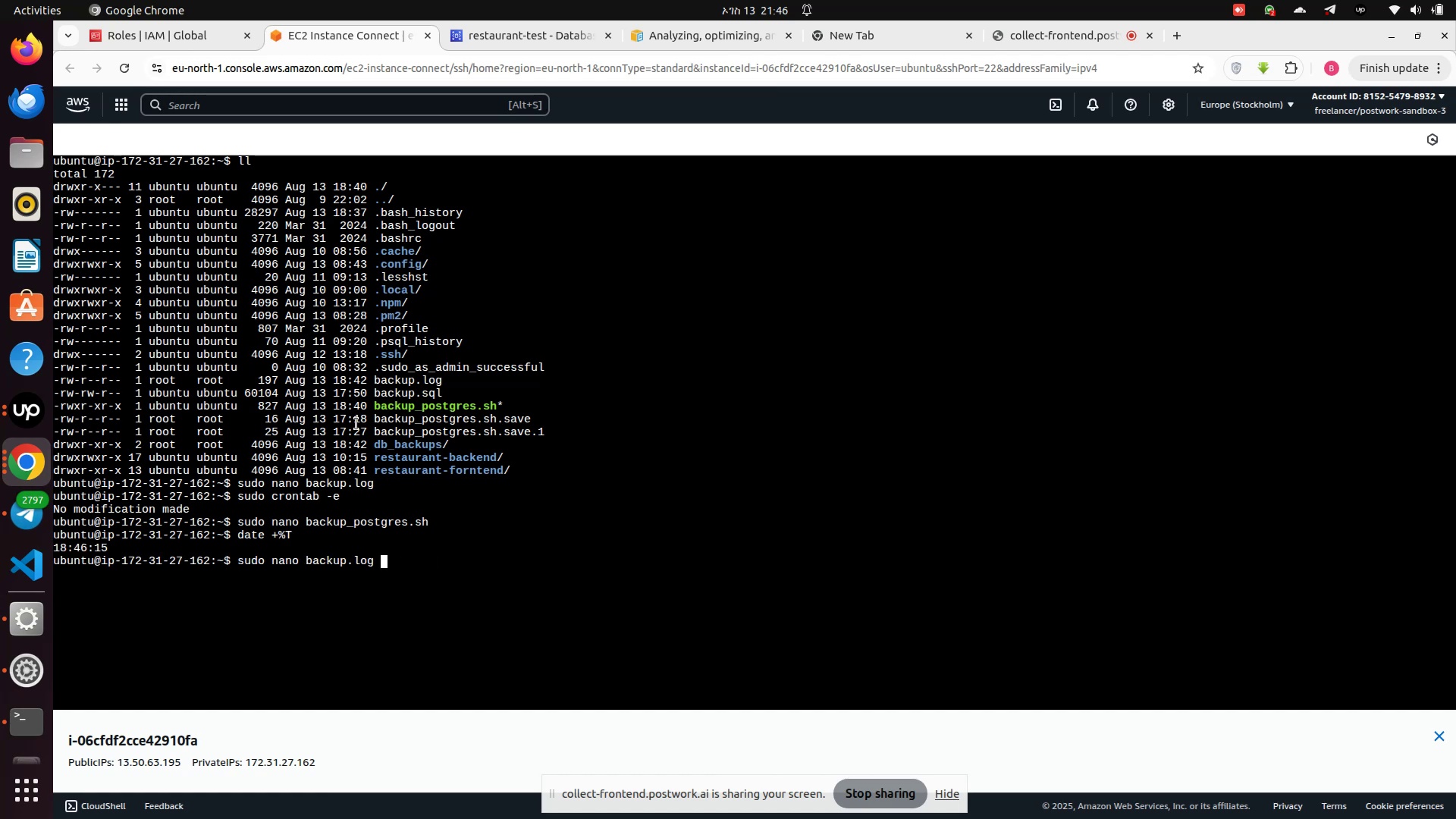 
key(ArrowDown)
 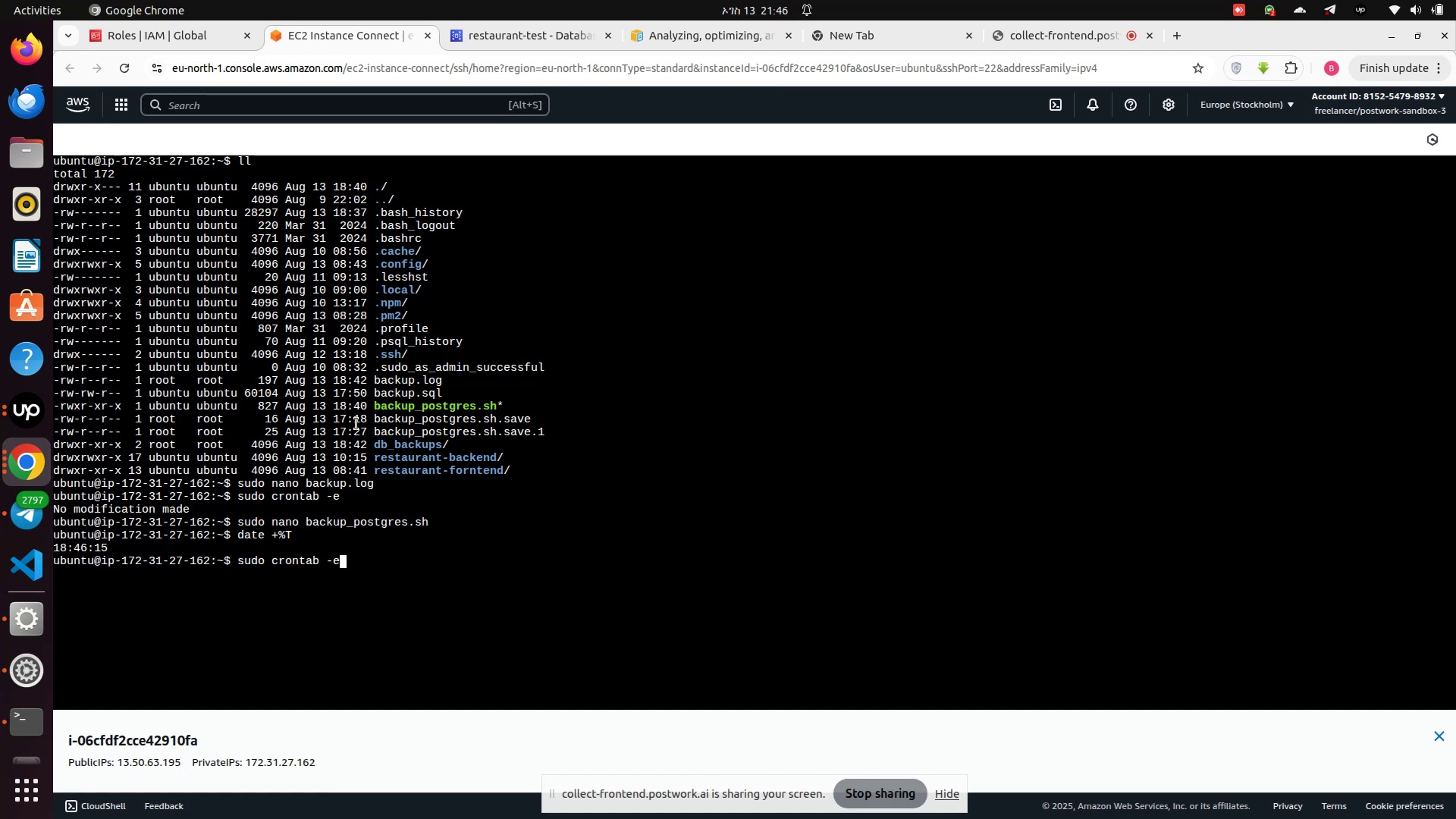 
key(Enter)
 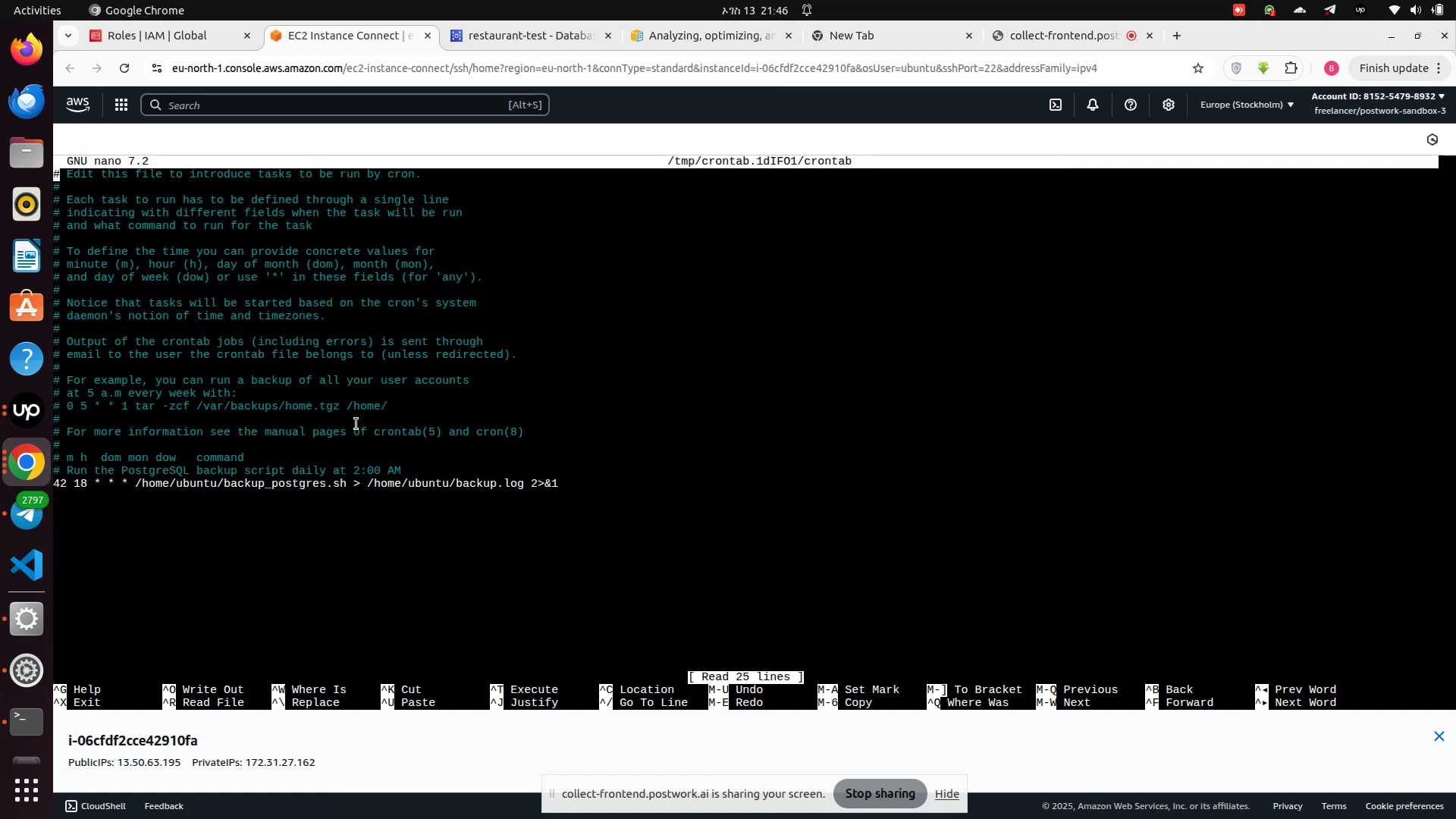 
hold_key(key=ArrowDown, duration=1.1)
 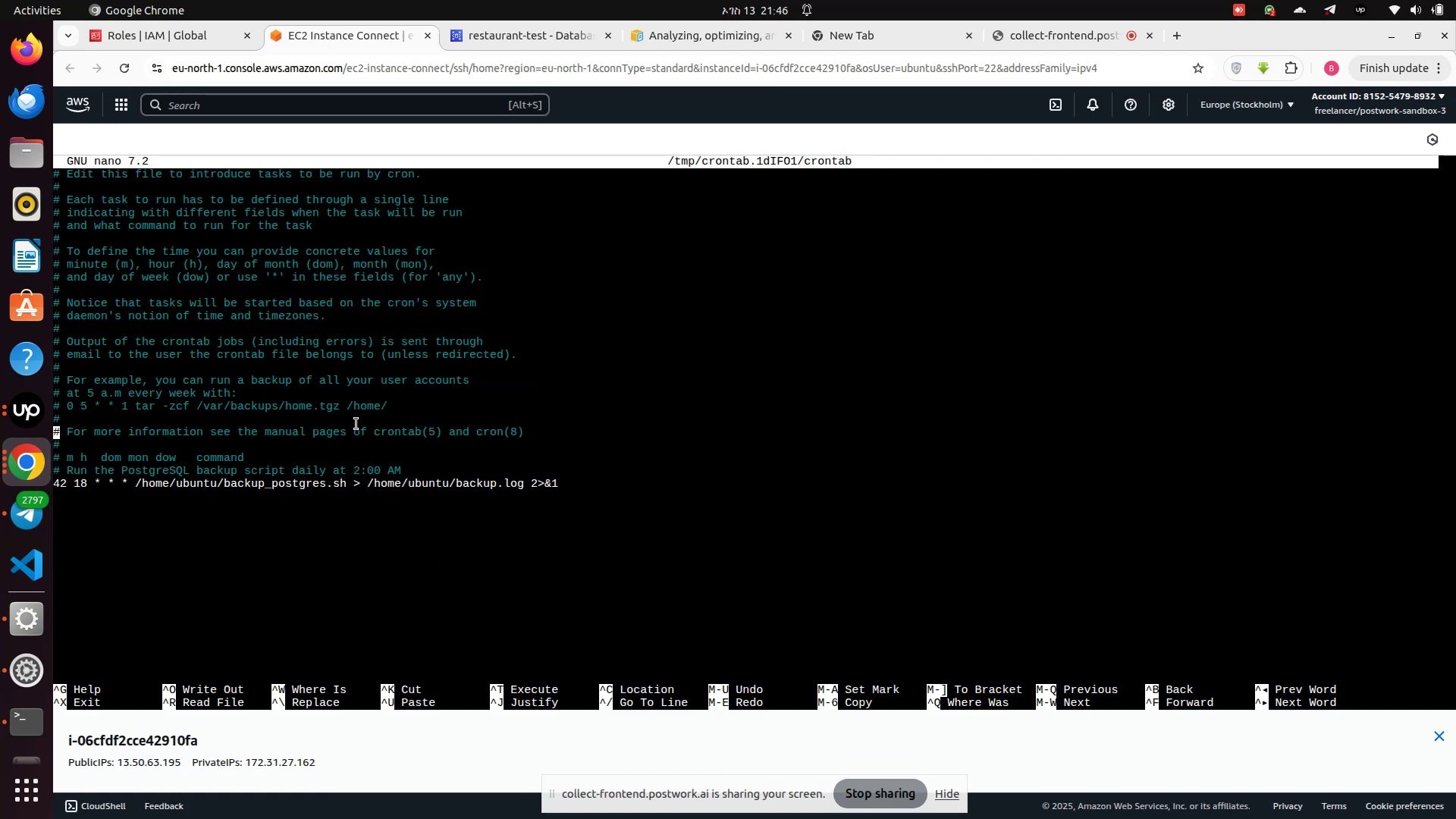 
key(ArrowDown)
 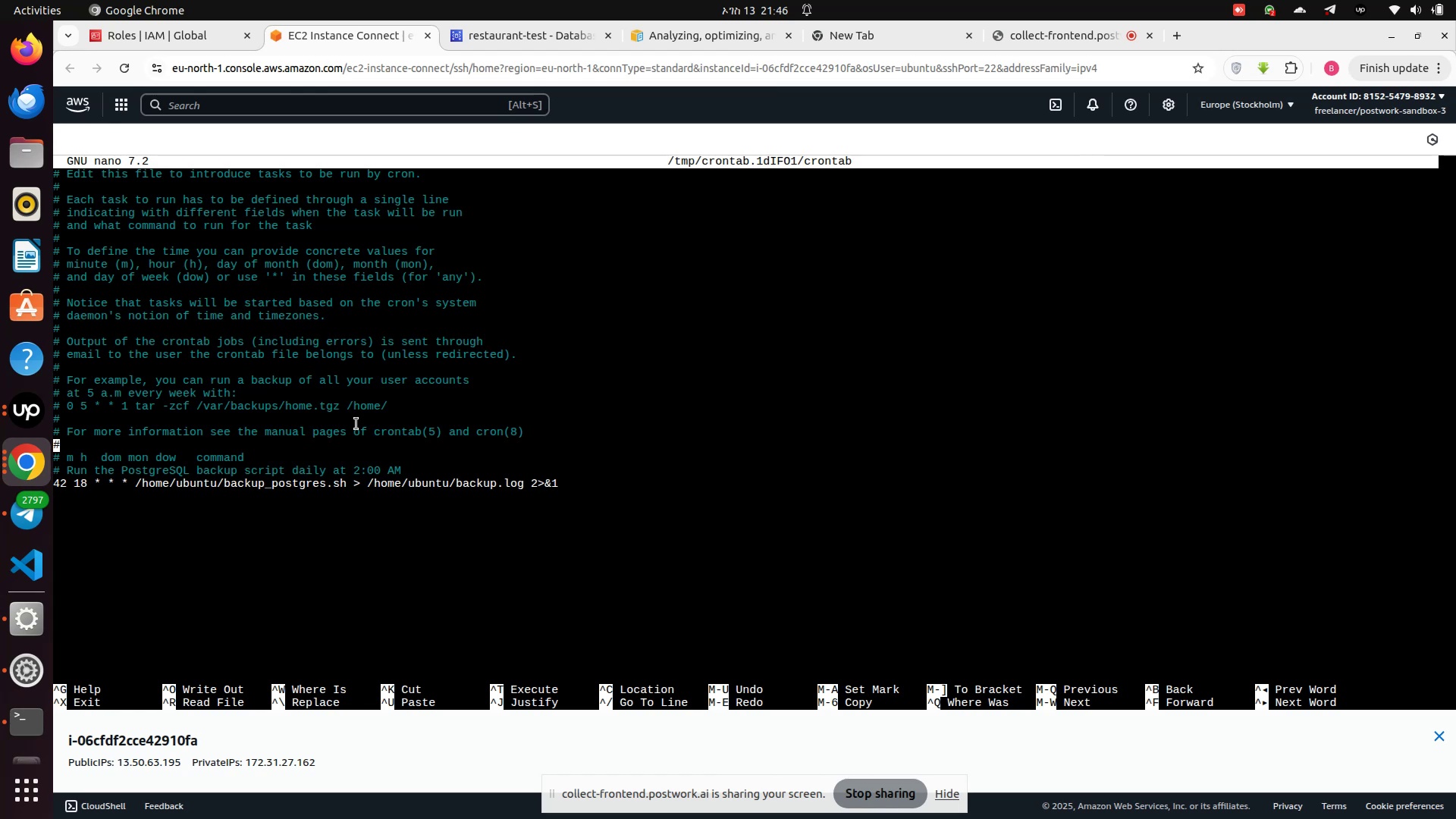 
key(ArrowDown)
 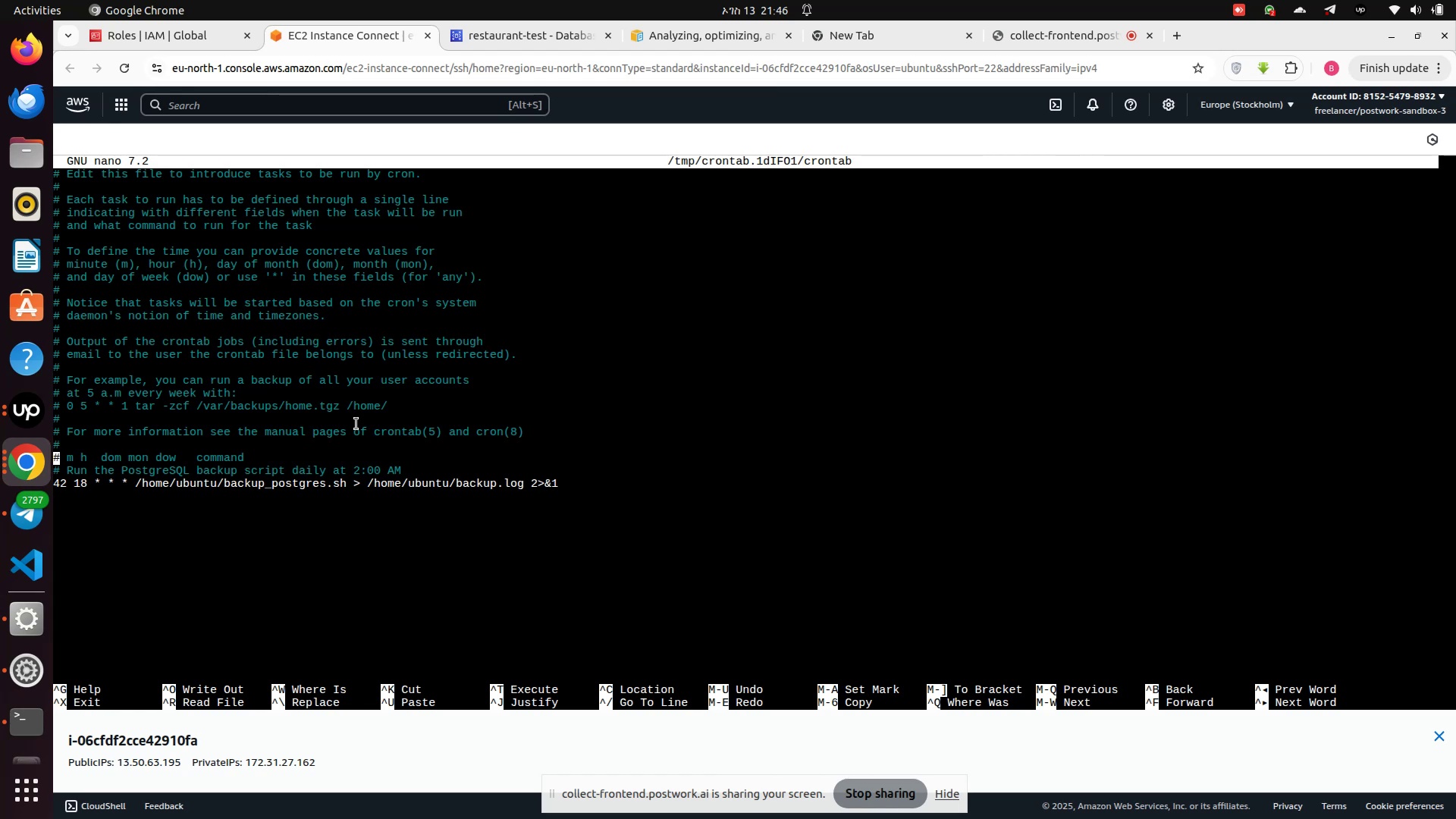 
key(ArrowDown)
 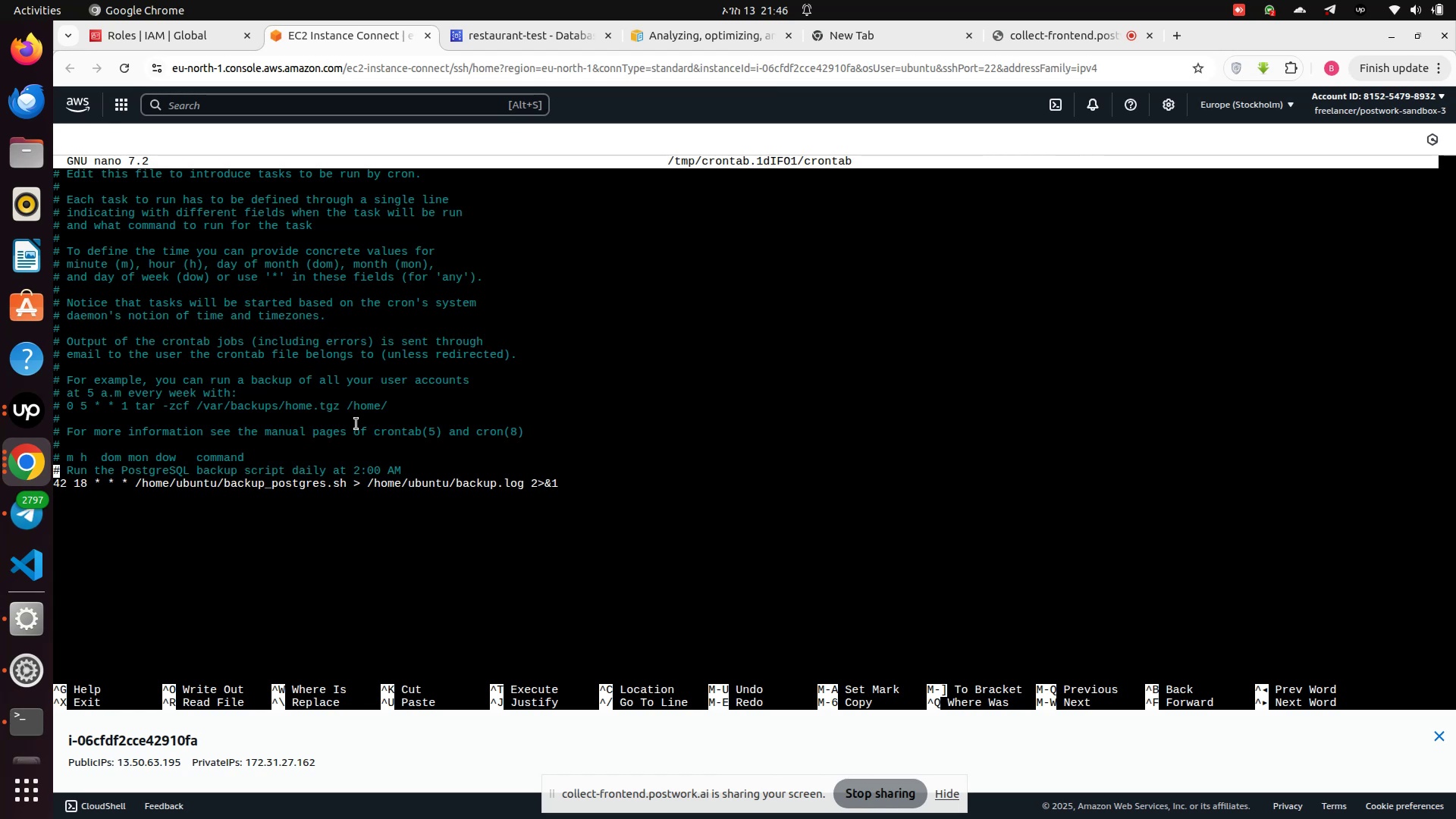 
key(ArrowDown)
 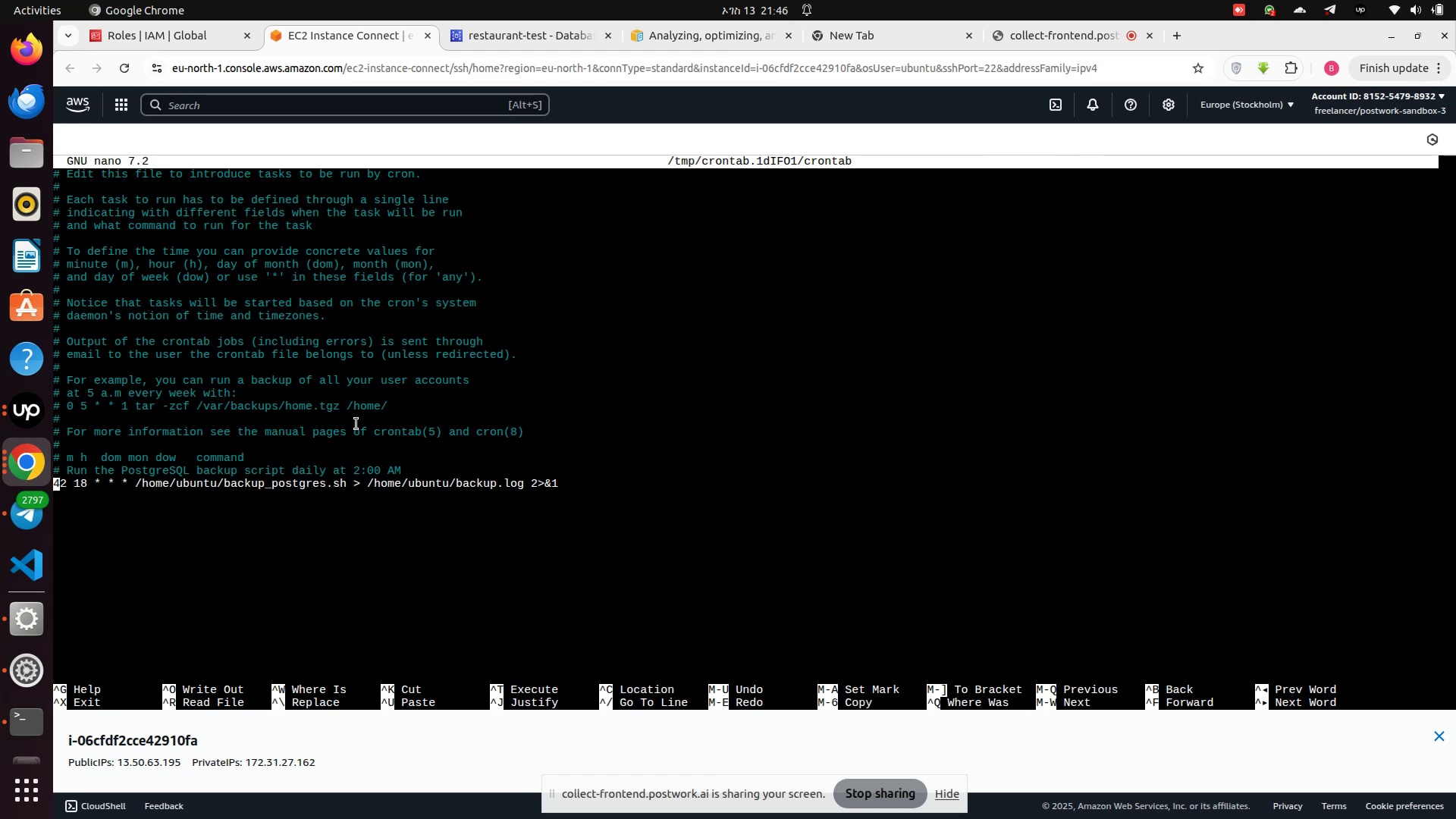 
key(ArrowRight)
 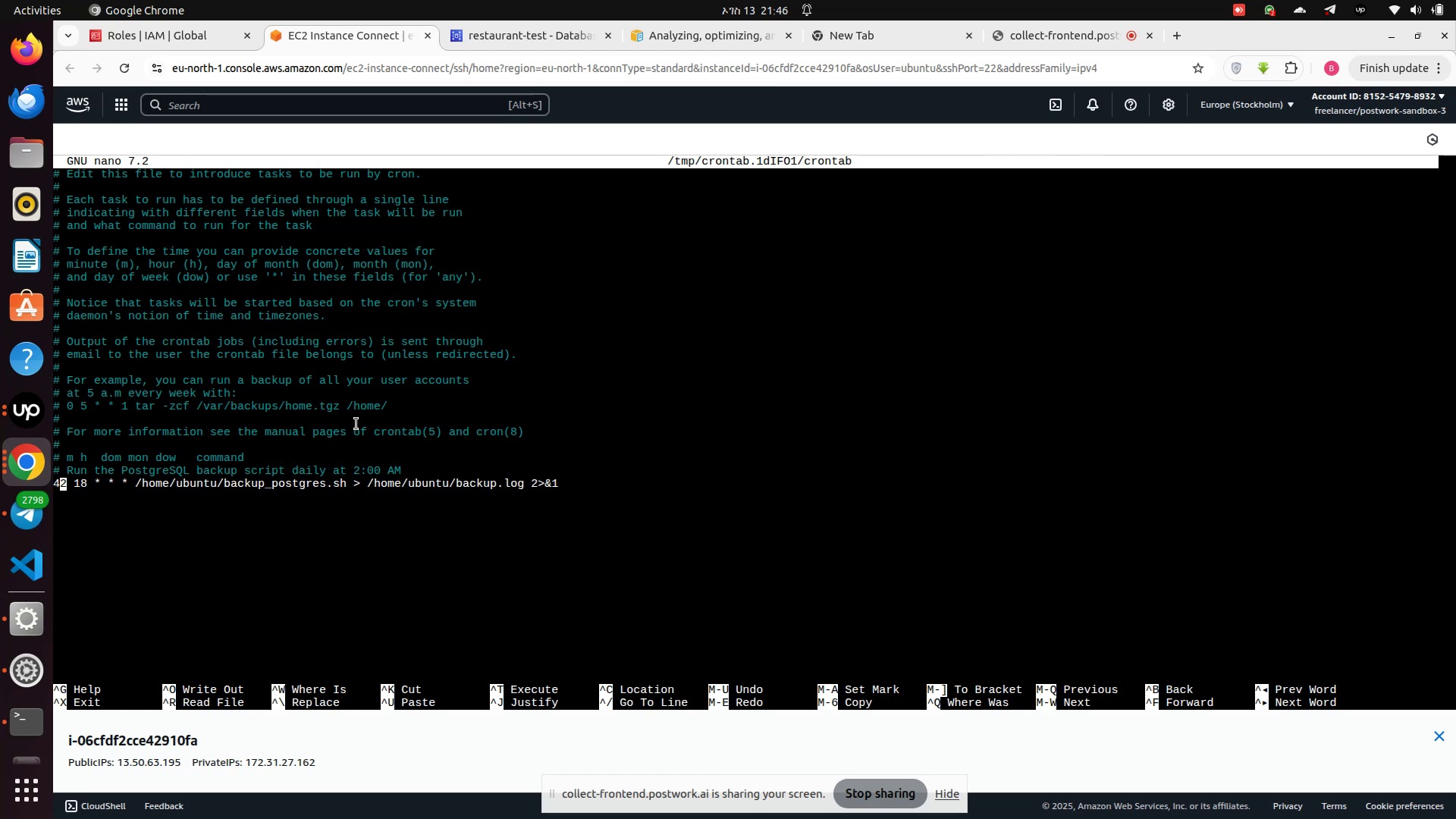 
key(ArrowRight)
 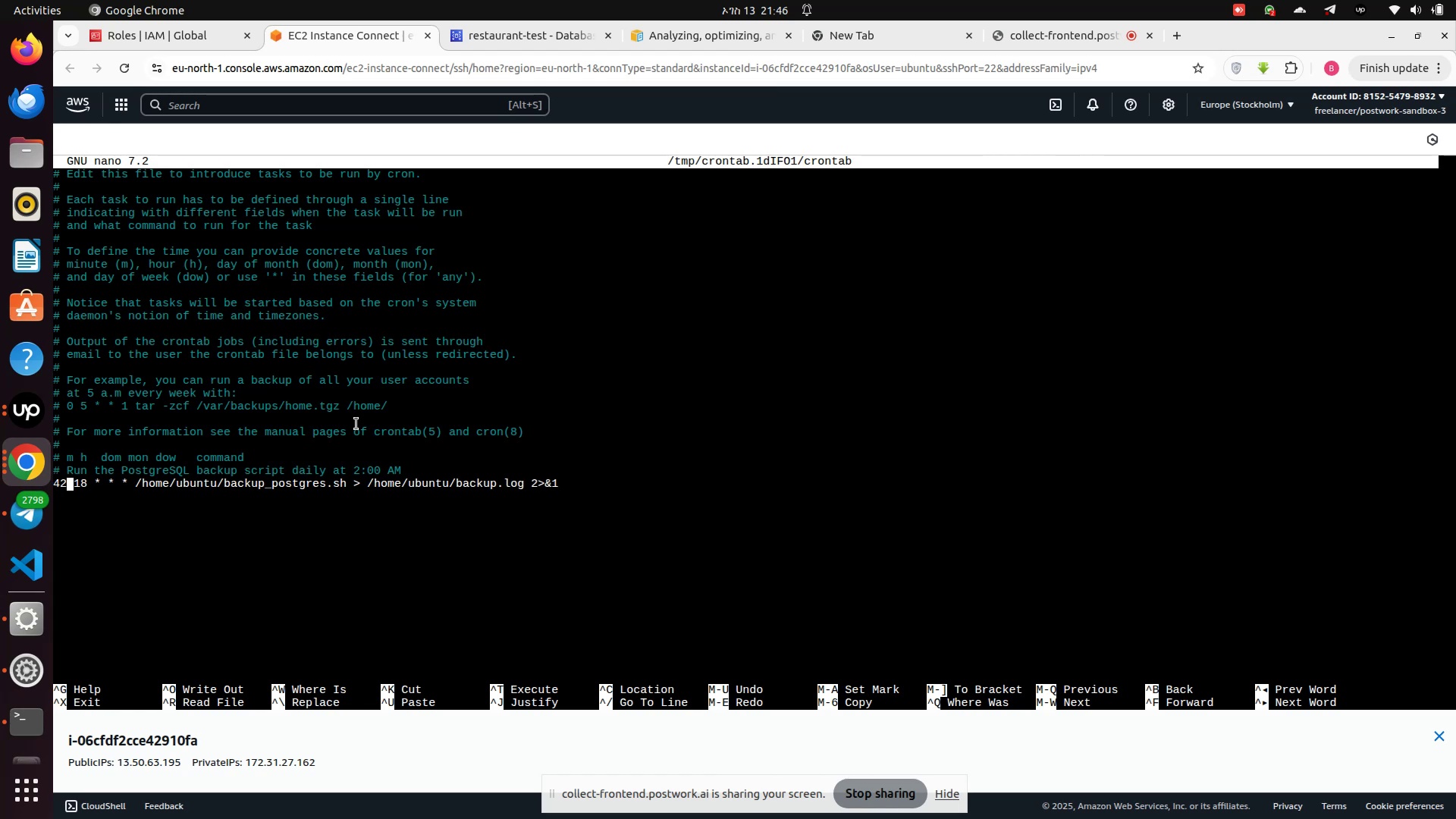 
key(Backspace)
 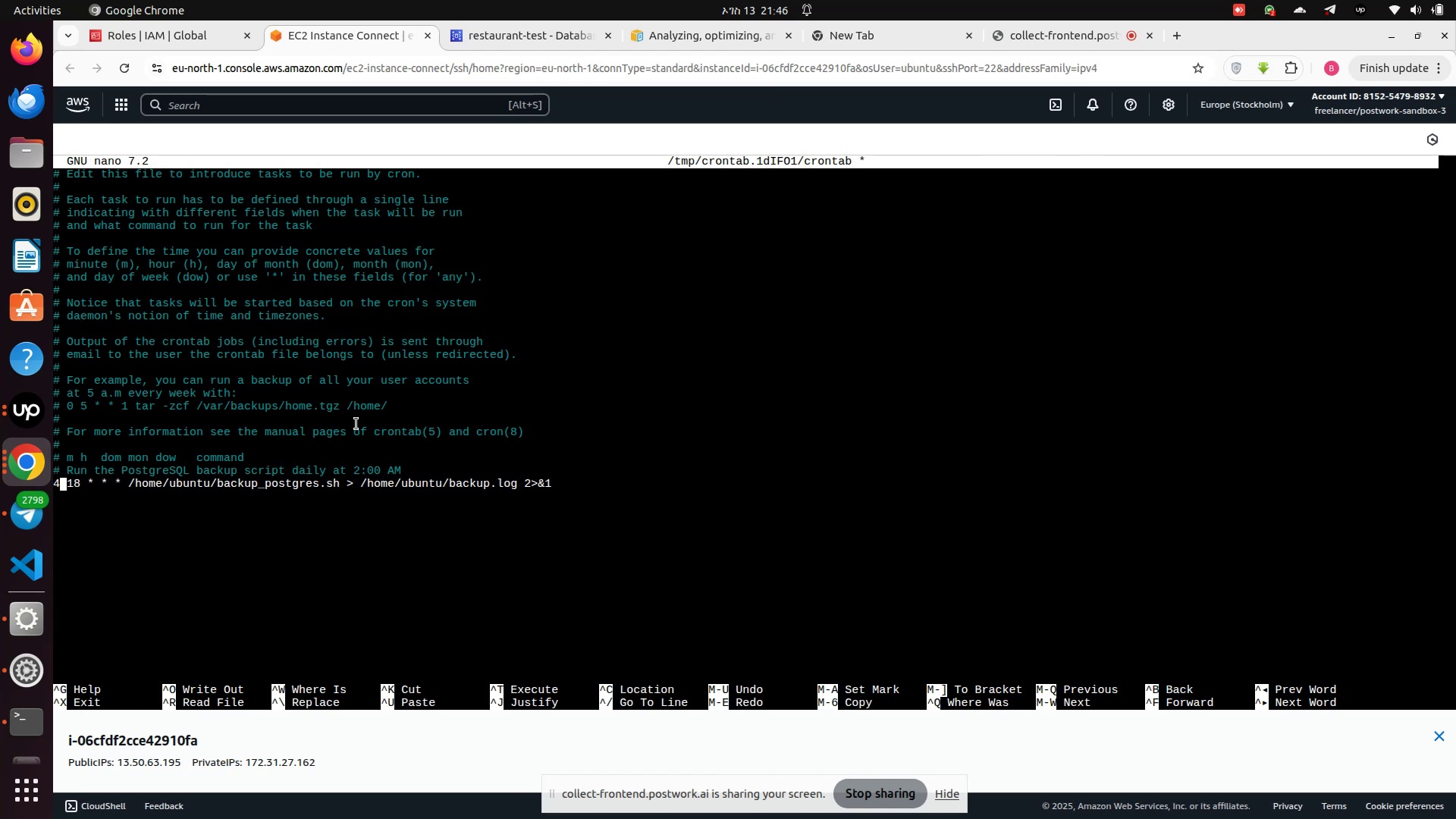 
key(7)
 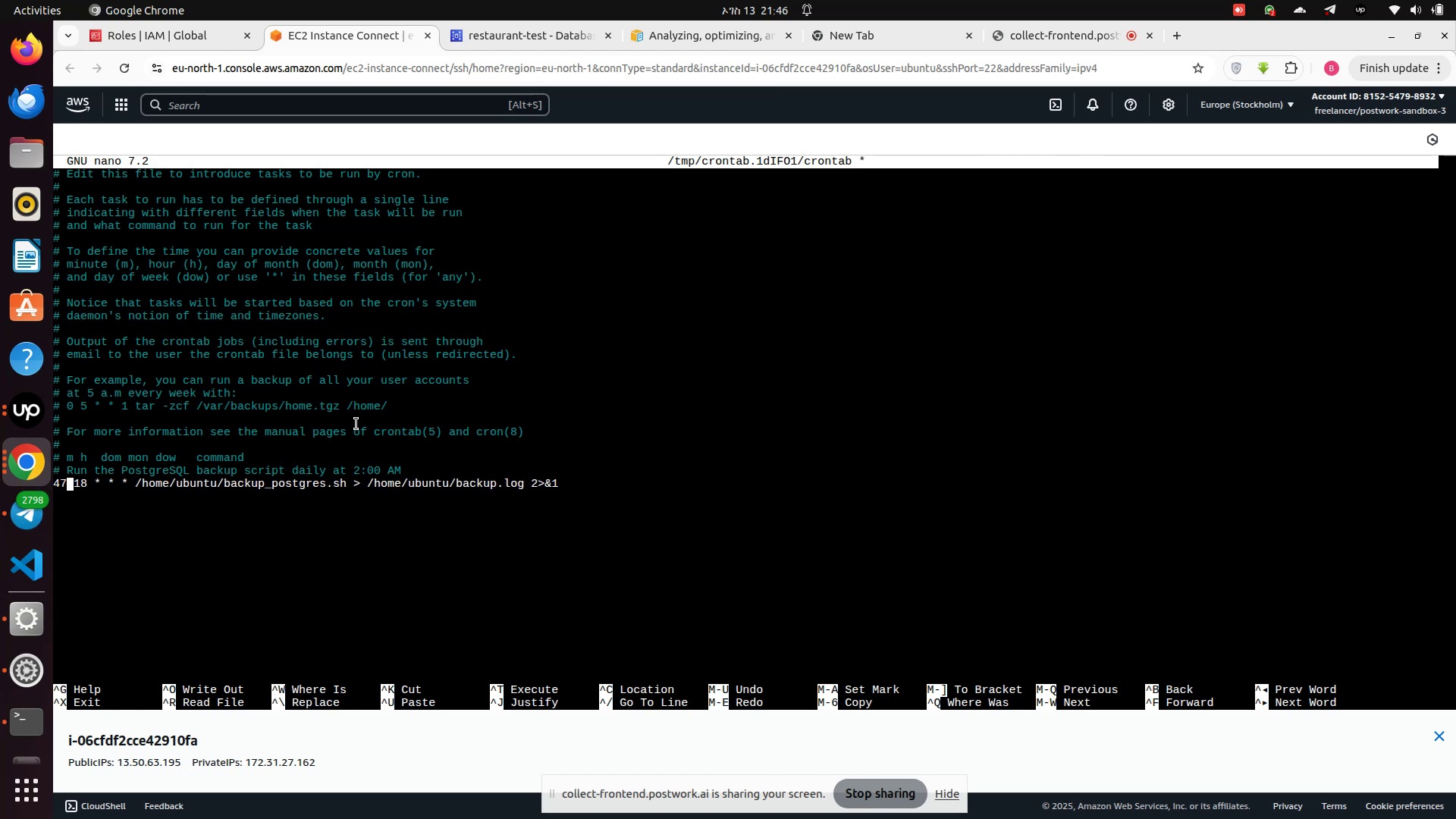 
key(Control+S)
 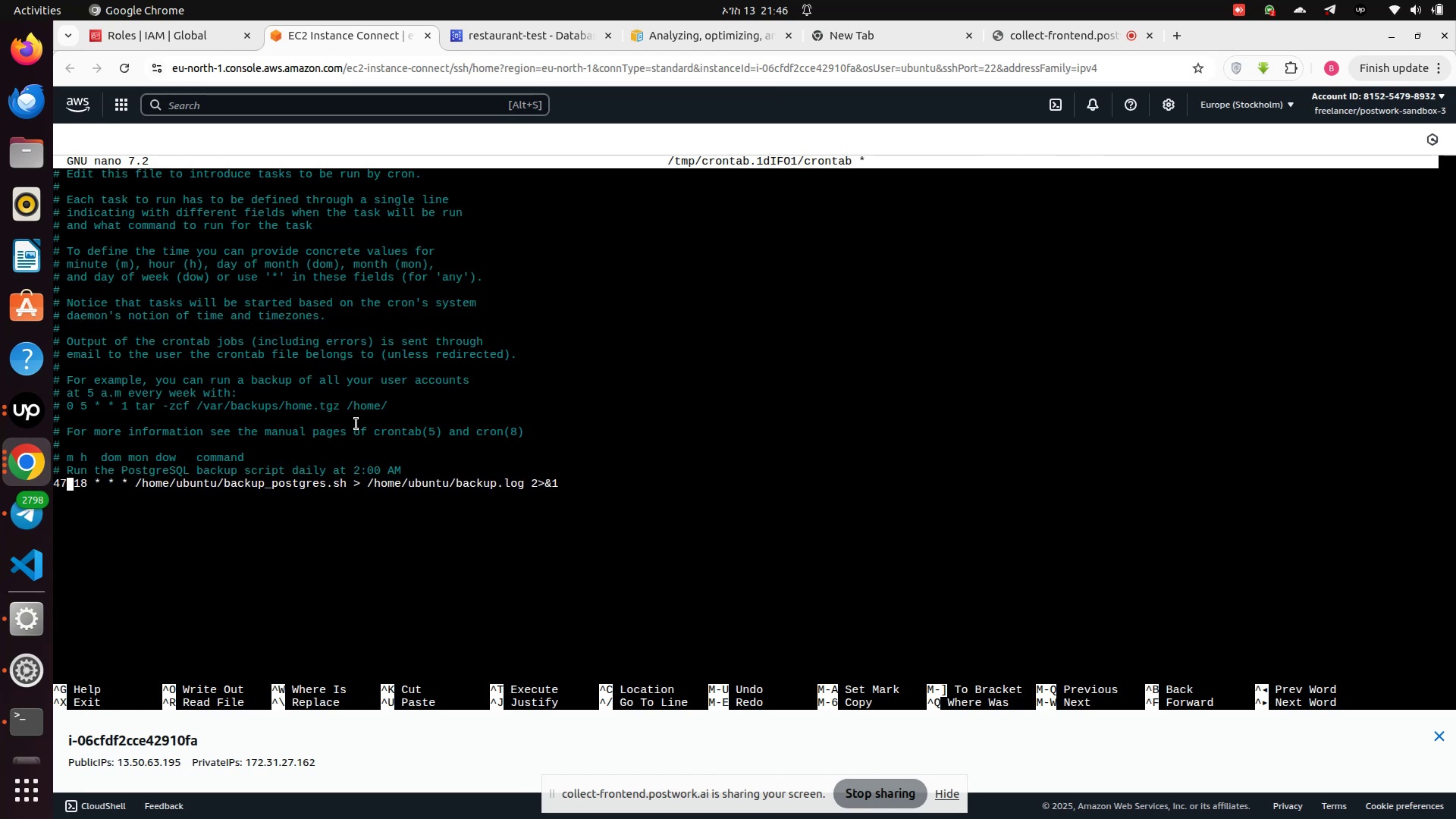 
key(Control+X)
 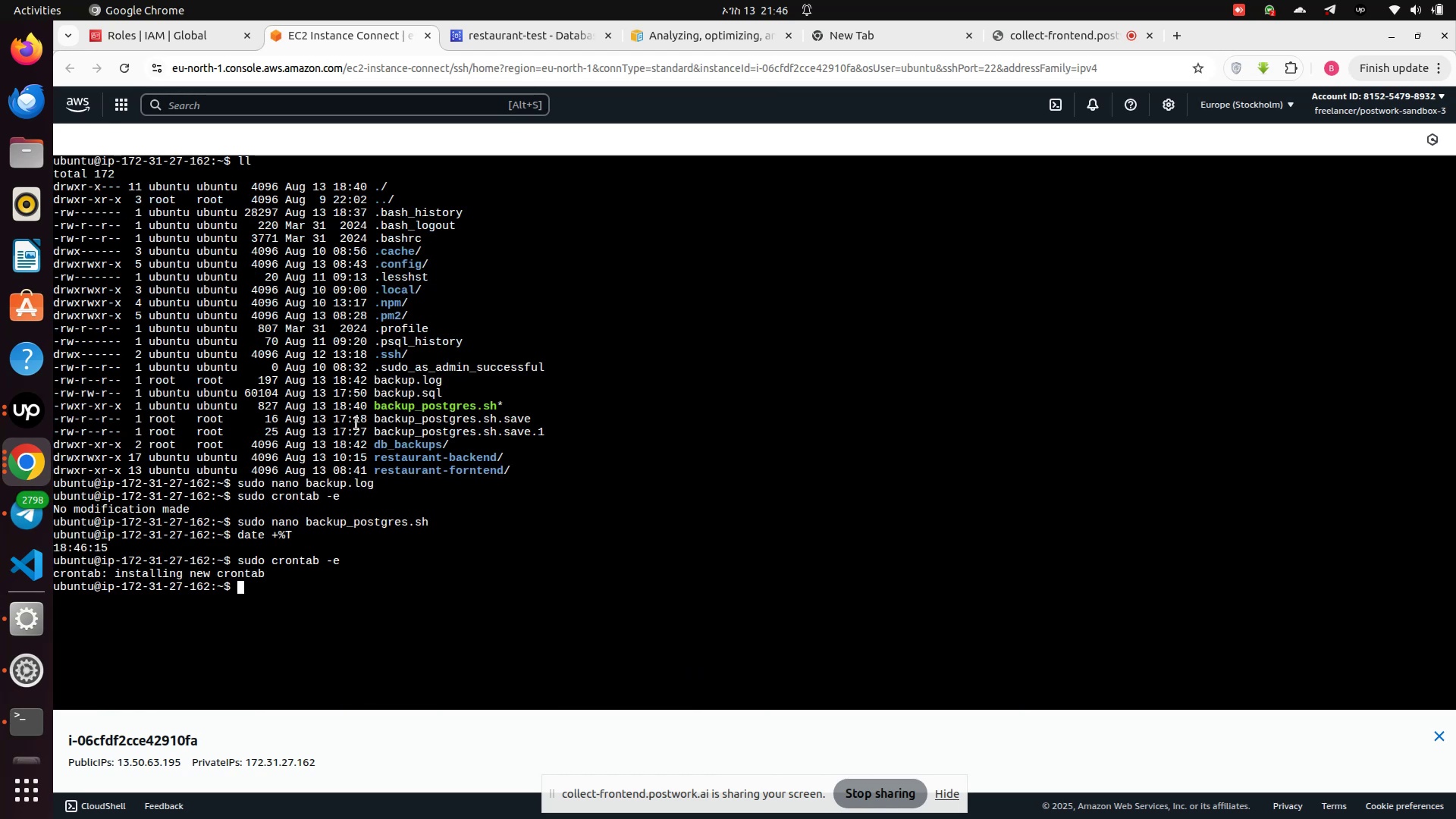 
key(ArrowUp)
 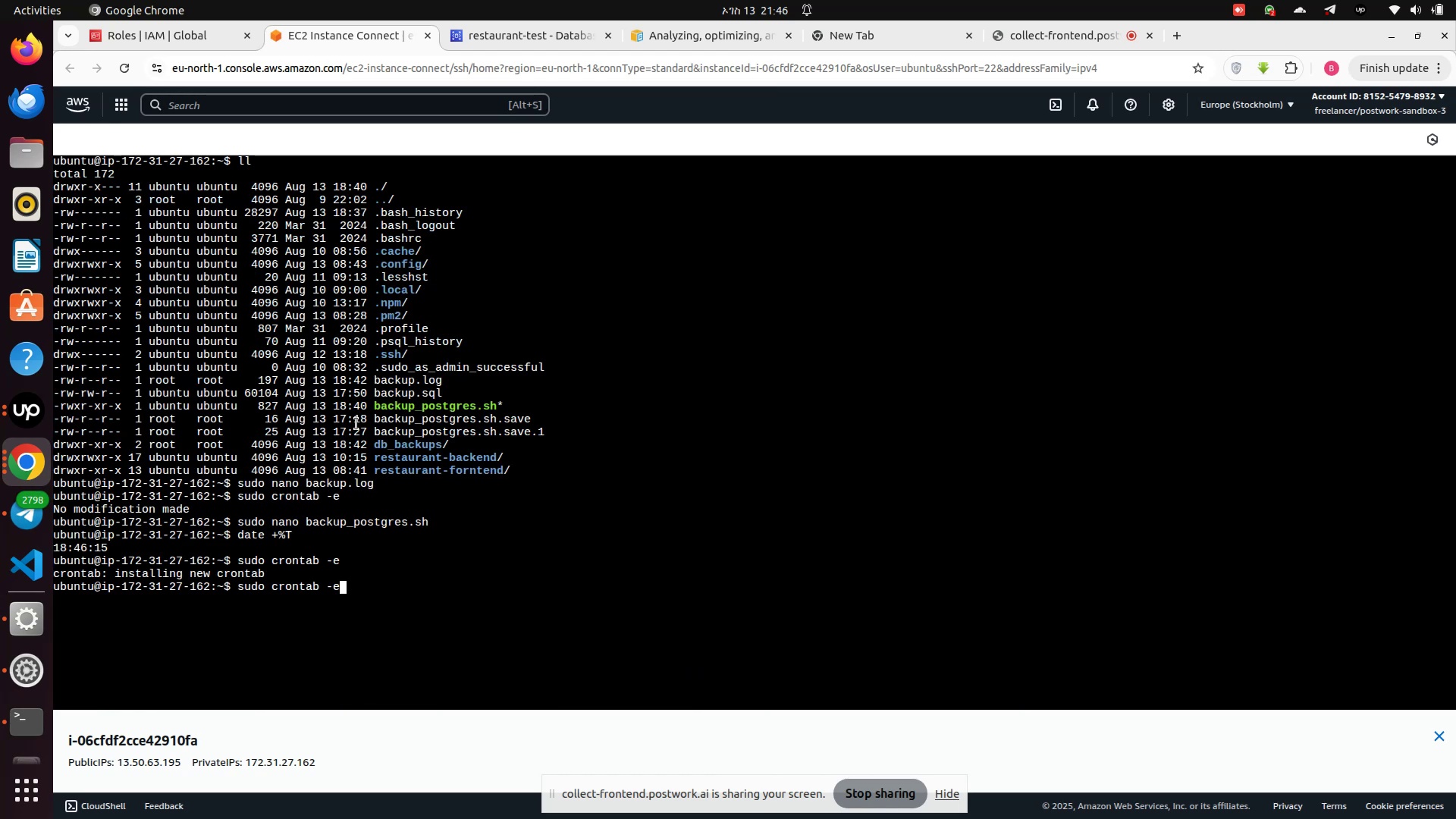 
key(ArrowUp)
 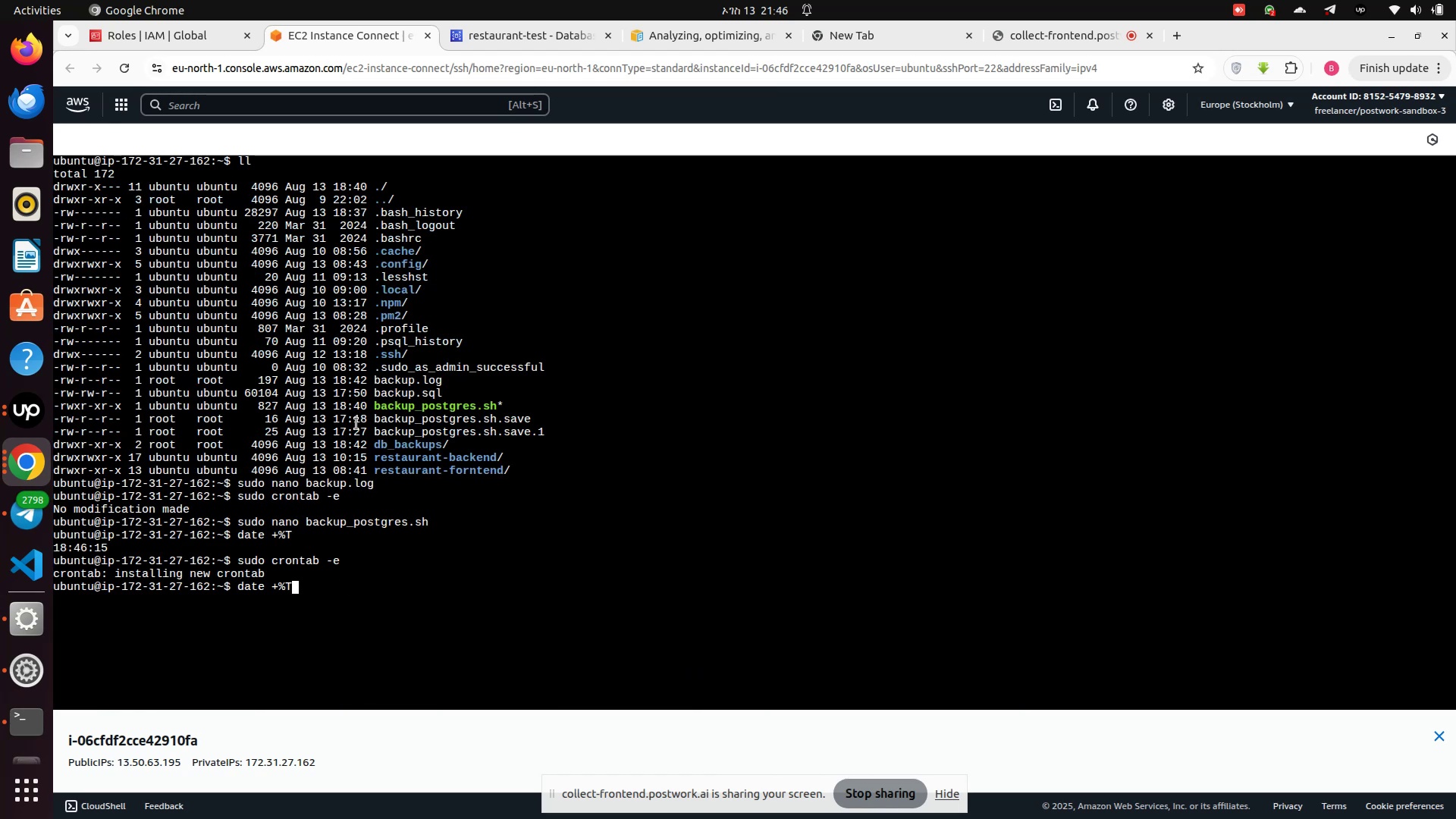 
key(Enter)
 